 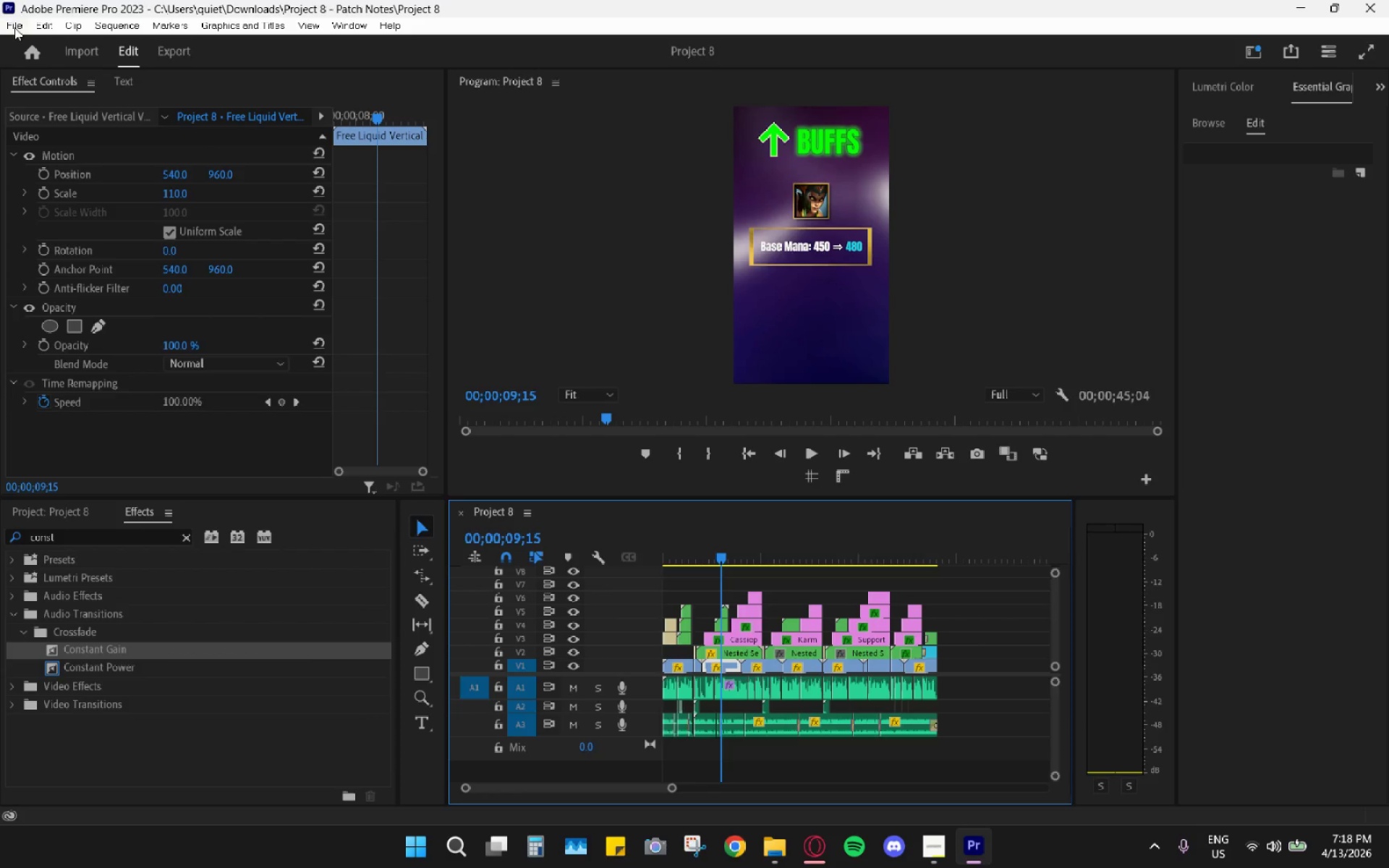 
triple_click([14, 27])
 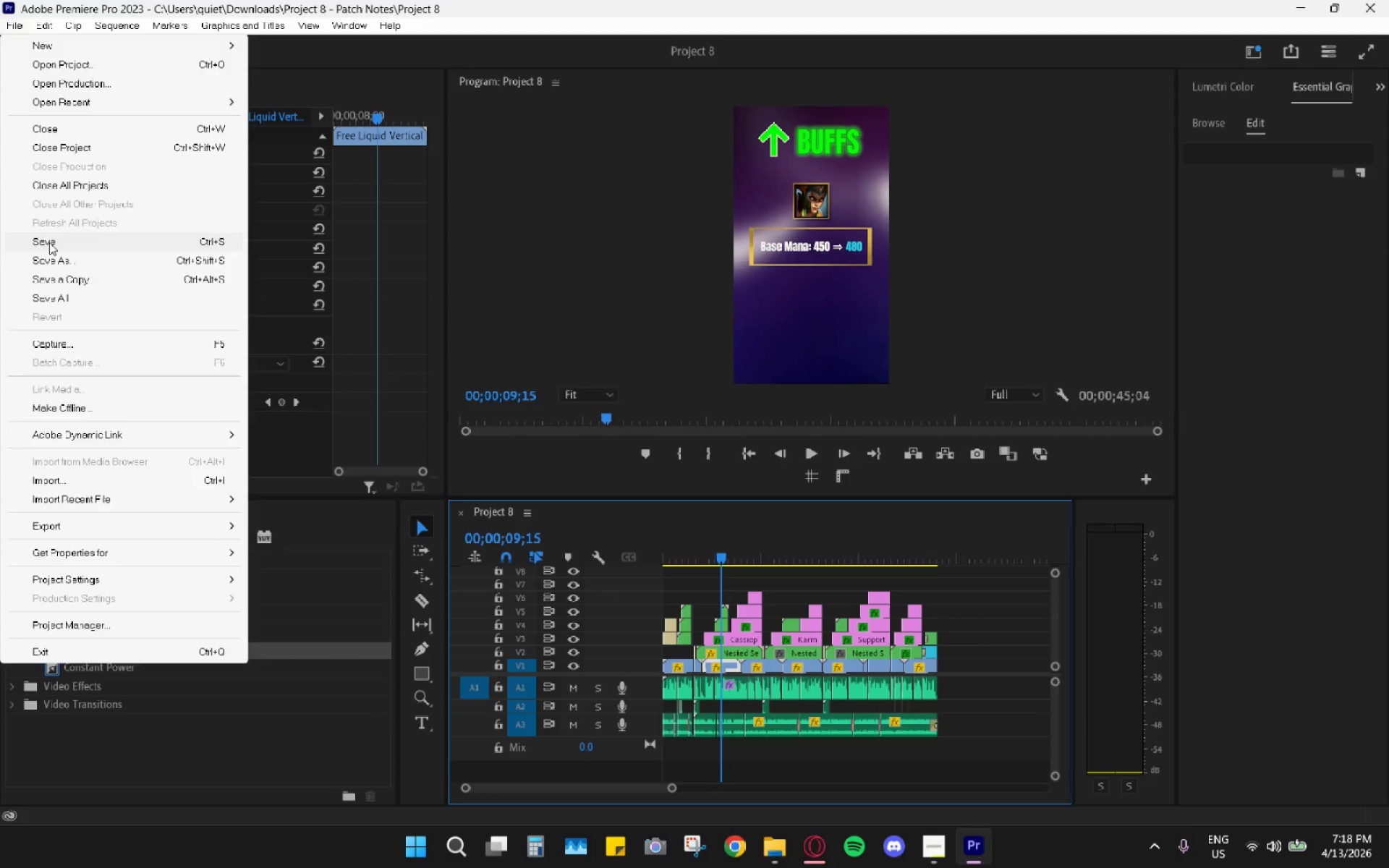 
left_click([10, 20])
 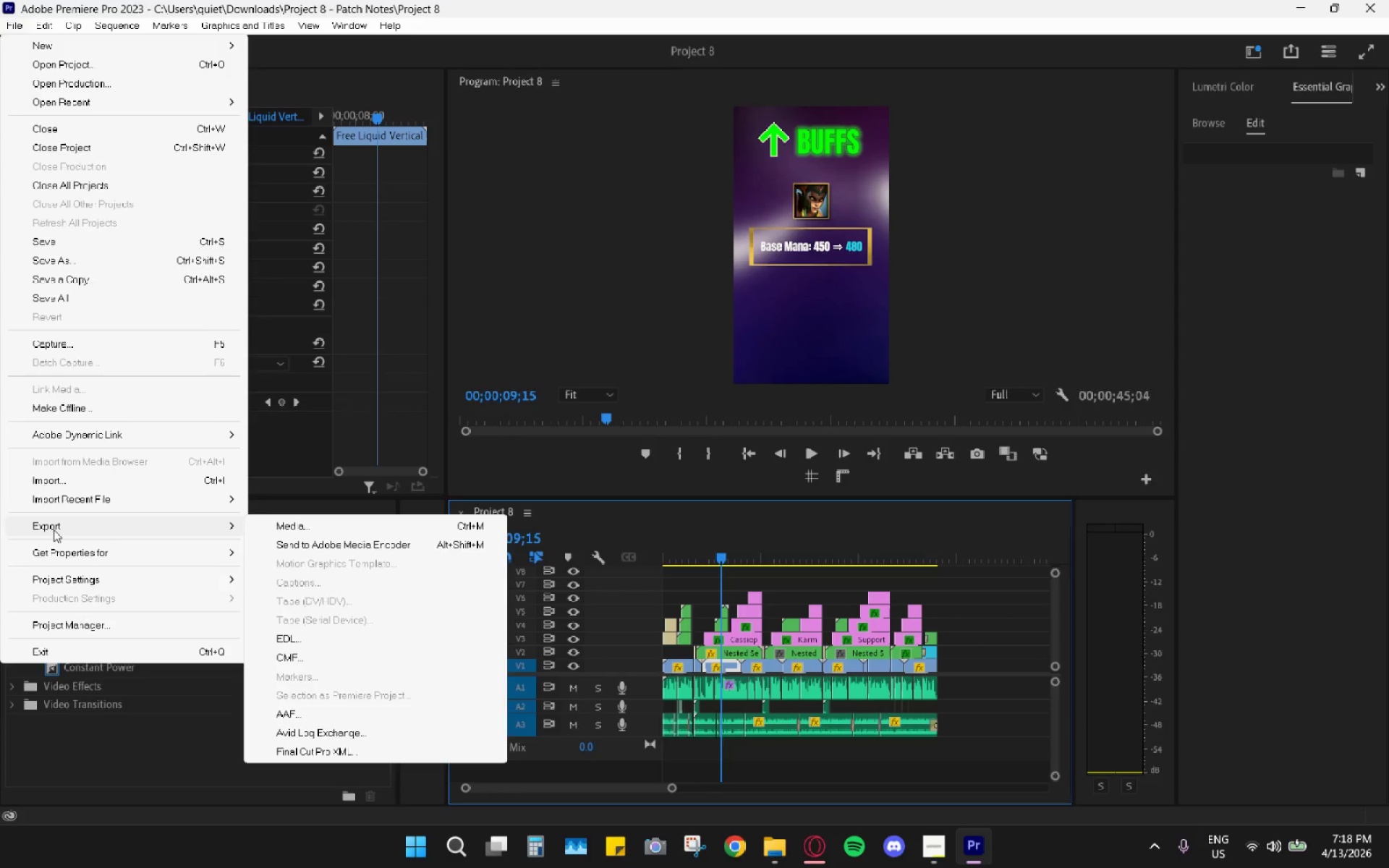 
left_click([280, 528])
 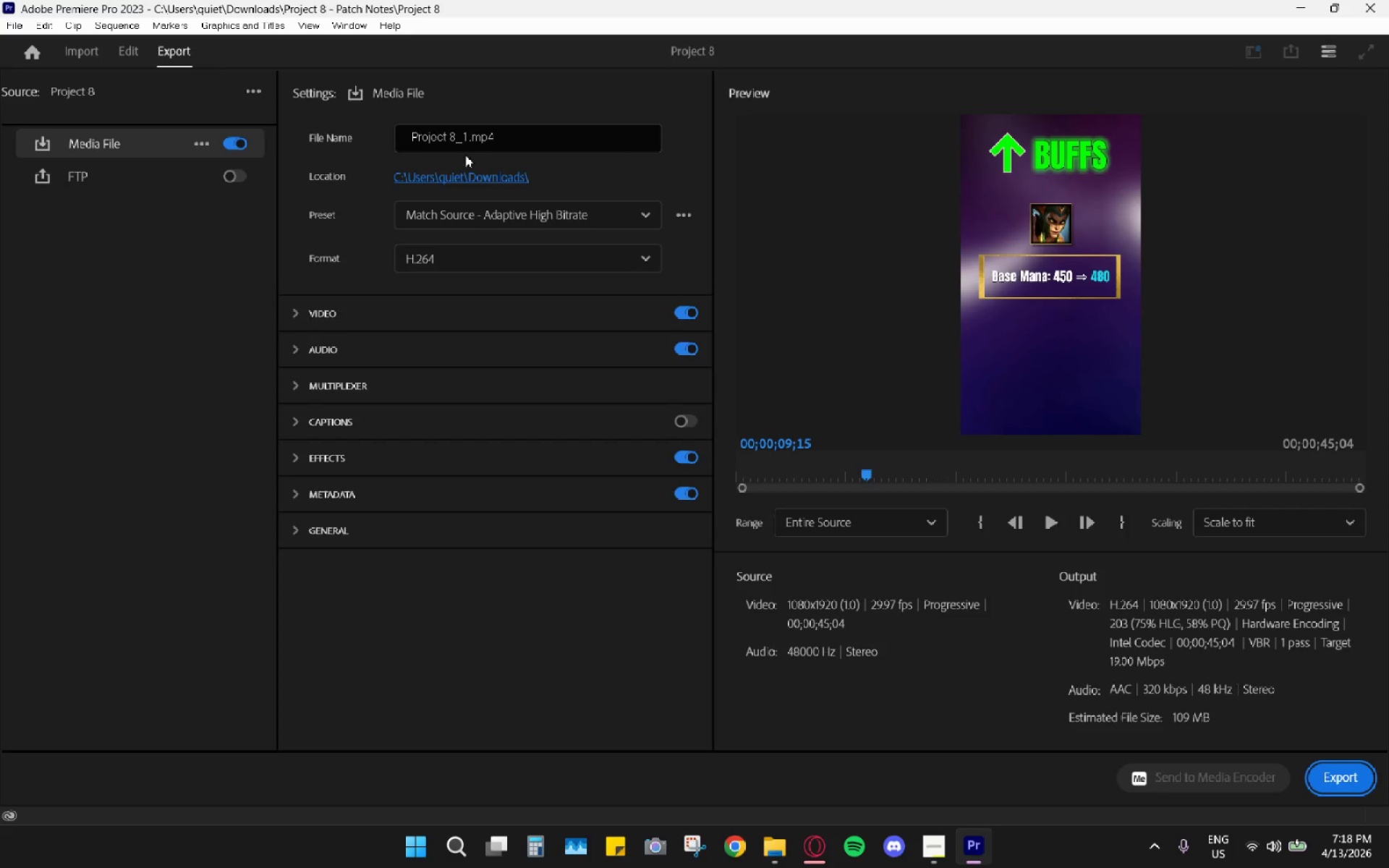 
left_click([467, 135])
 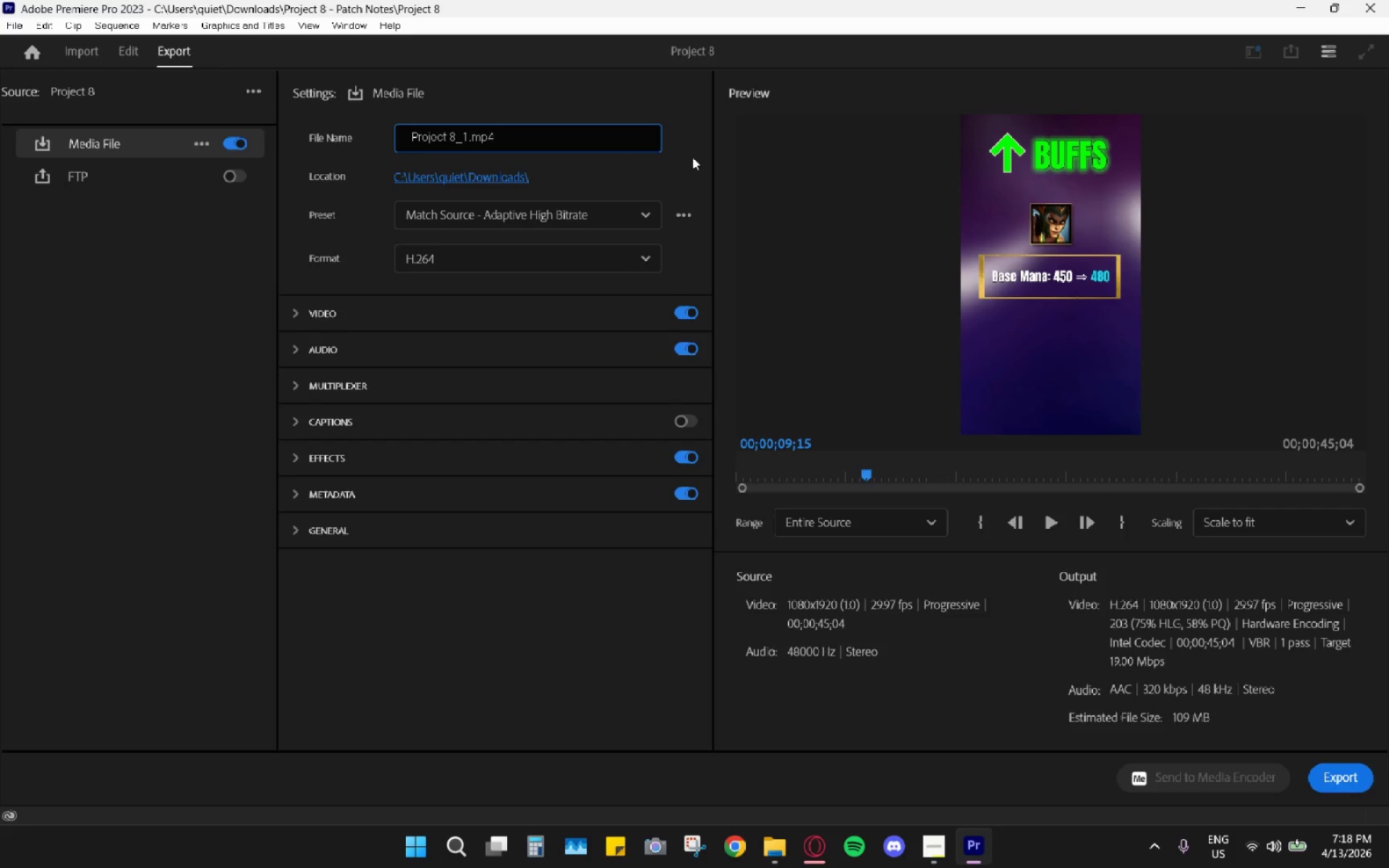 
key(Backspace)
key(Backspace)
type(-)
key(Backspace)
type( 0)
key(Backspace)
type(- Patch Notes)
 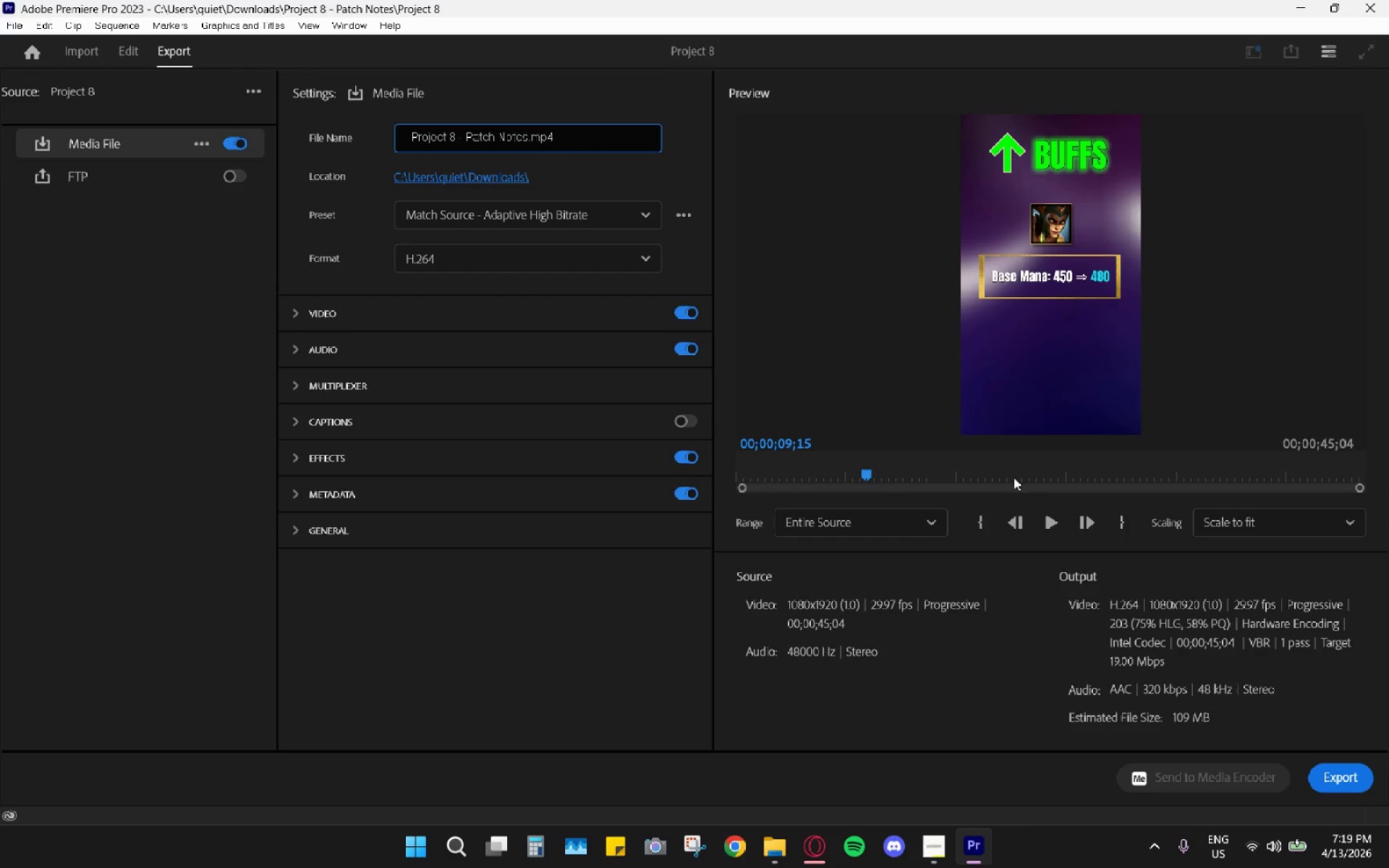 
mouse_move([1303, 757])
 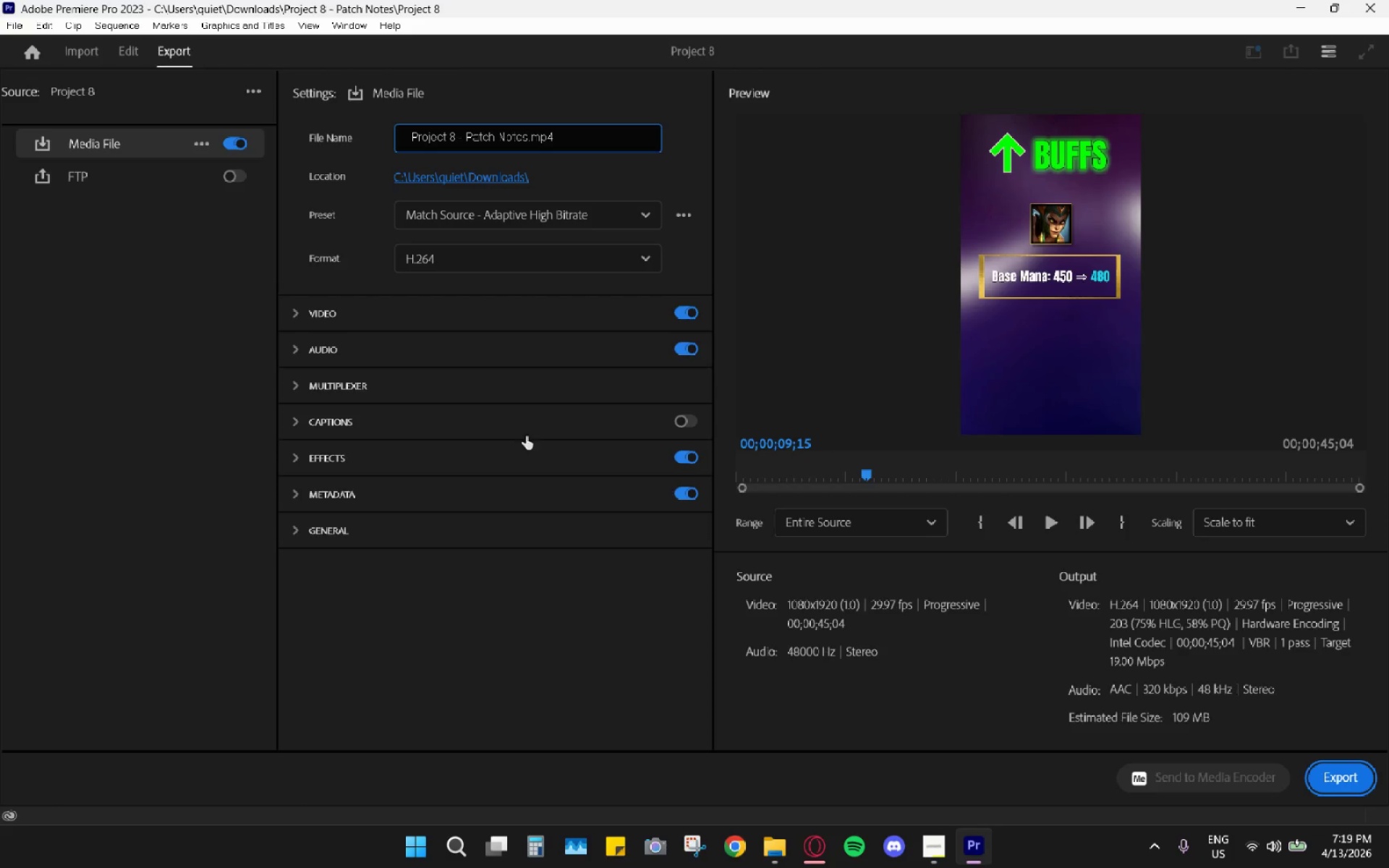 
left_click([297, 314])
 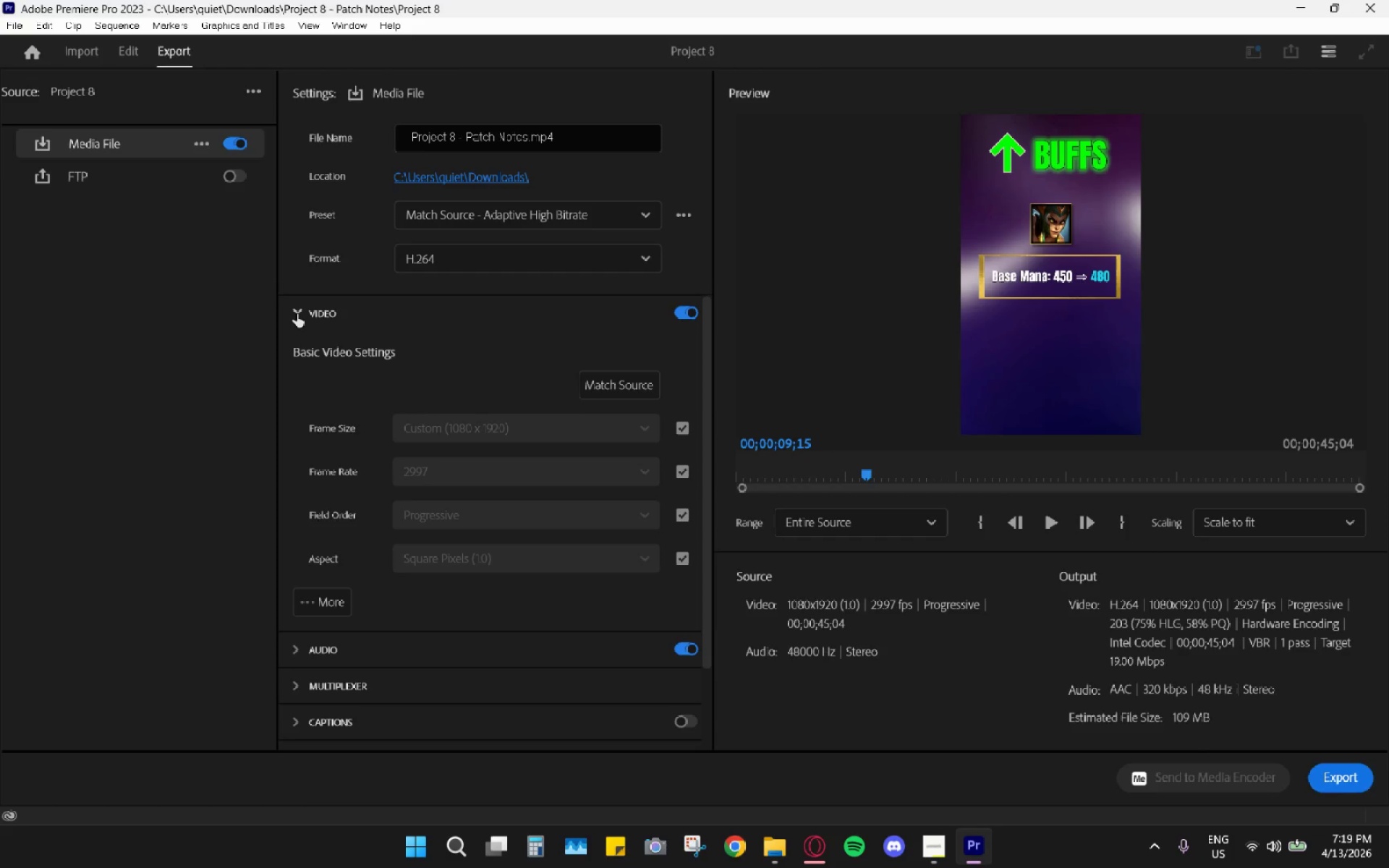 
left_click([297, 314])
 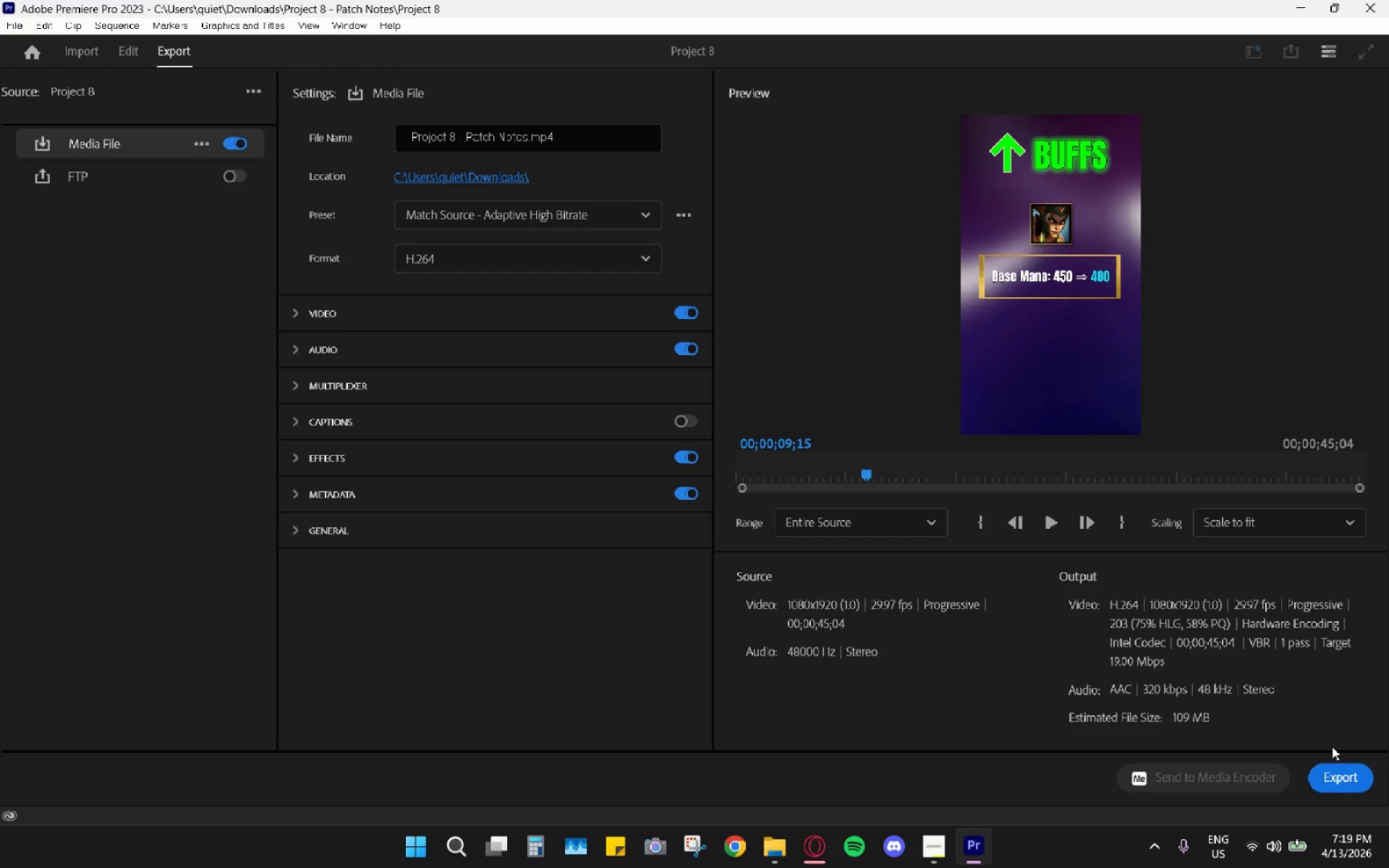 
left_click_drag(start_coordinate=[1341, 780], to_coordinate=[1344, 785])
 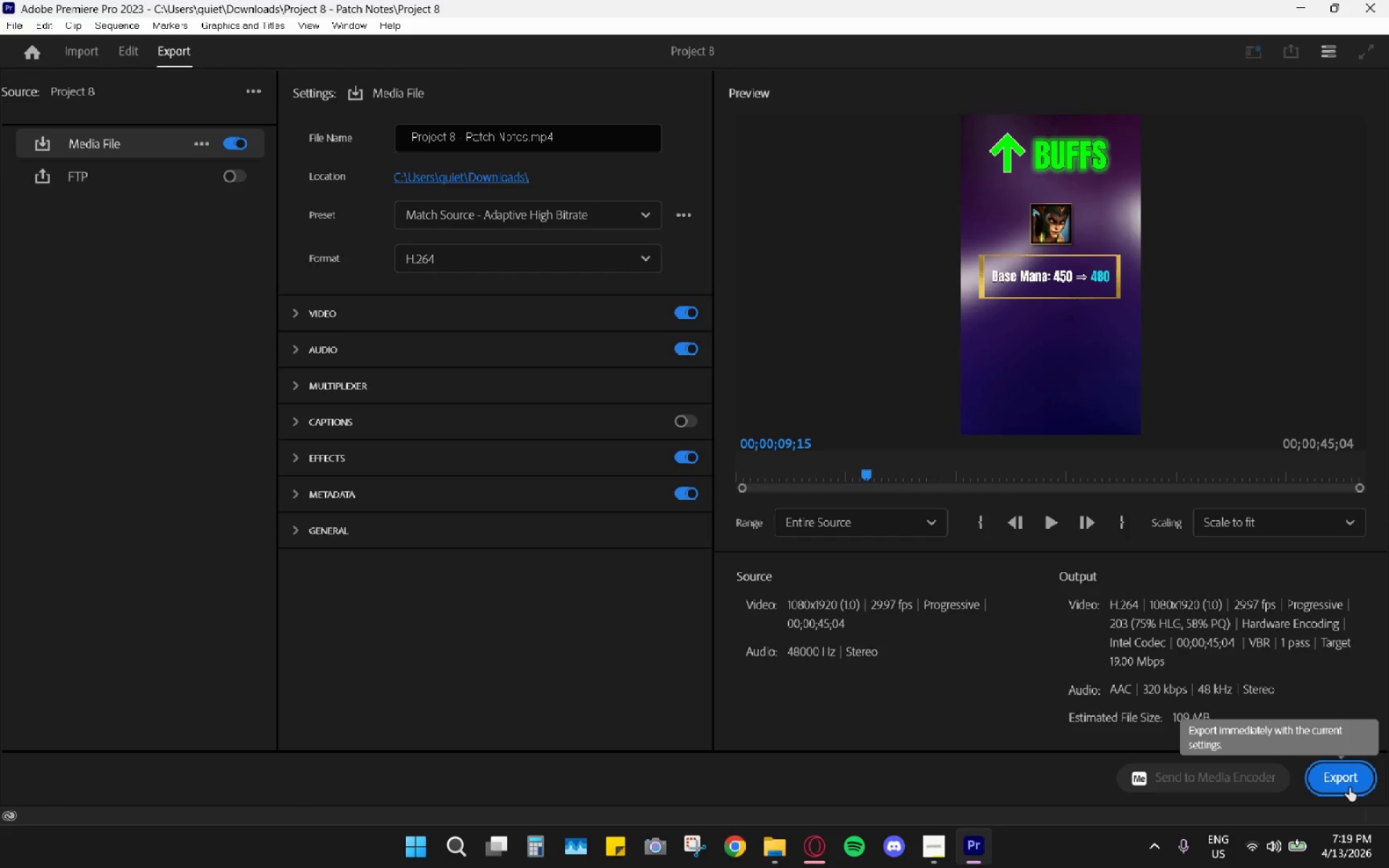 
left_click([1342, 783])
 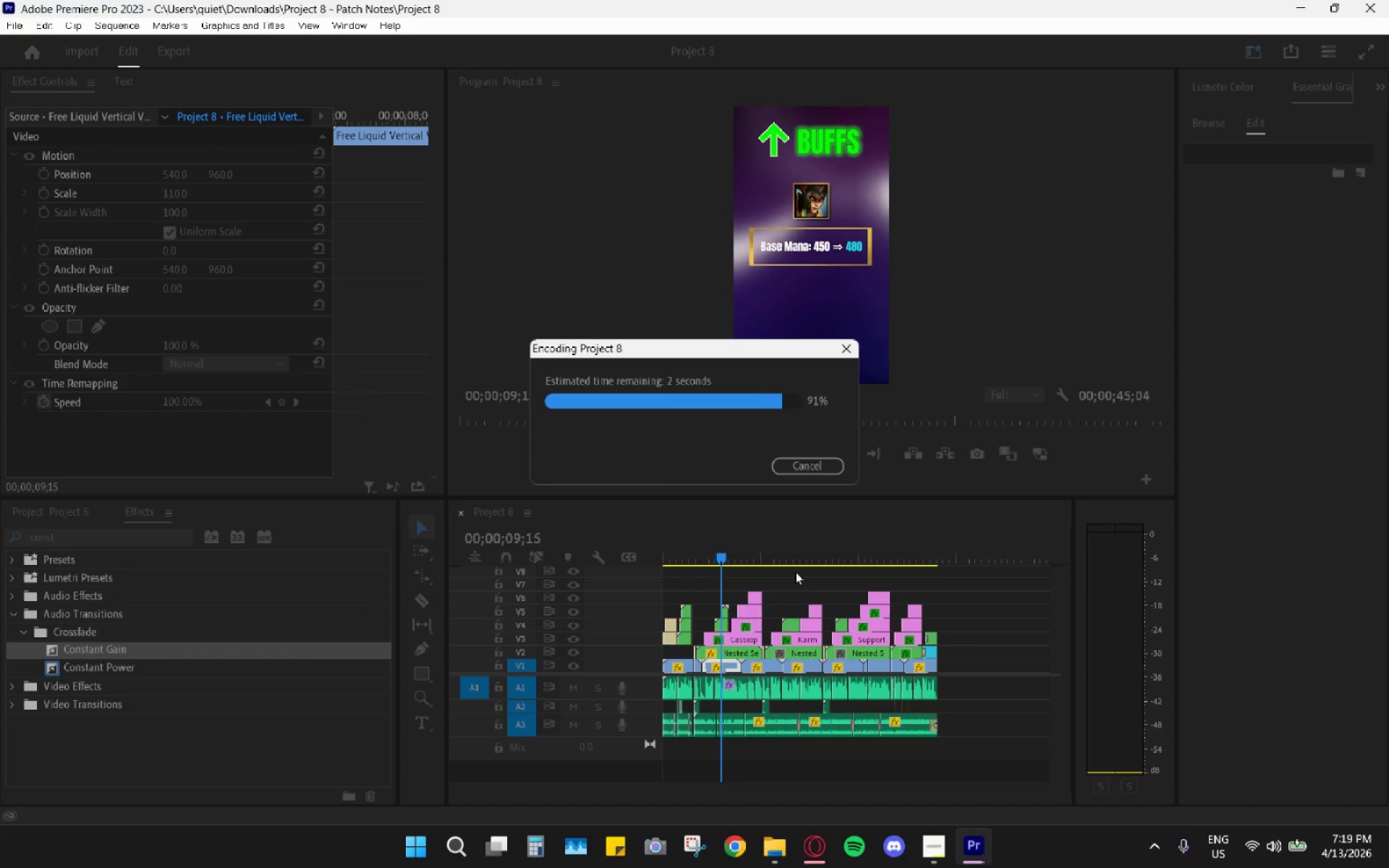 
wait(26.66)
 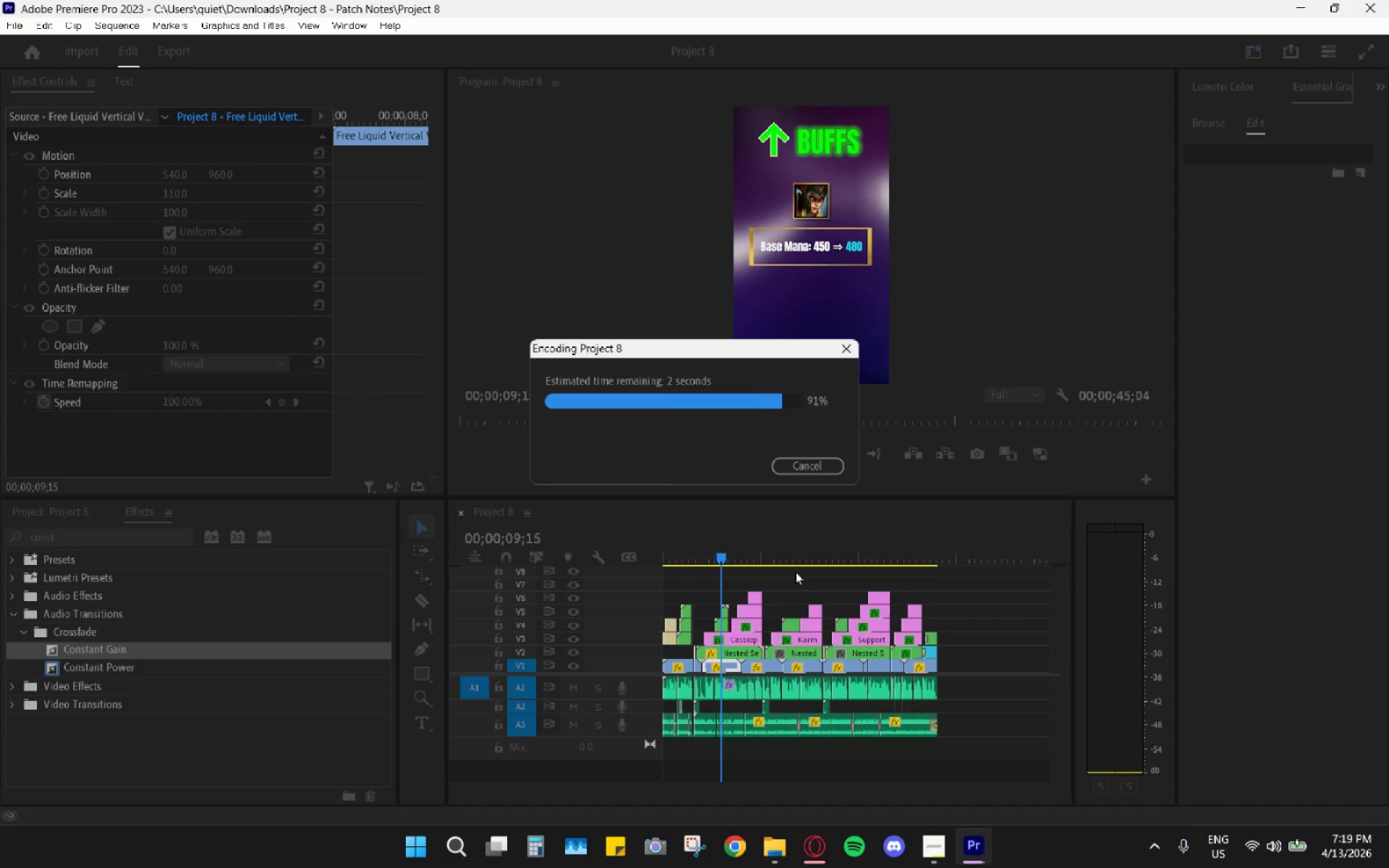 
left_click_drag(start_coordinate=[718, 532], to_coordinate=[619, 548])
 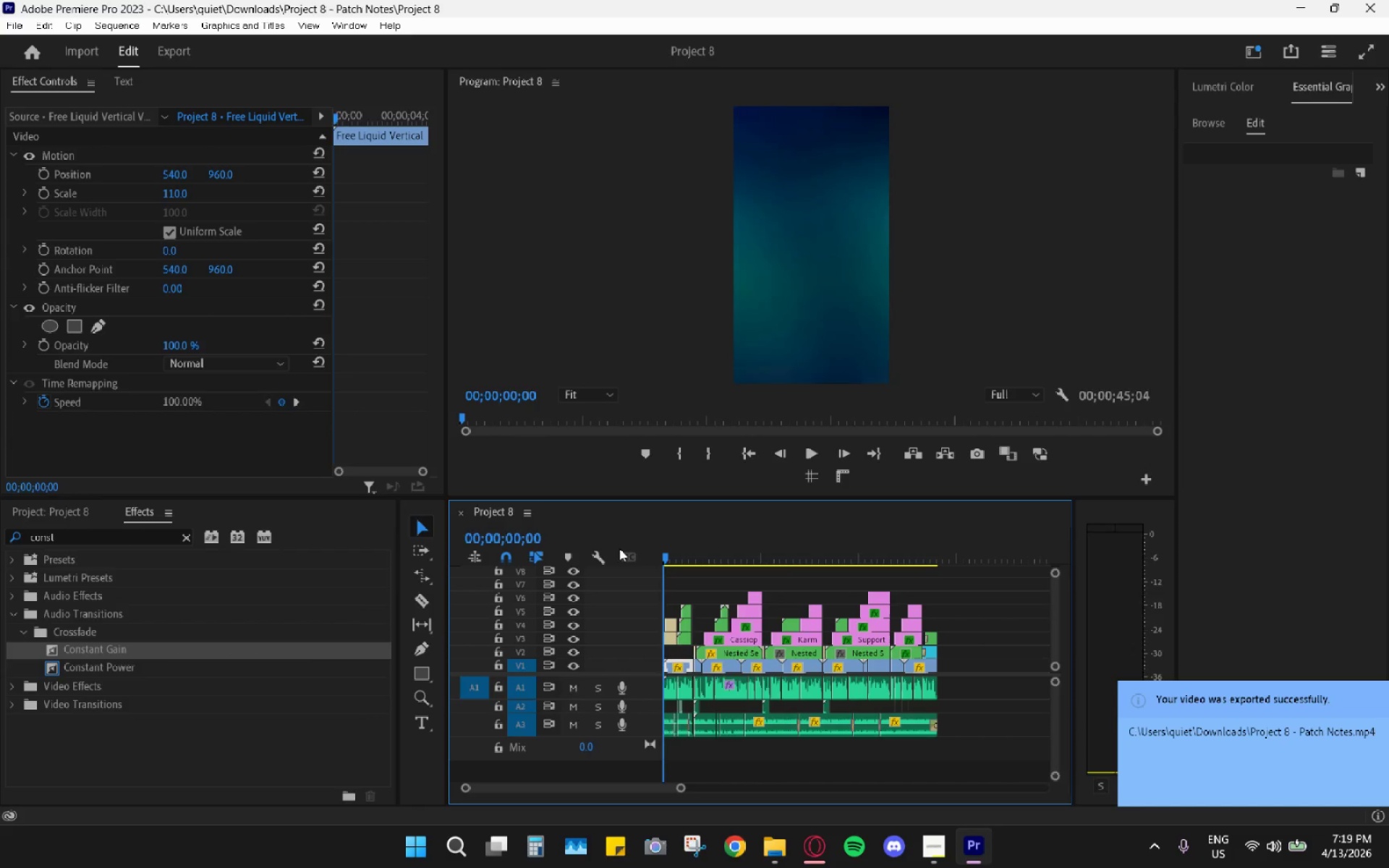 
key(Space)
 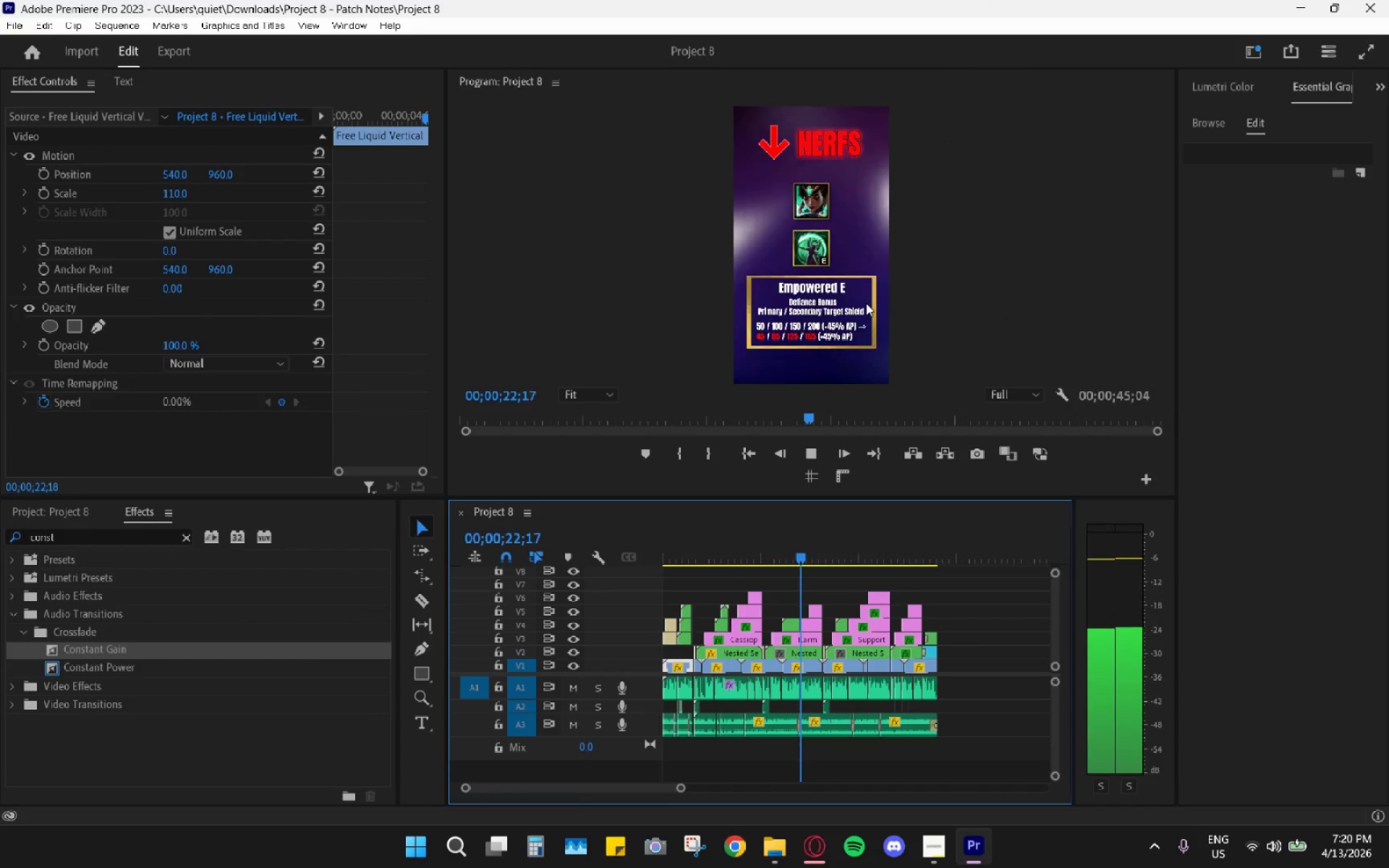 
wait(27.69)
 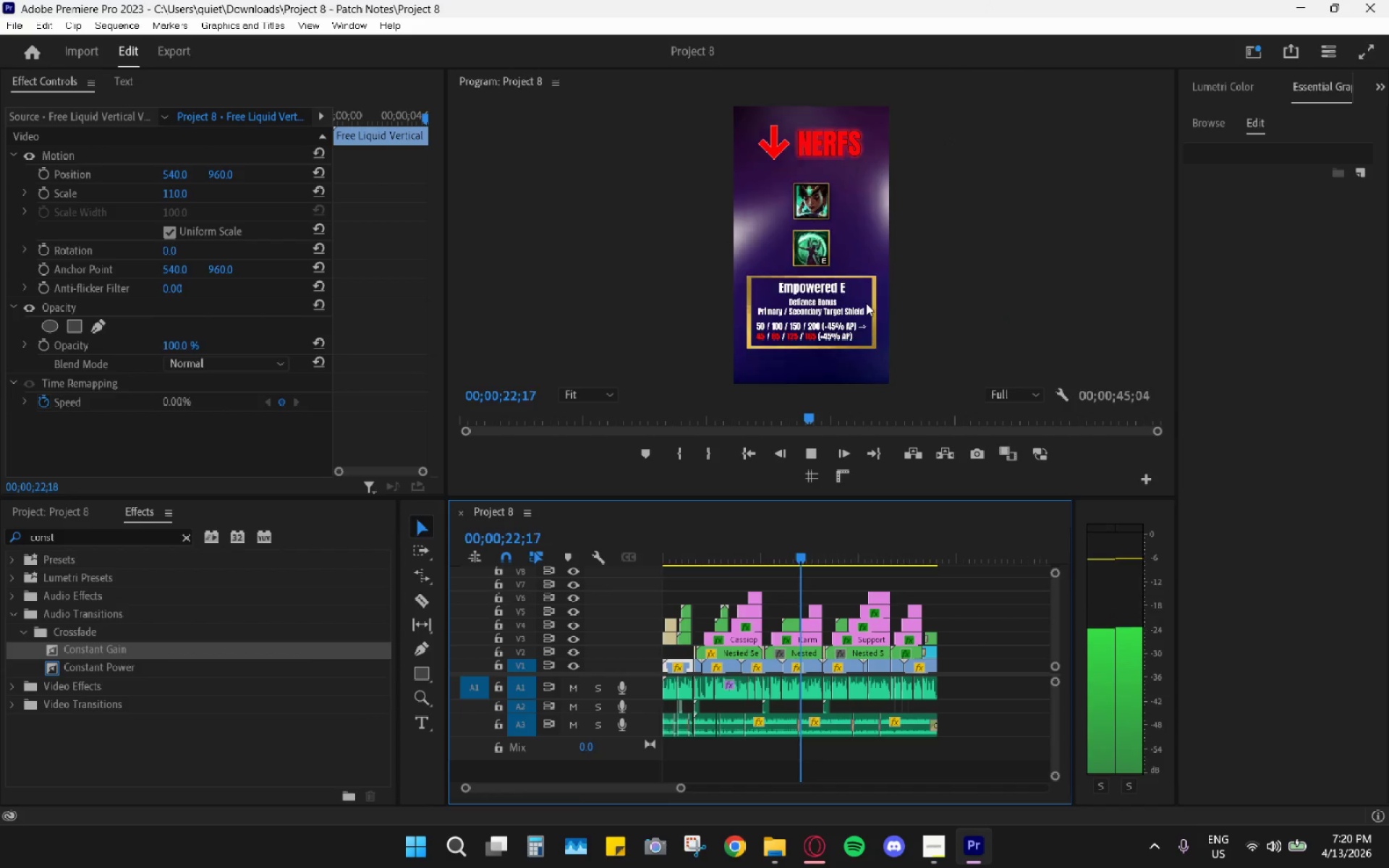 
left_click([810, 843])
 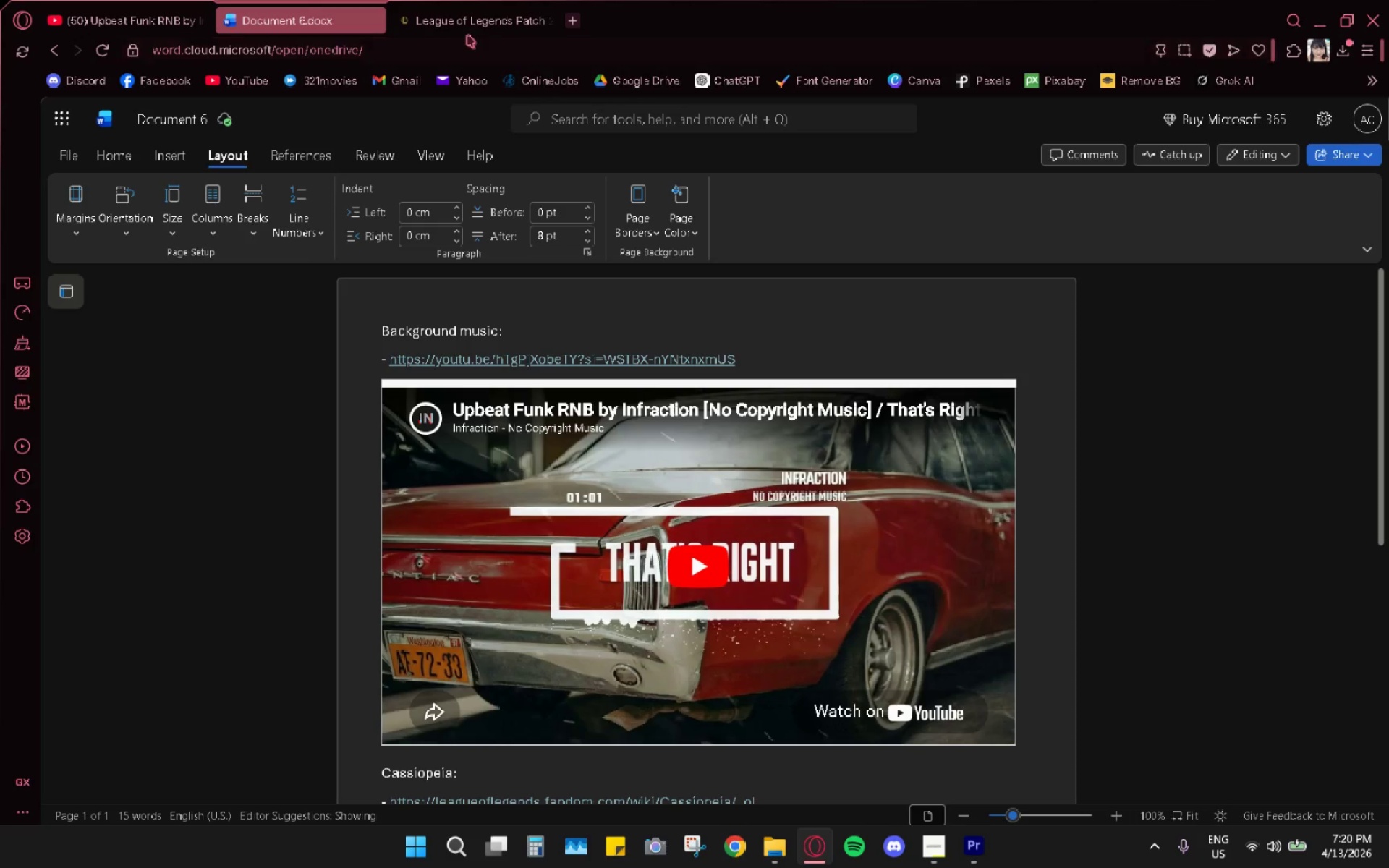 
left_click([484, 17])
 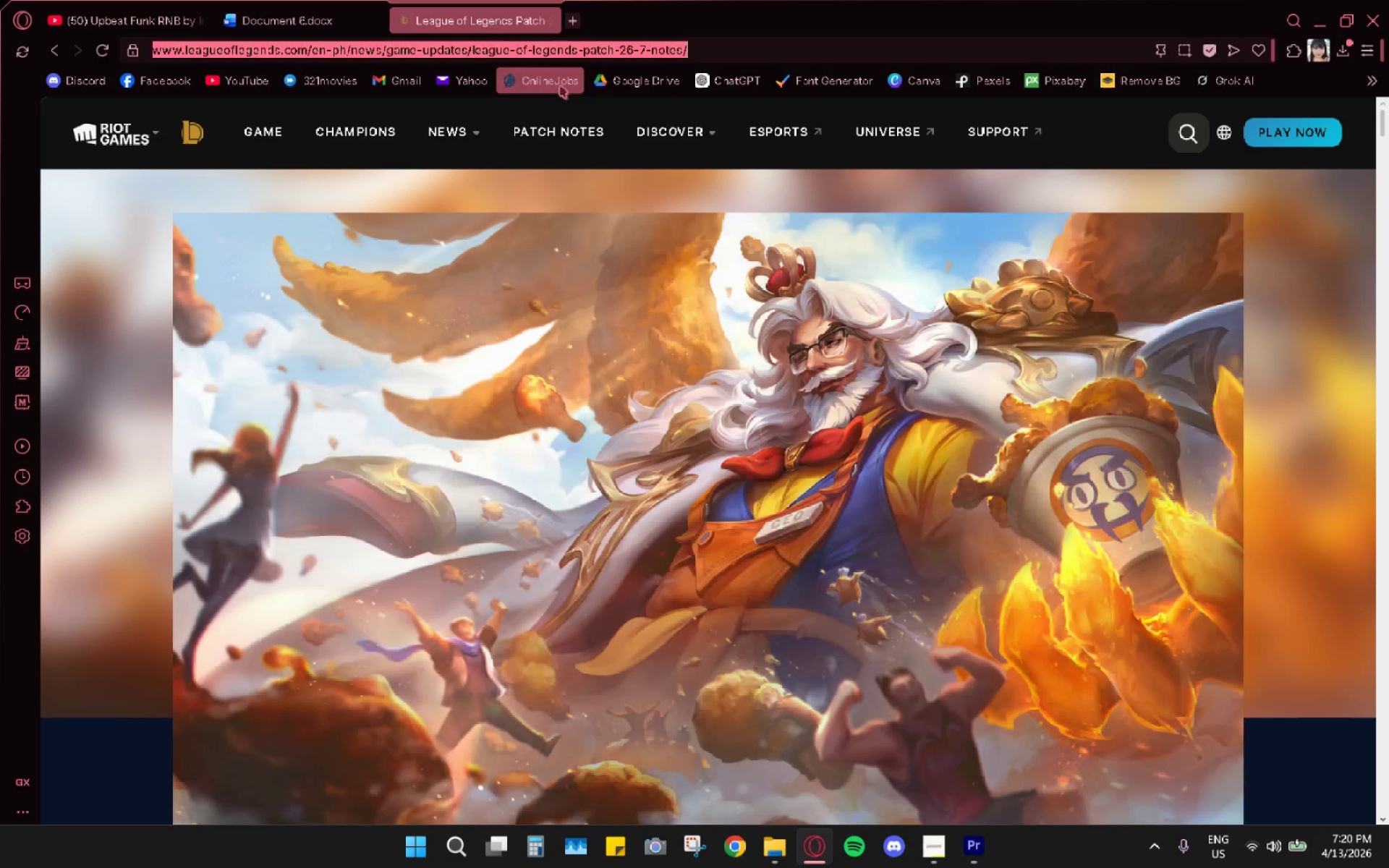 
double_click([619, 85])
 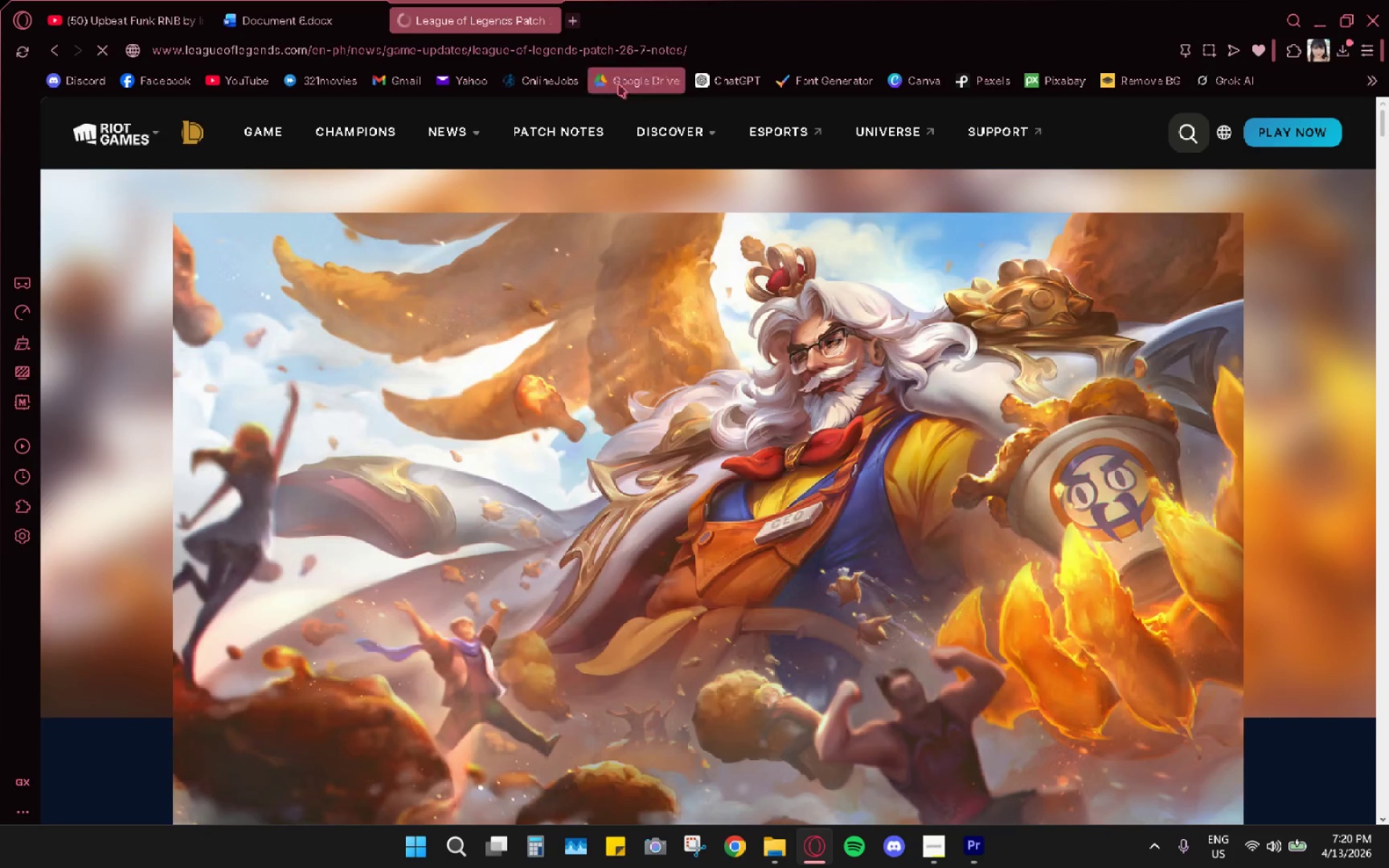 
triple_click([619, 85])
 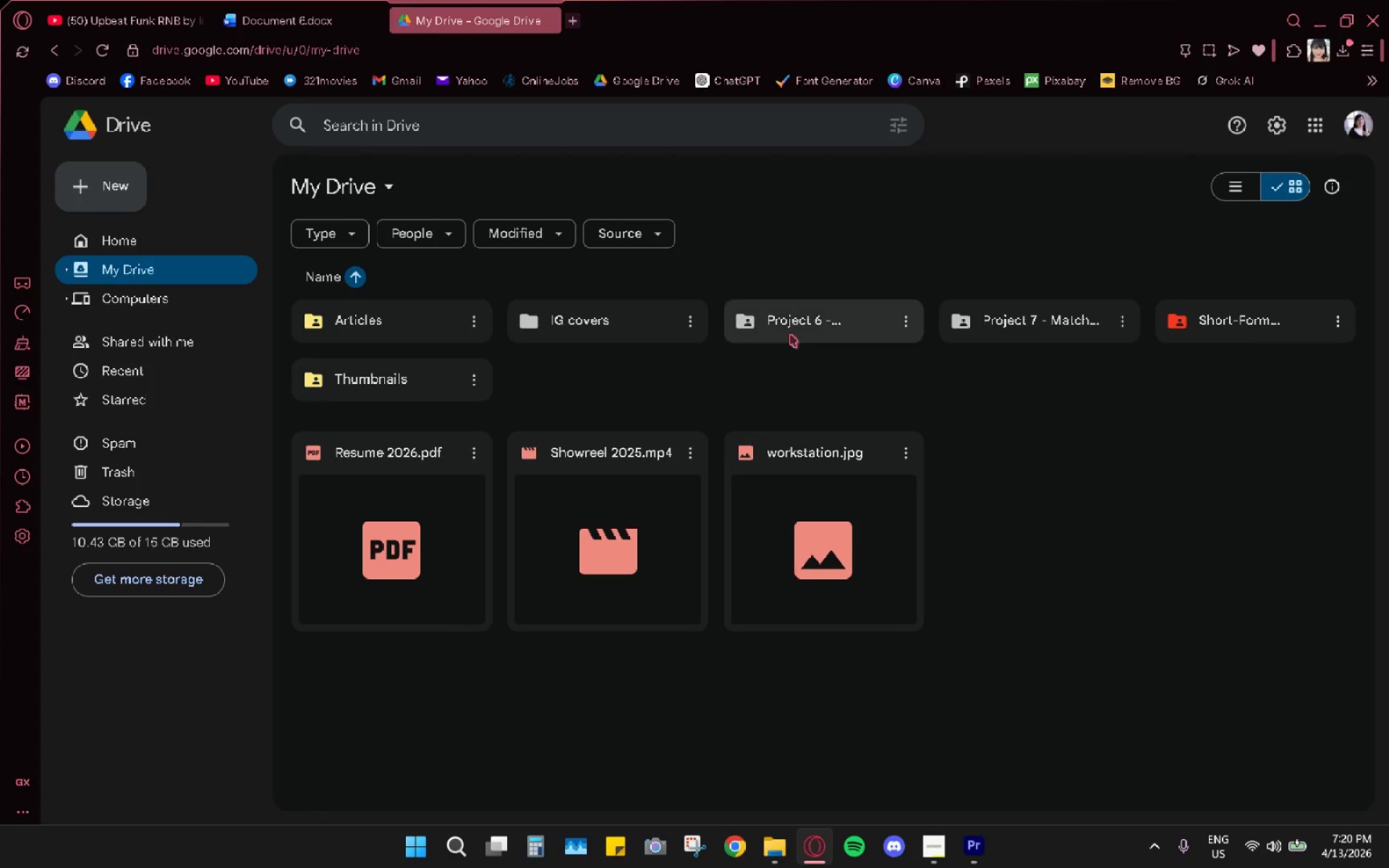 
left_click([913, 327])
 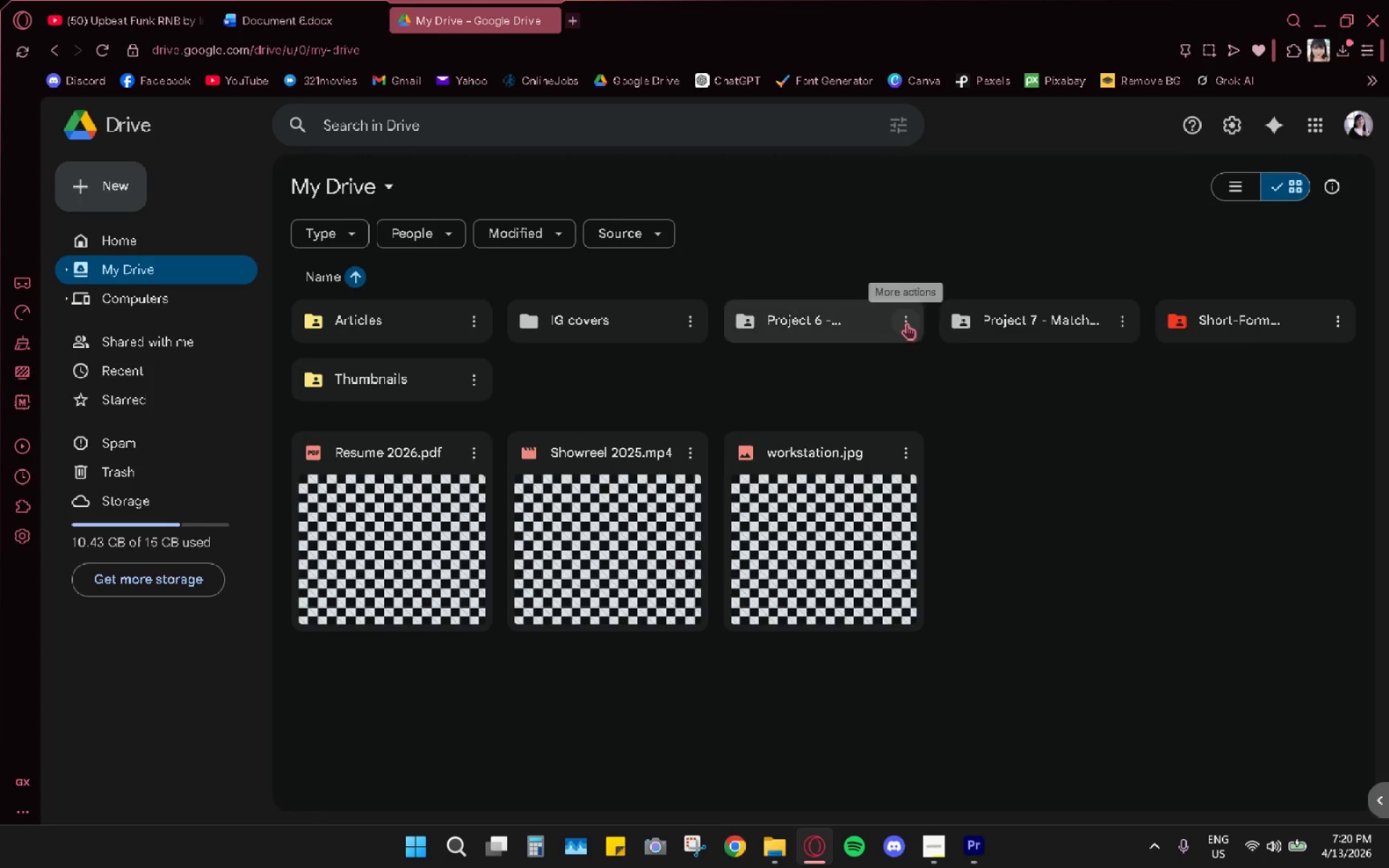 
left_click([912, 318])
 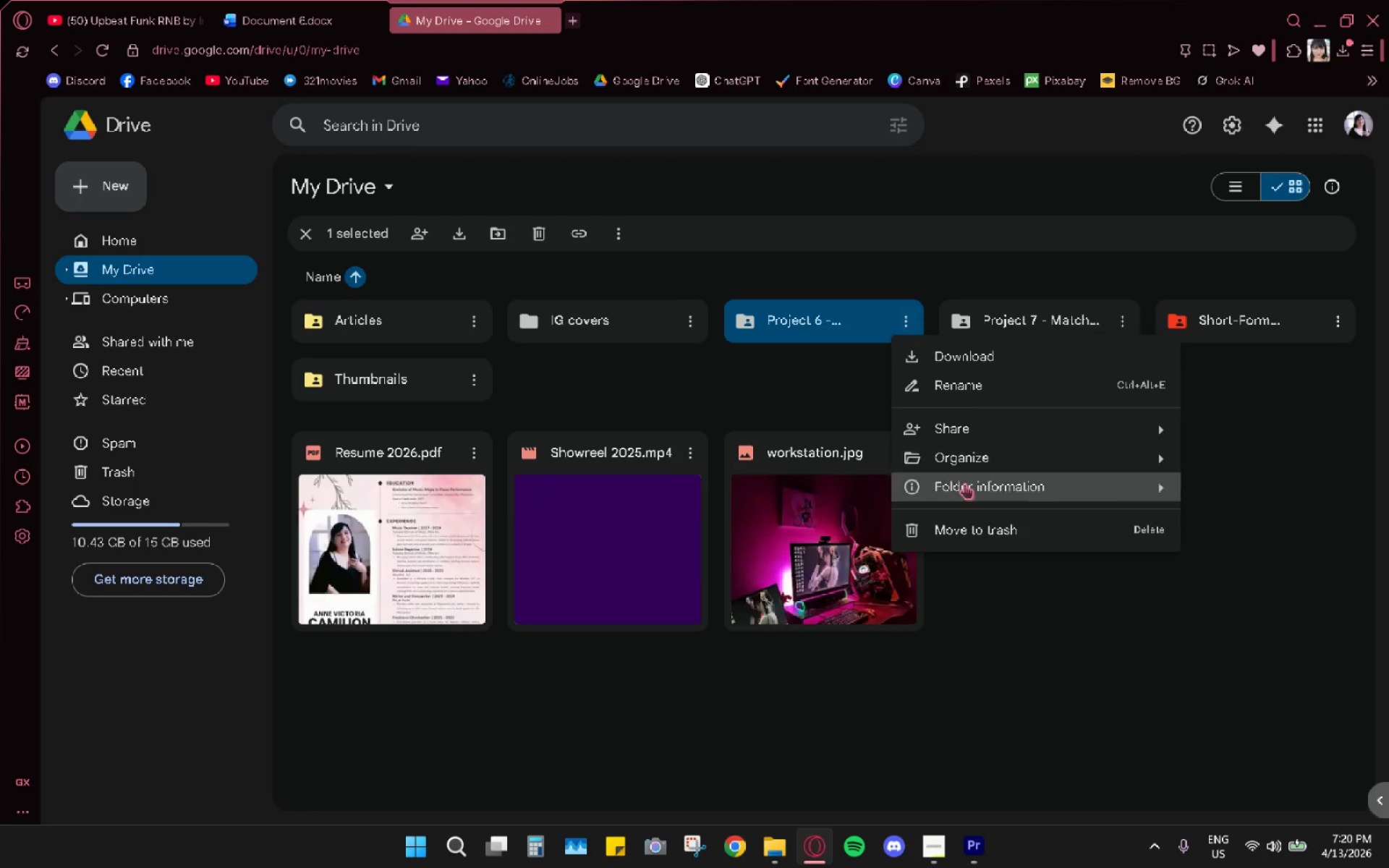 
left_click([966, 524])
 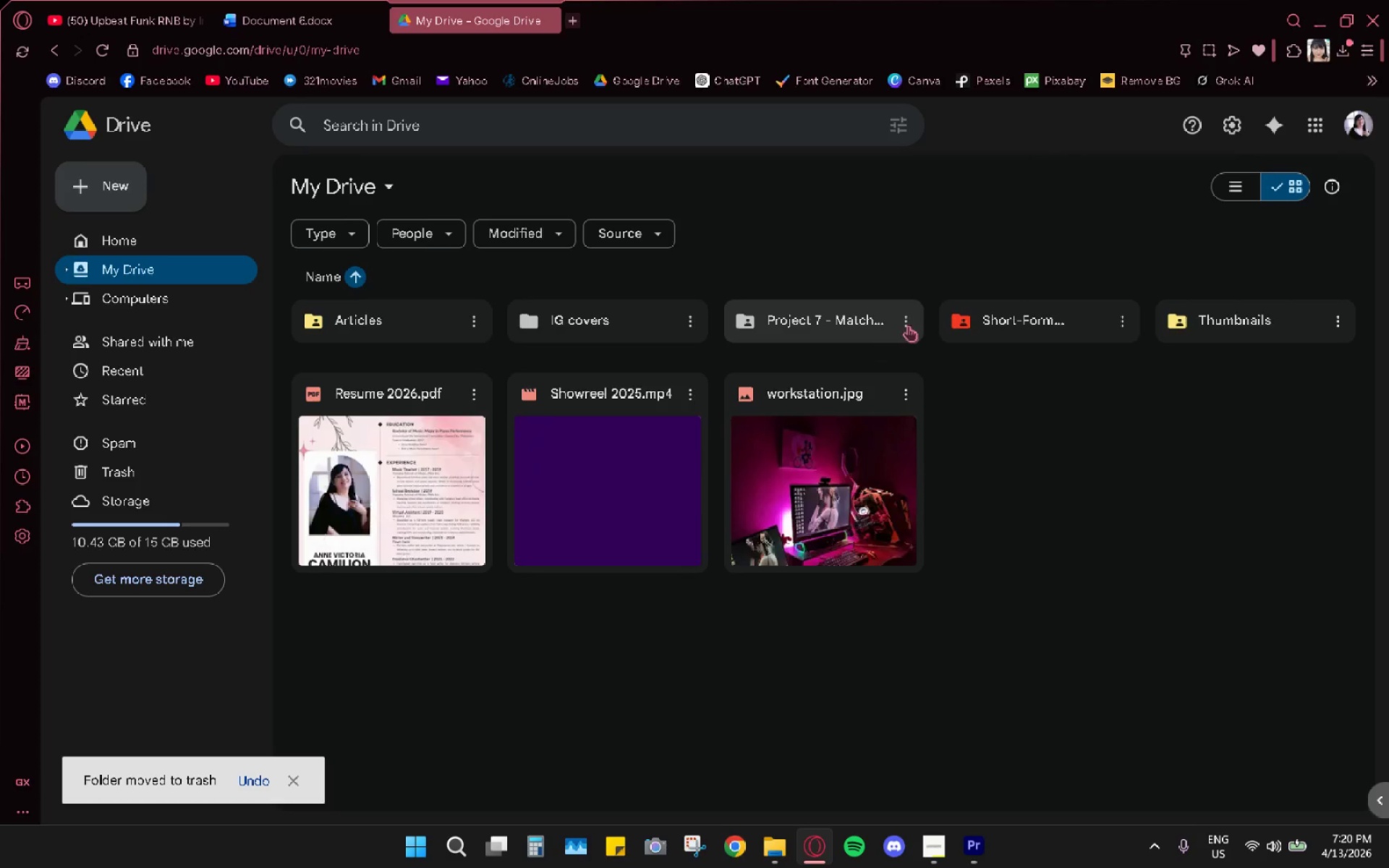 
left_click([909, 325])
 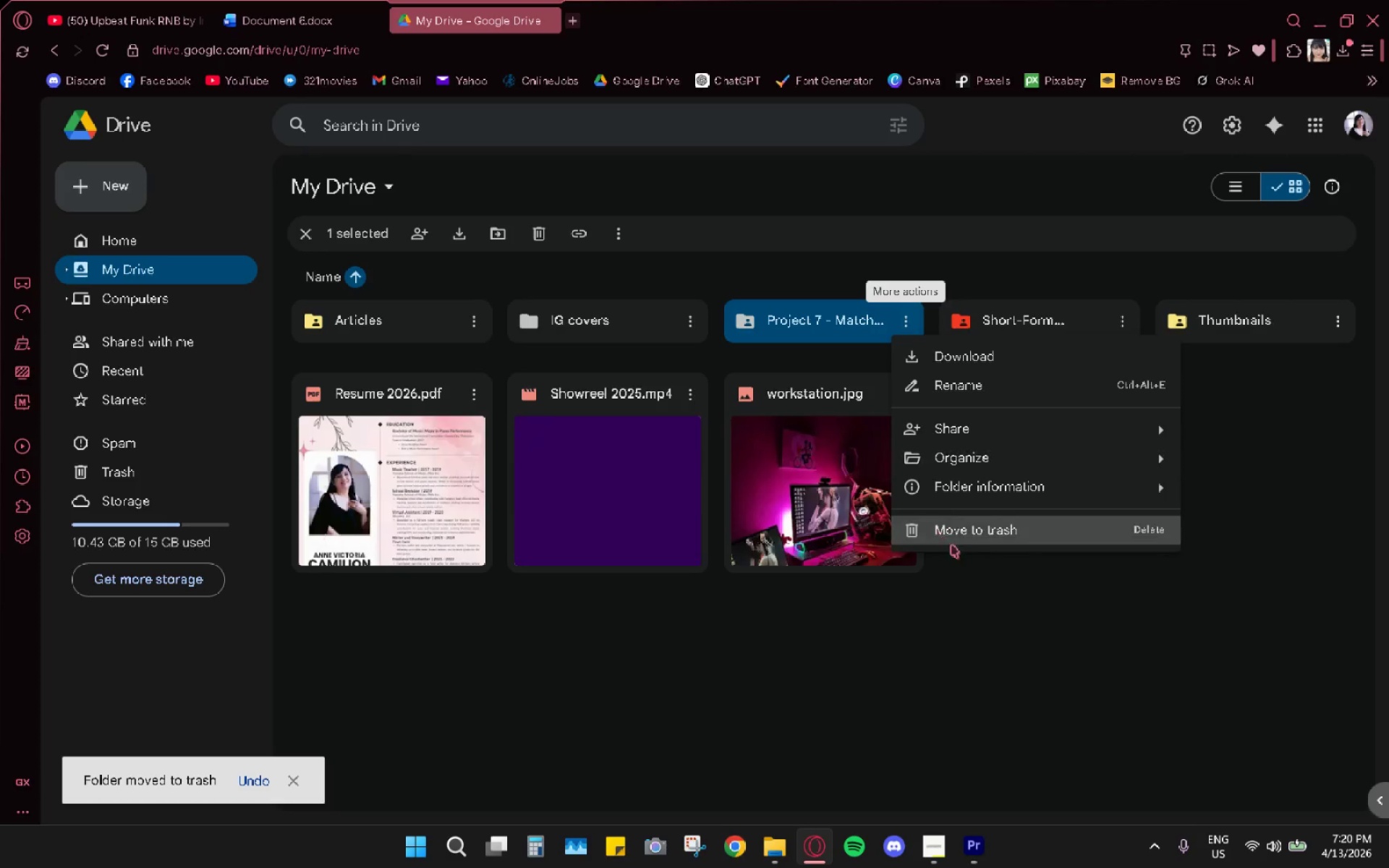 
left_click([967, 527])
 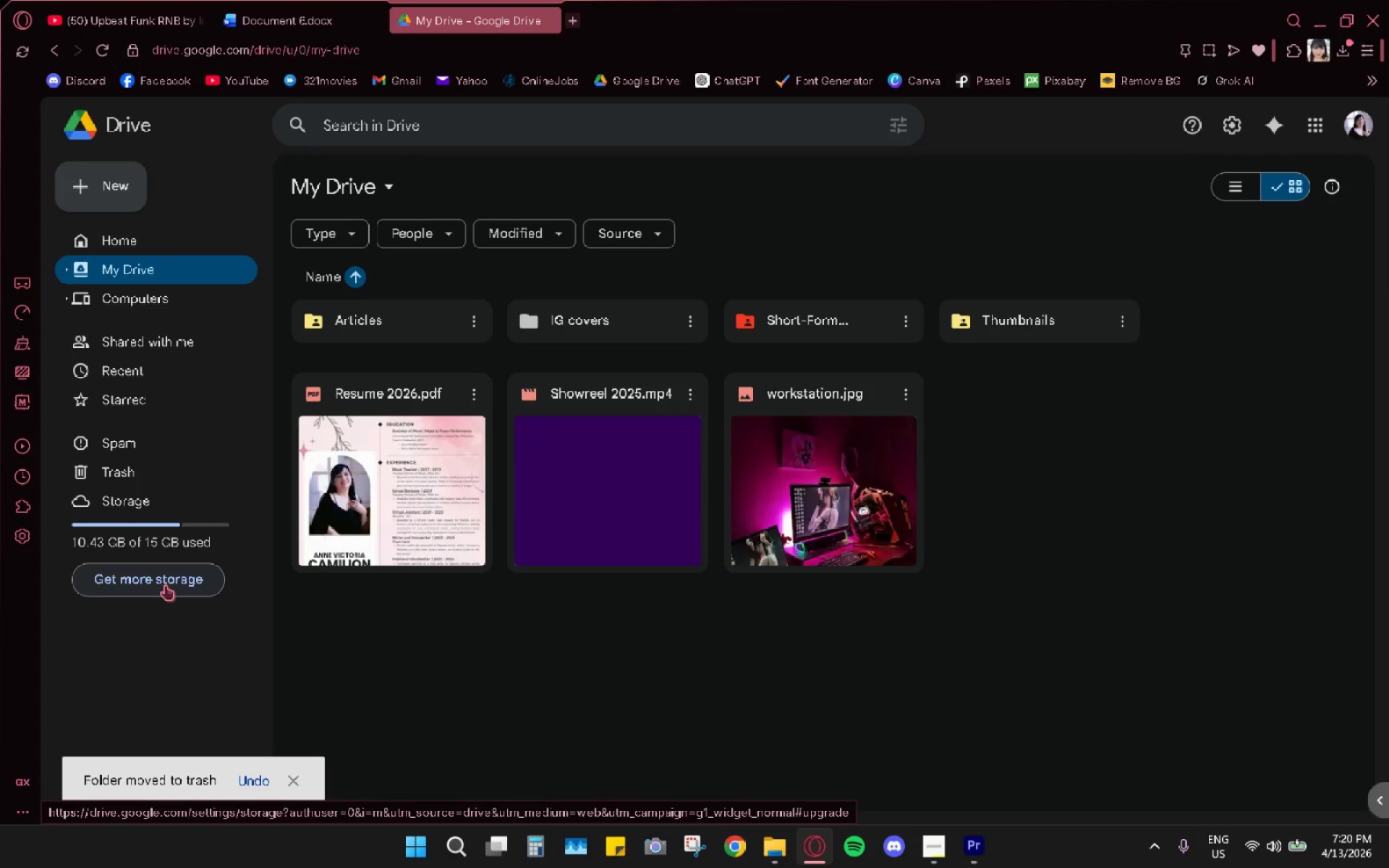 
left_click([165, 584])
 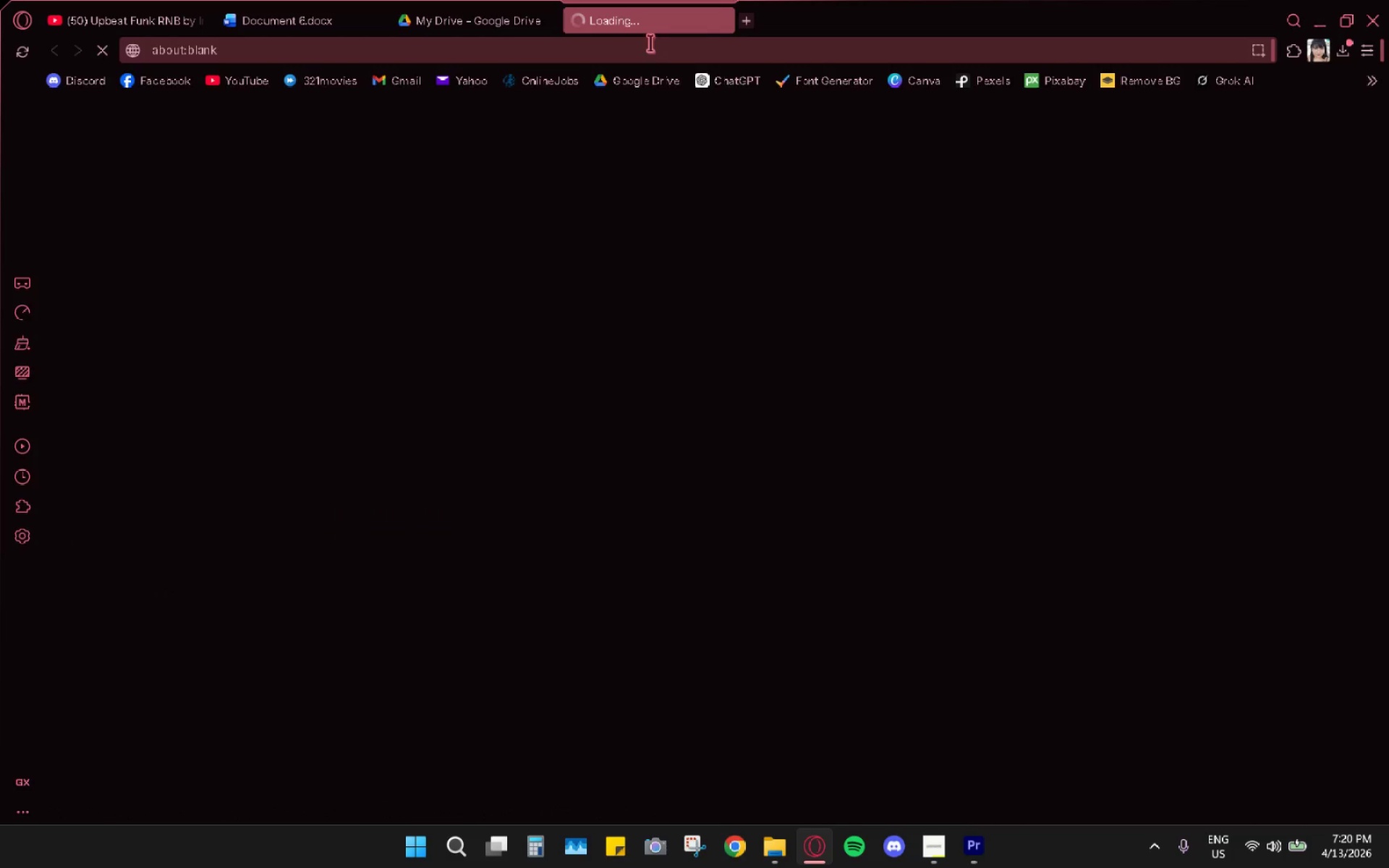 
left_click([723, 27])
 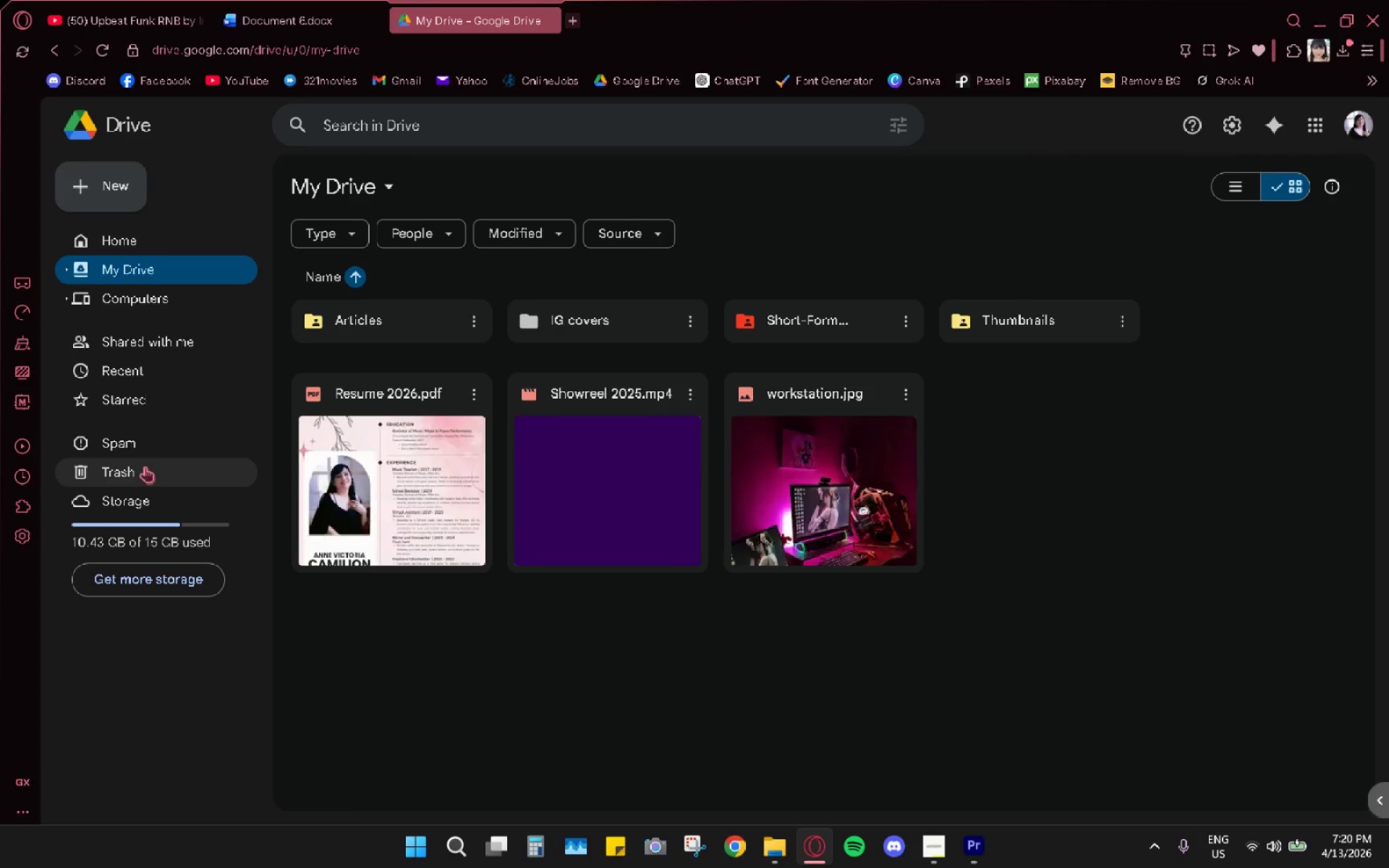 
wait(5.33)
 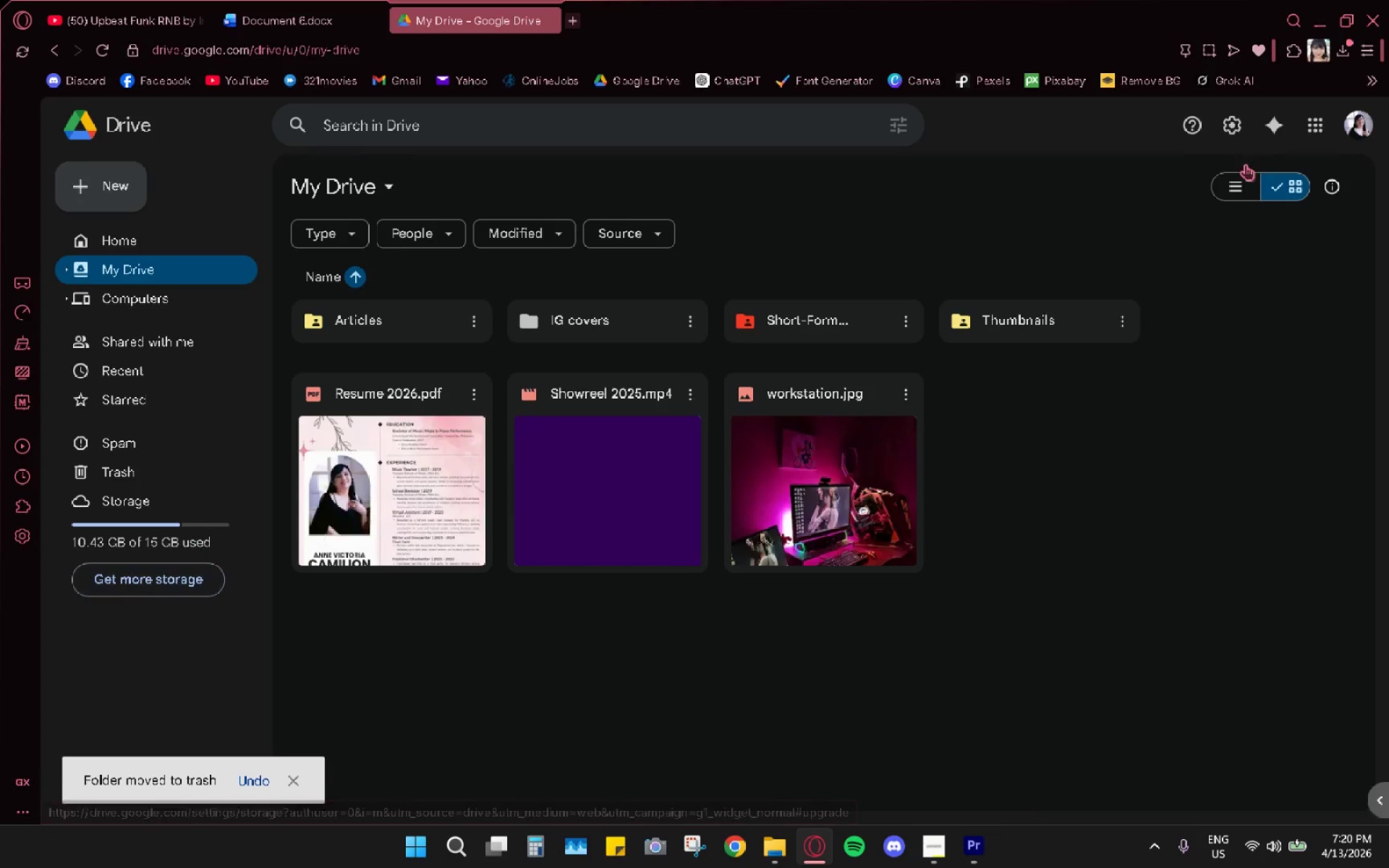 
left_click([141, 465])
 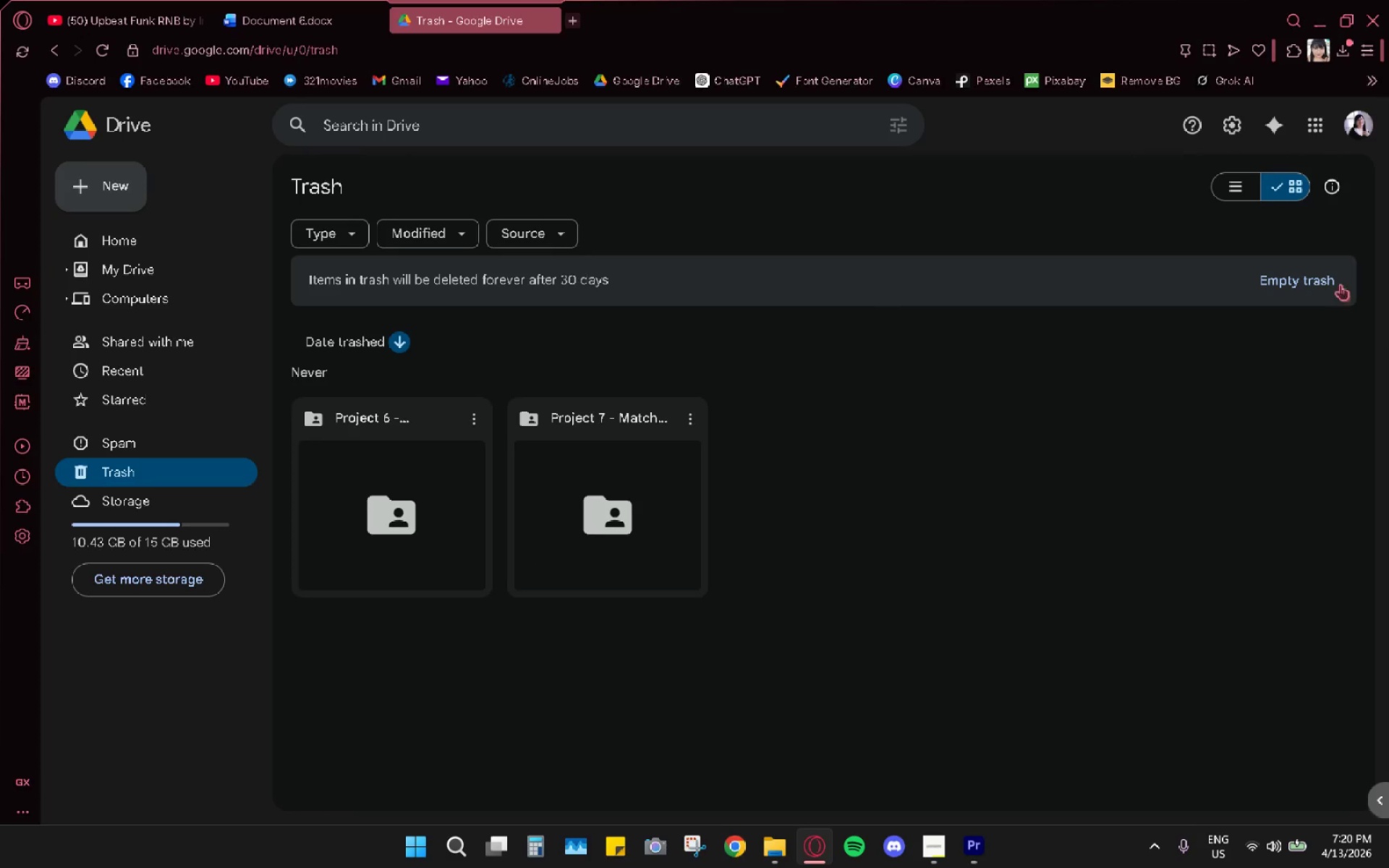 
left_click([1309, 273])
 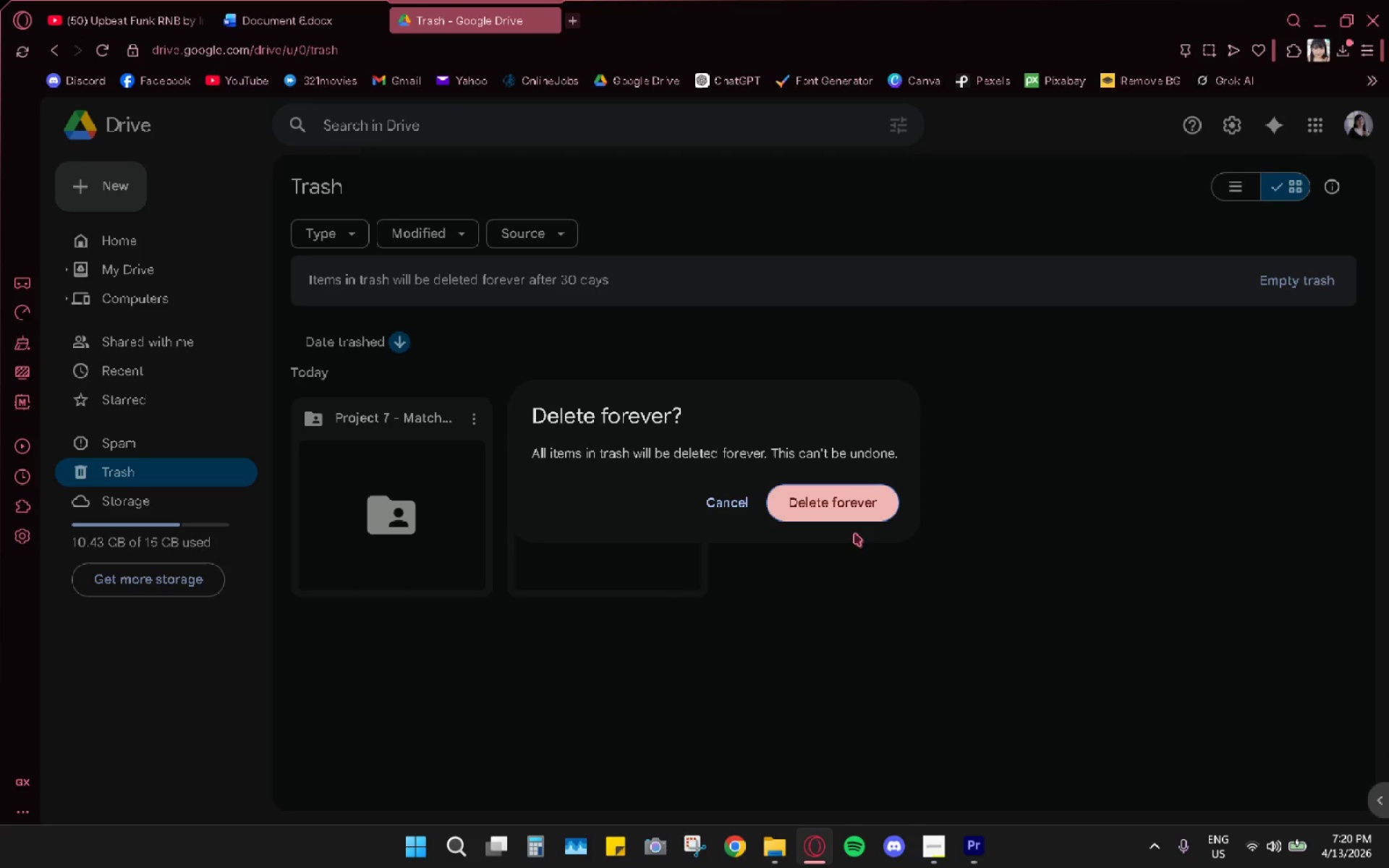 
left_click([859, 507])
 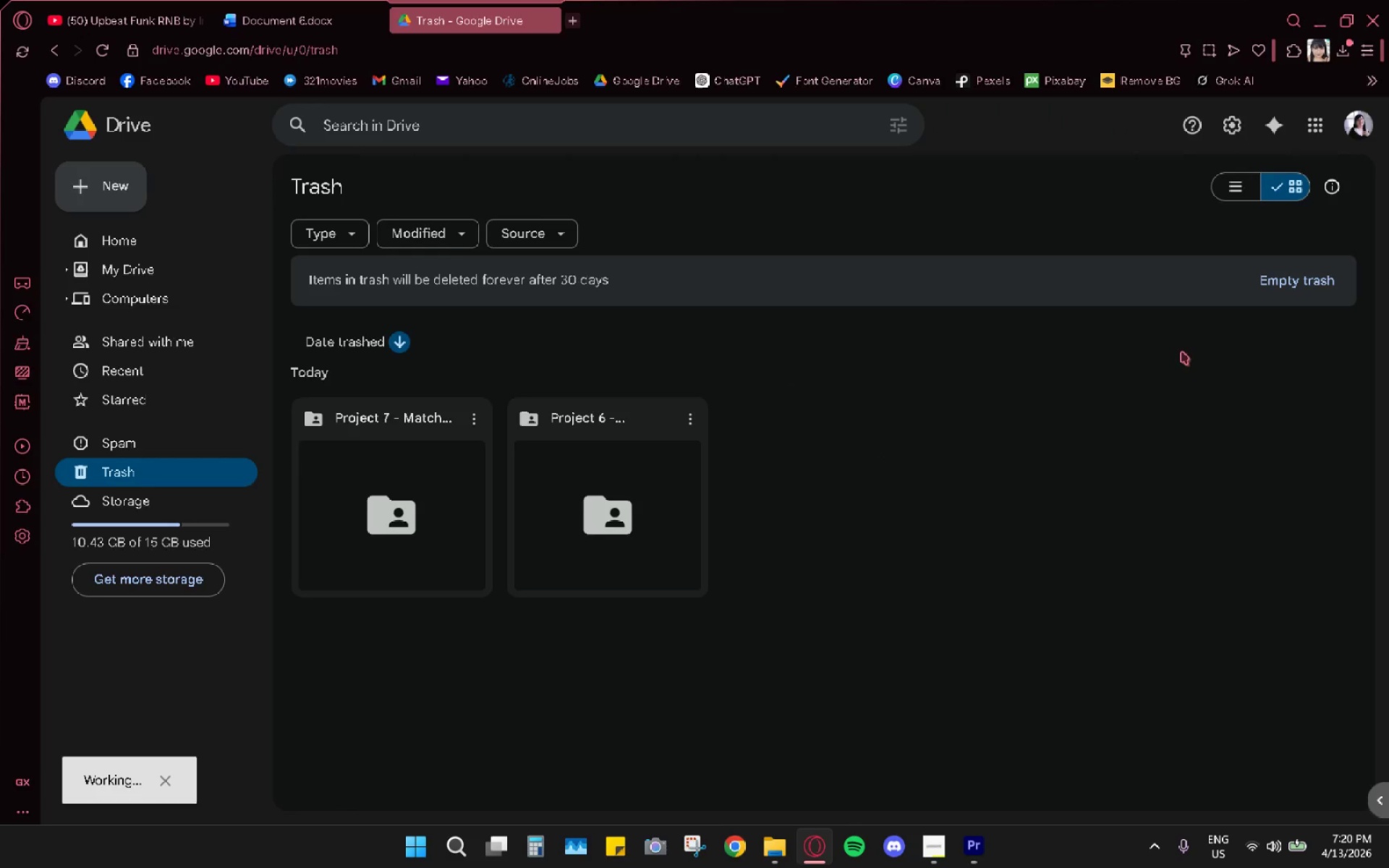 
left_click([1290, 285])
 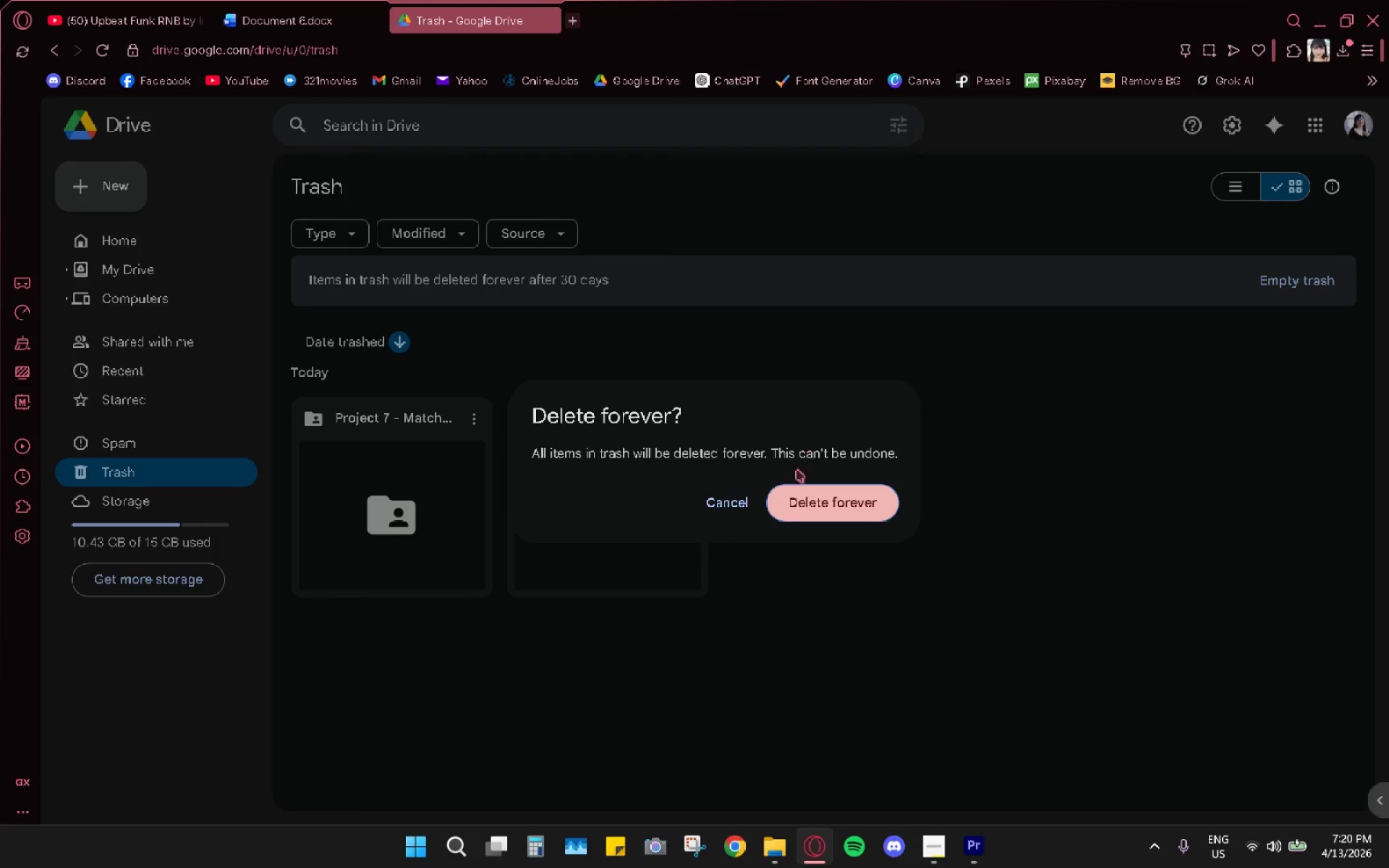 
left_click([801, 495])
 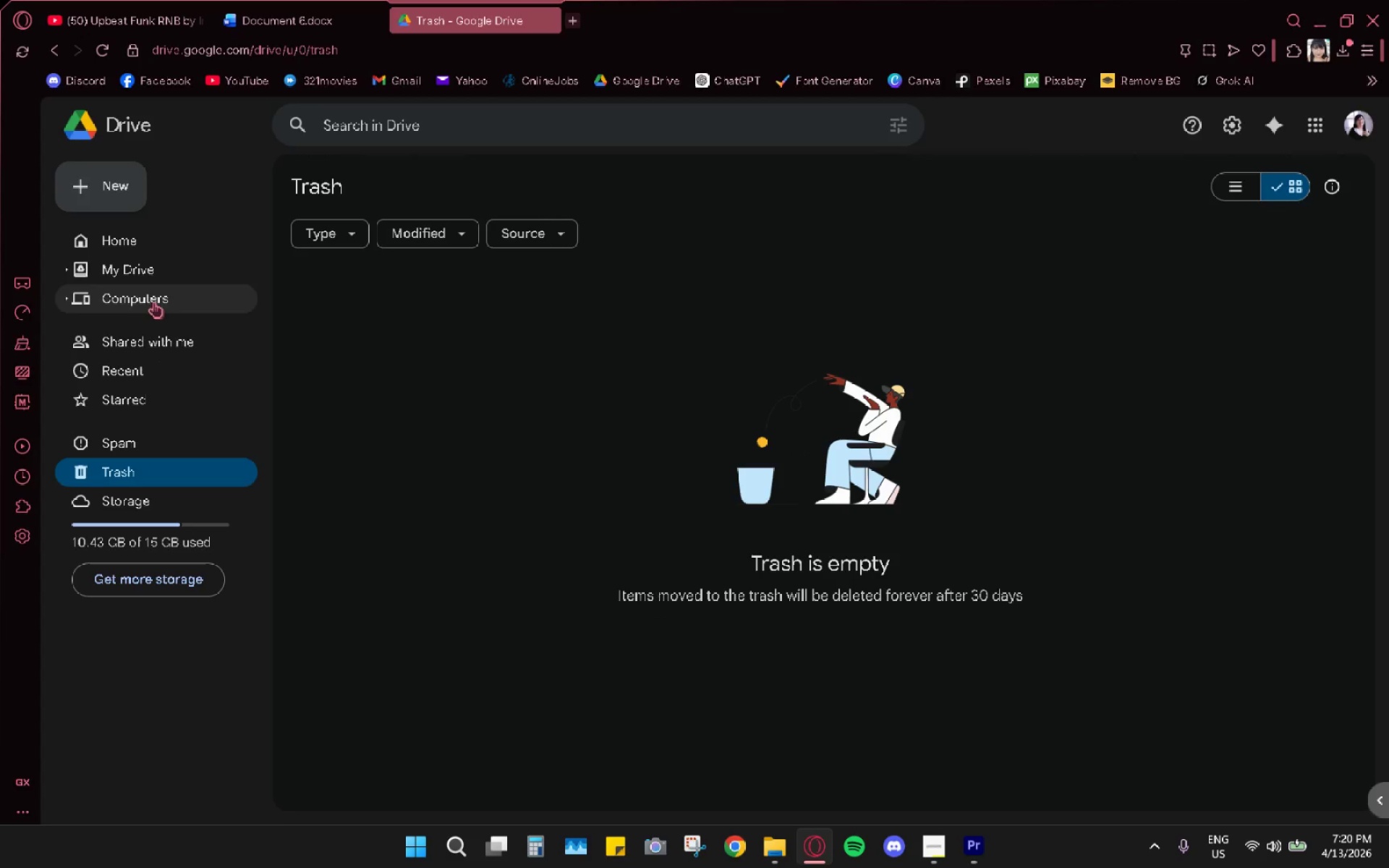 
left_click([148, 268])
 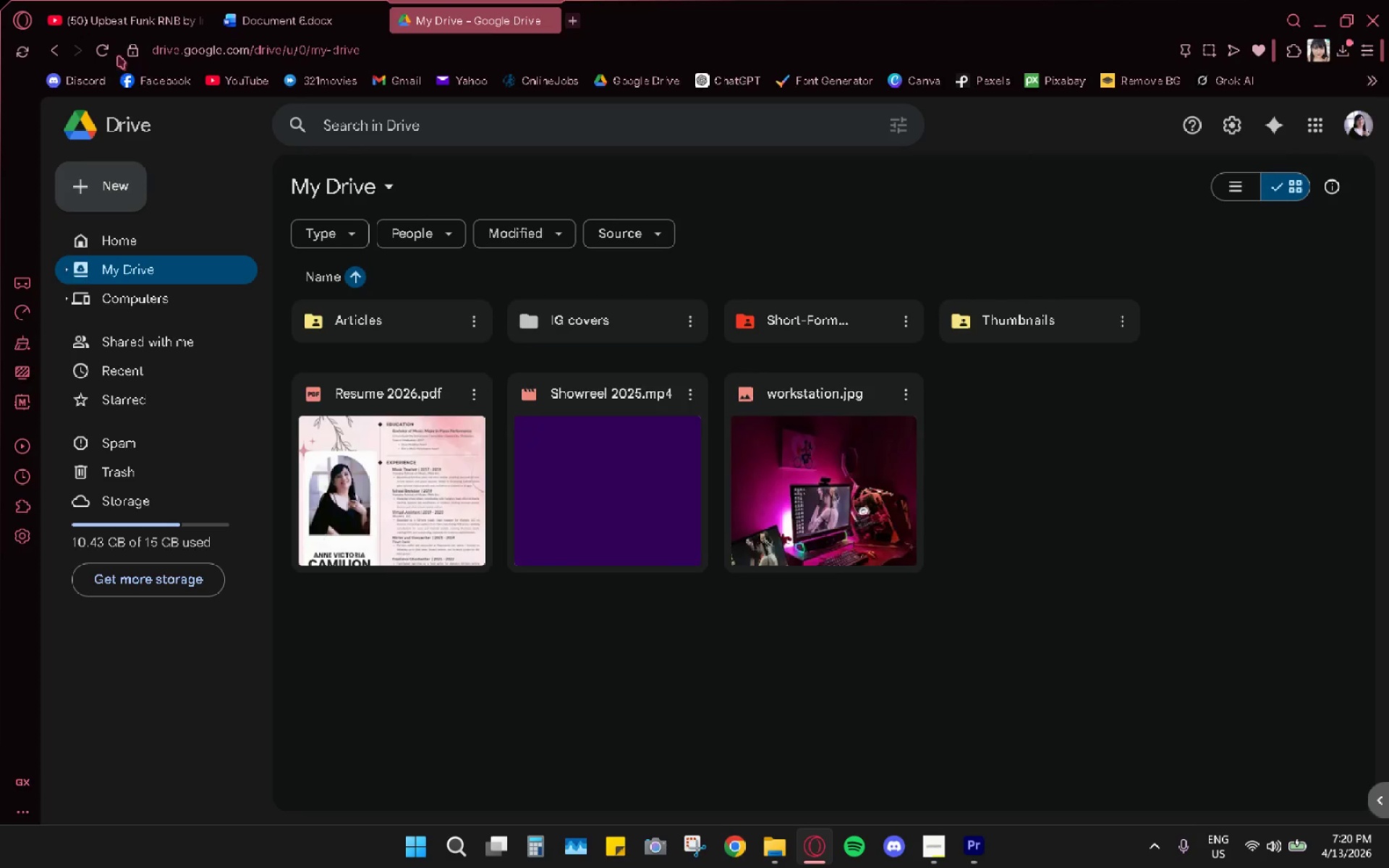 
left_click([100, 53])
 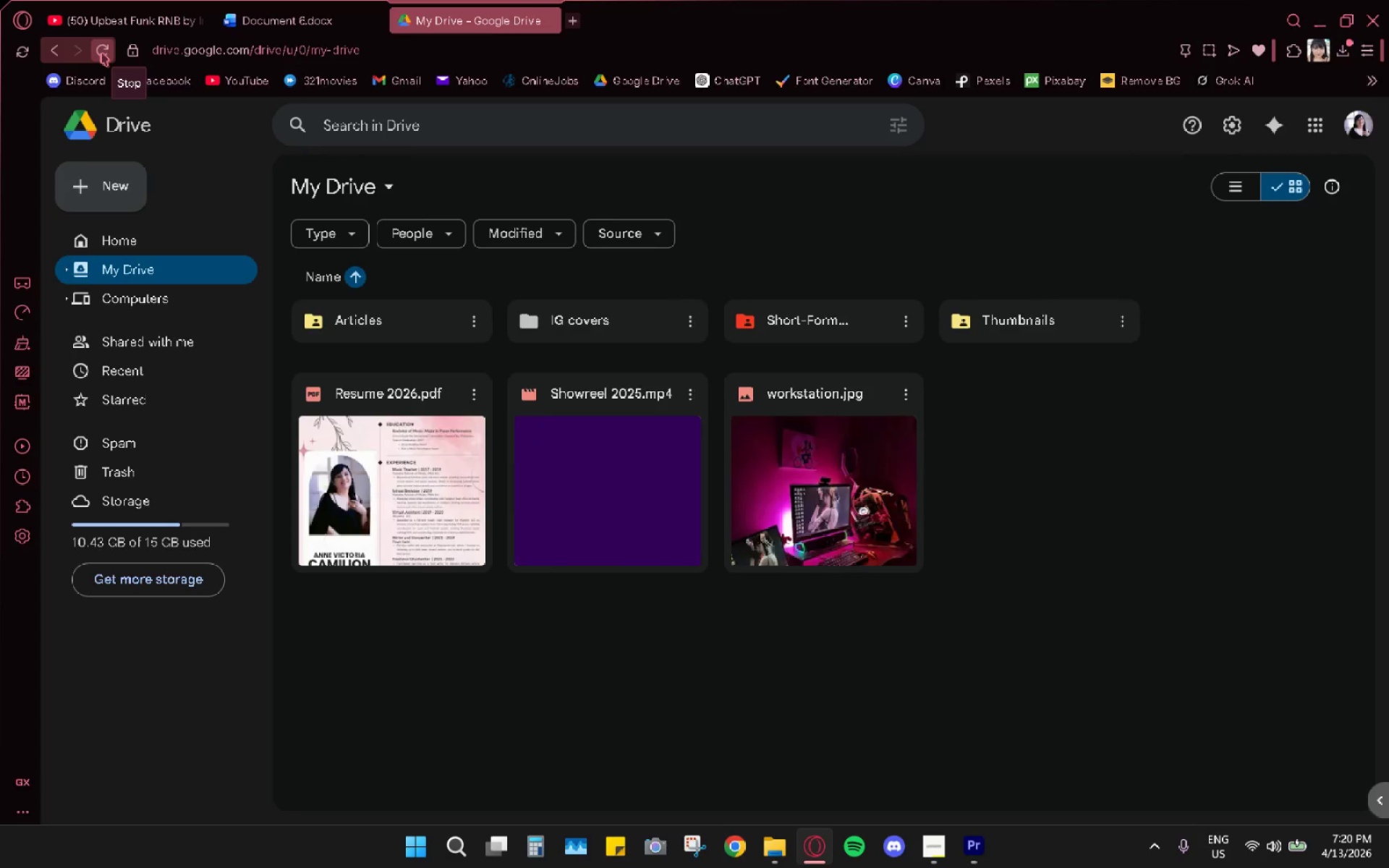 
left_click([101, 53])
 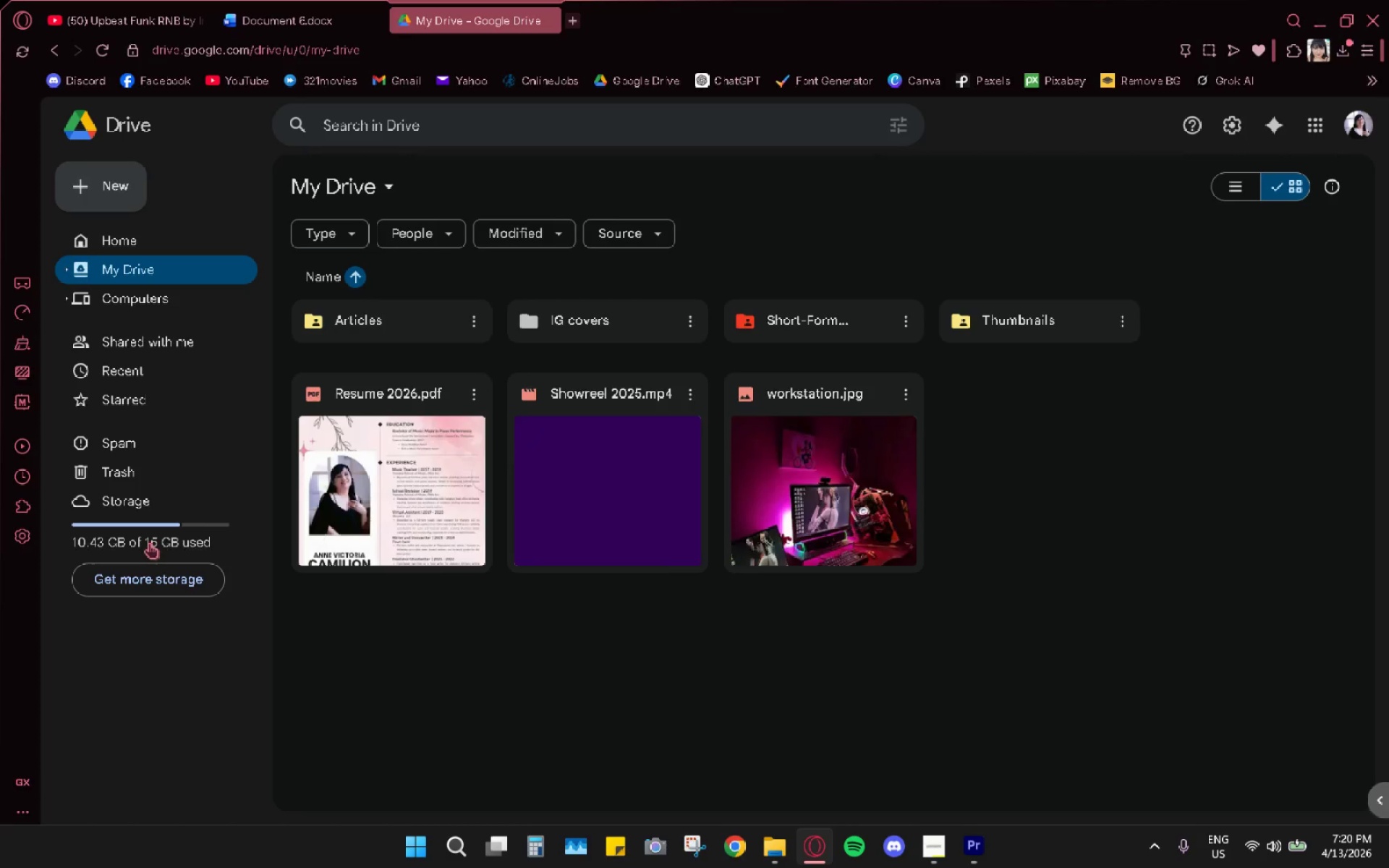 
left_click([129, 545])
 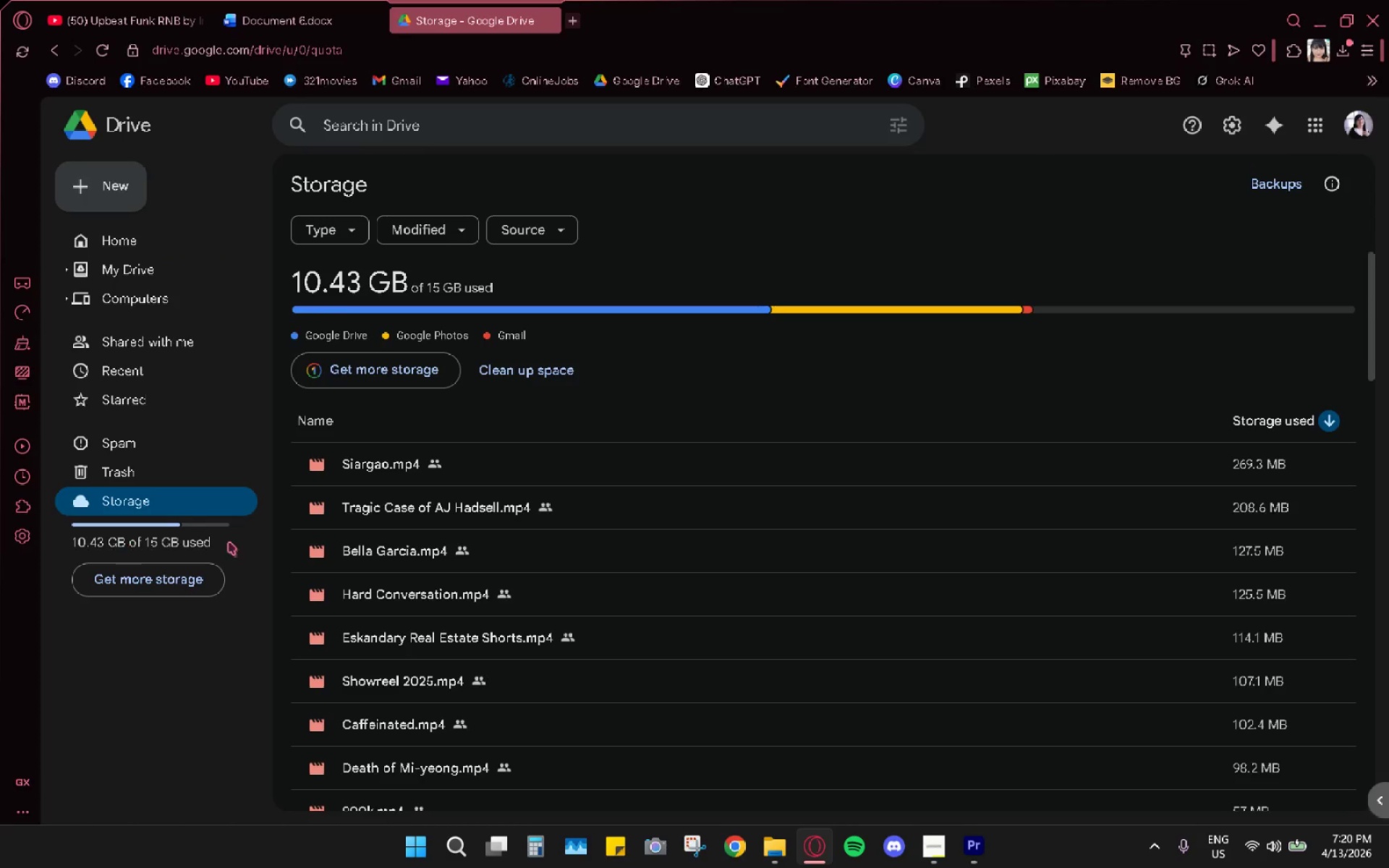 
wait(5.64)
 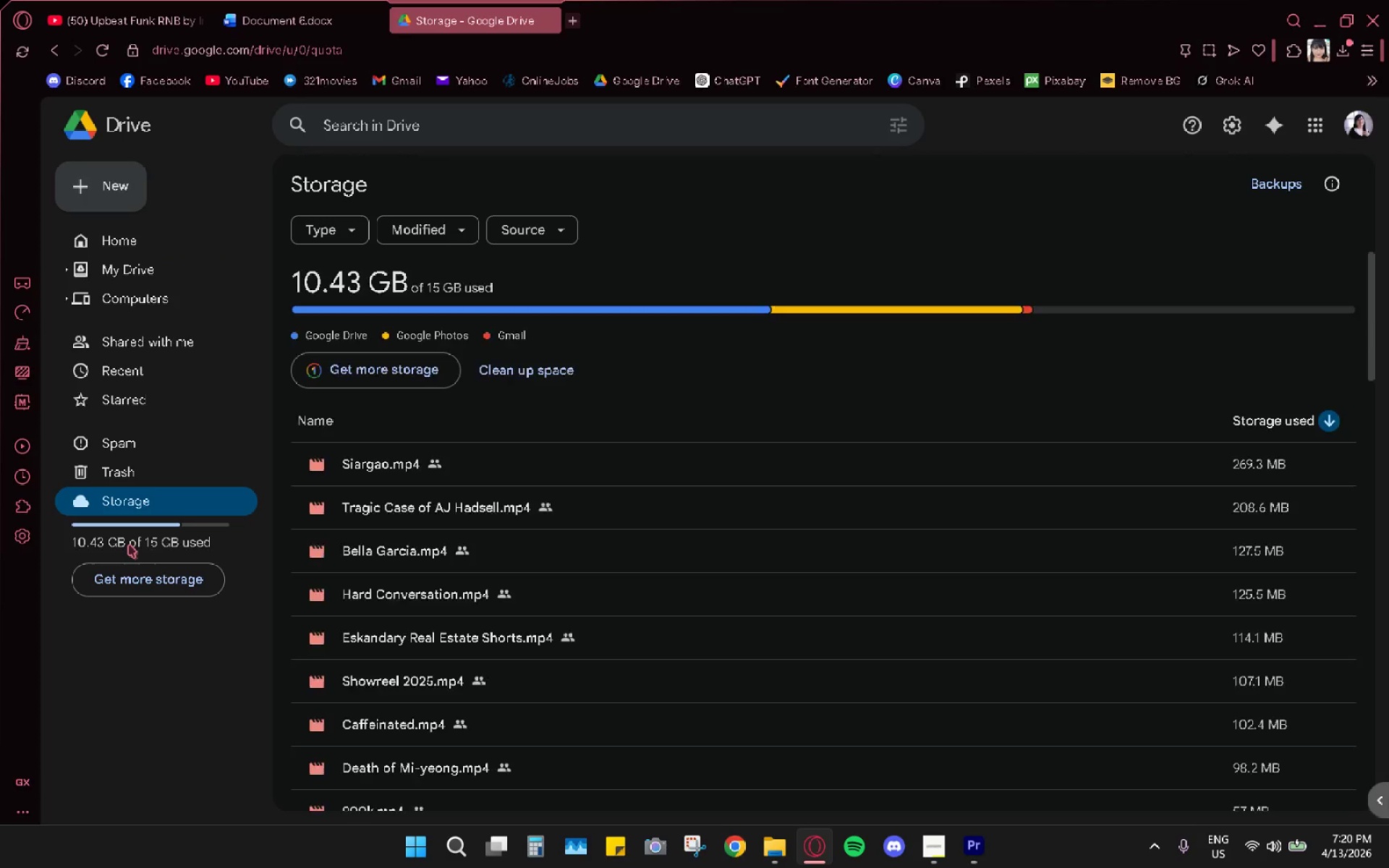 
scroll: coordinate [381, 556], scroll_direction: down, amount: 8.0
 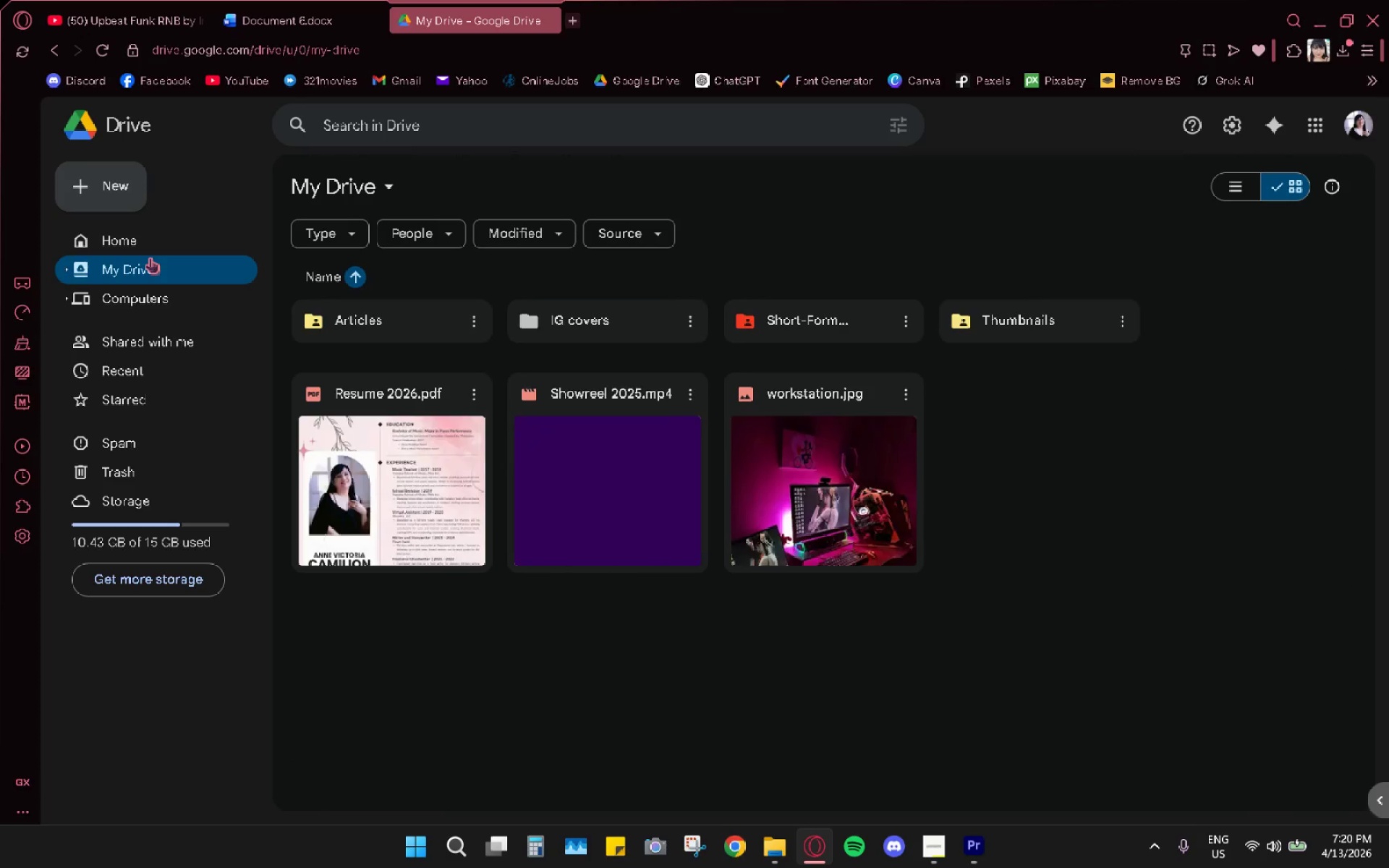 
double_click([787, 304])
 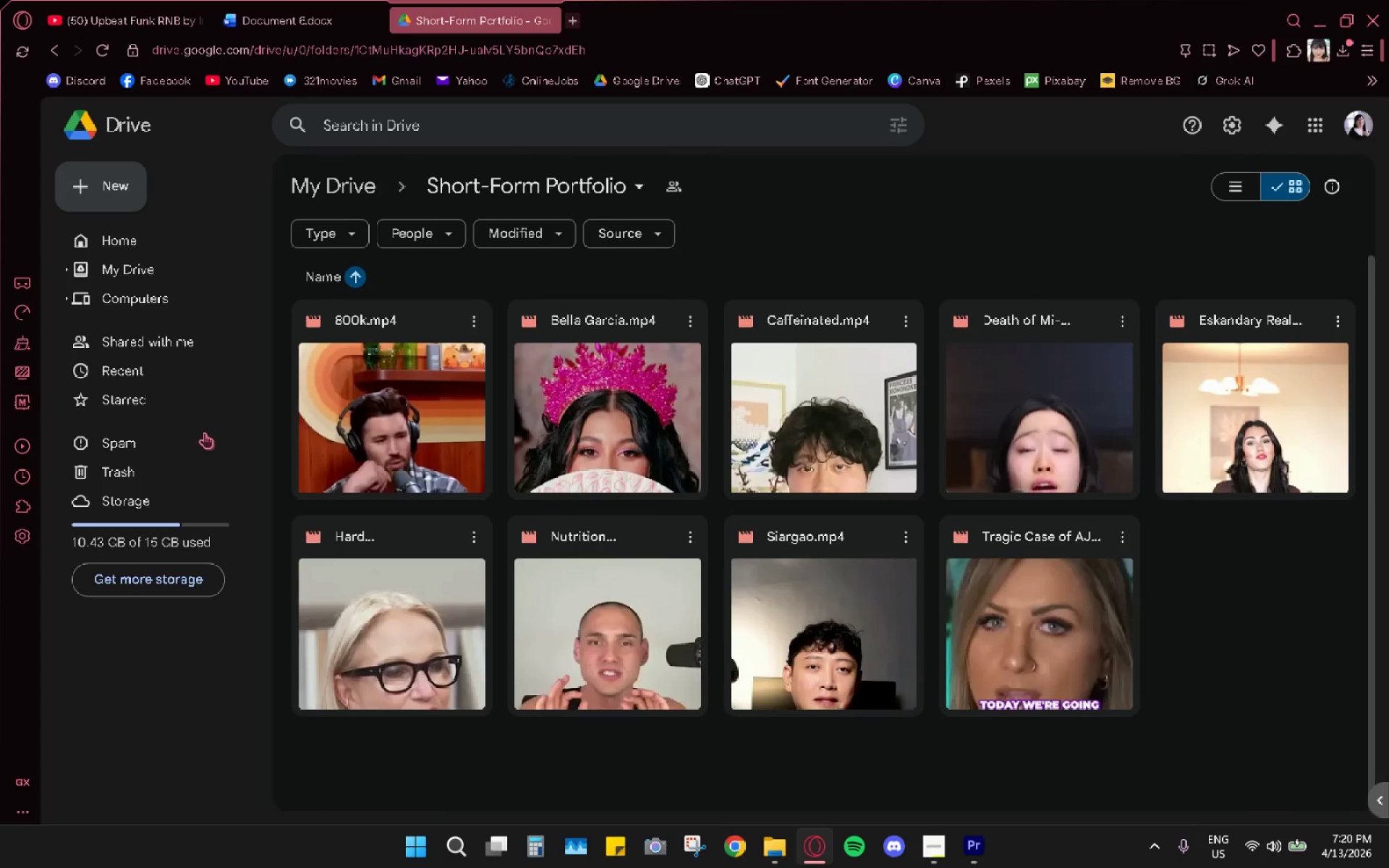 
left_click([140, 501])
 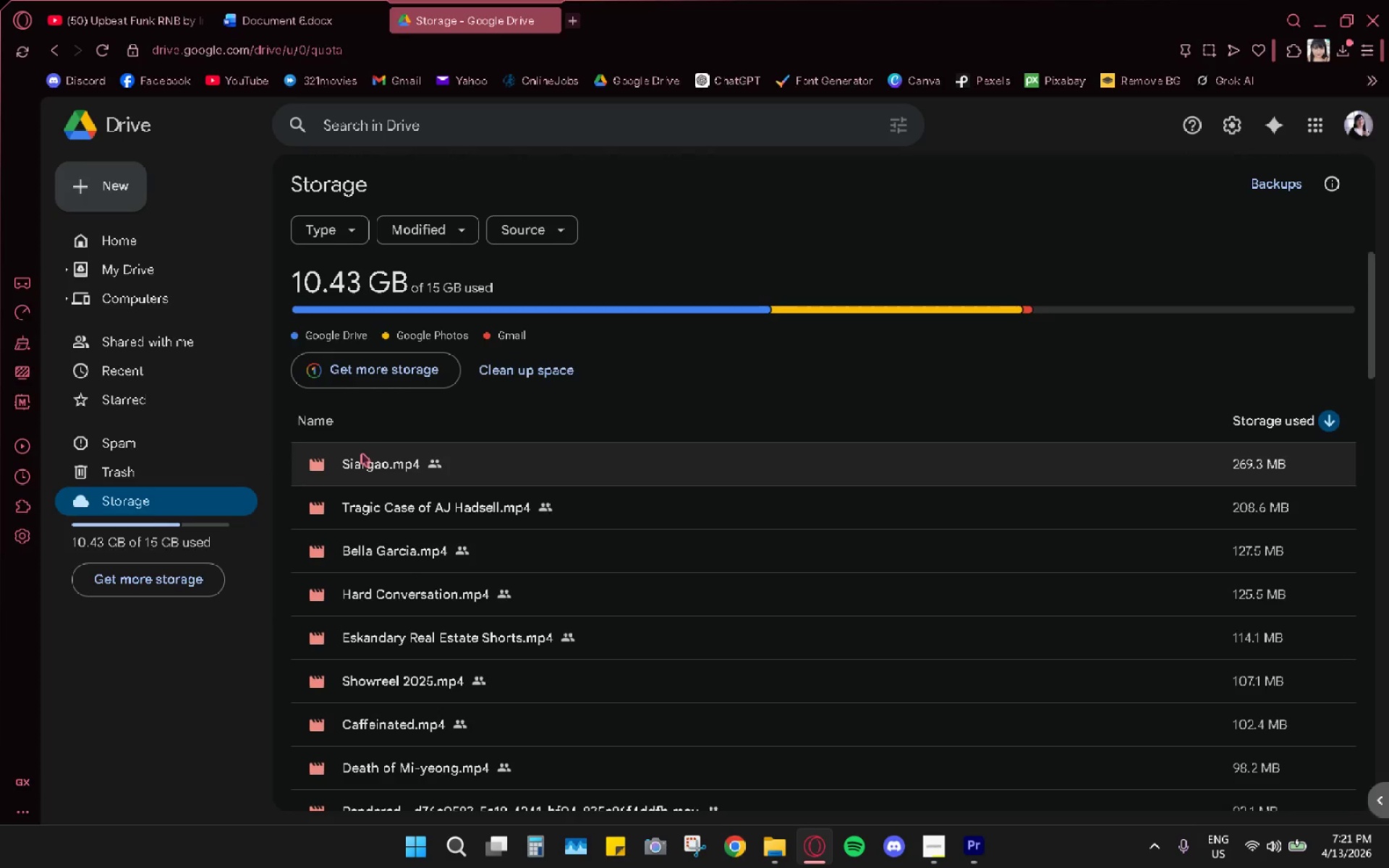 
scroll: coordinate [475, 509], scroll_direction: down, amount: 9.0
 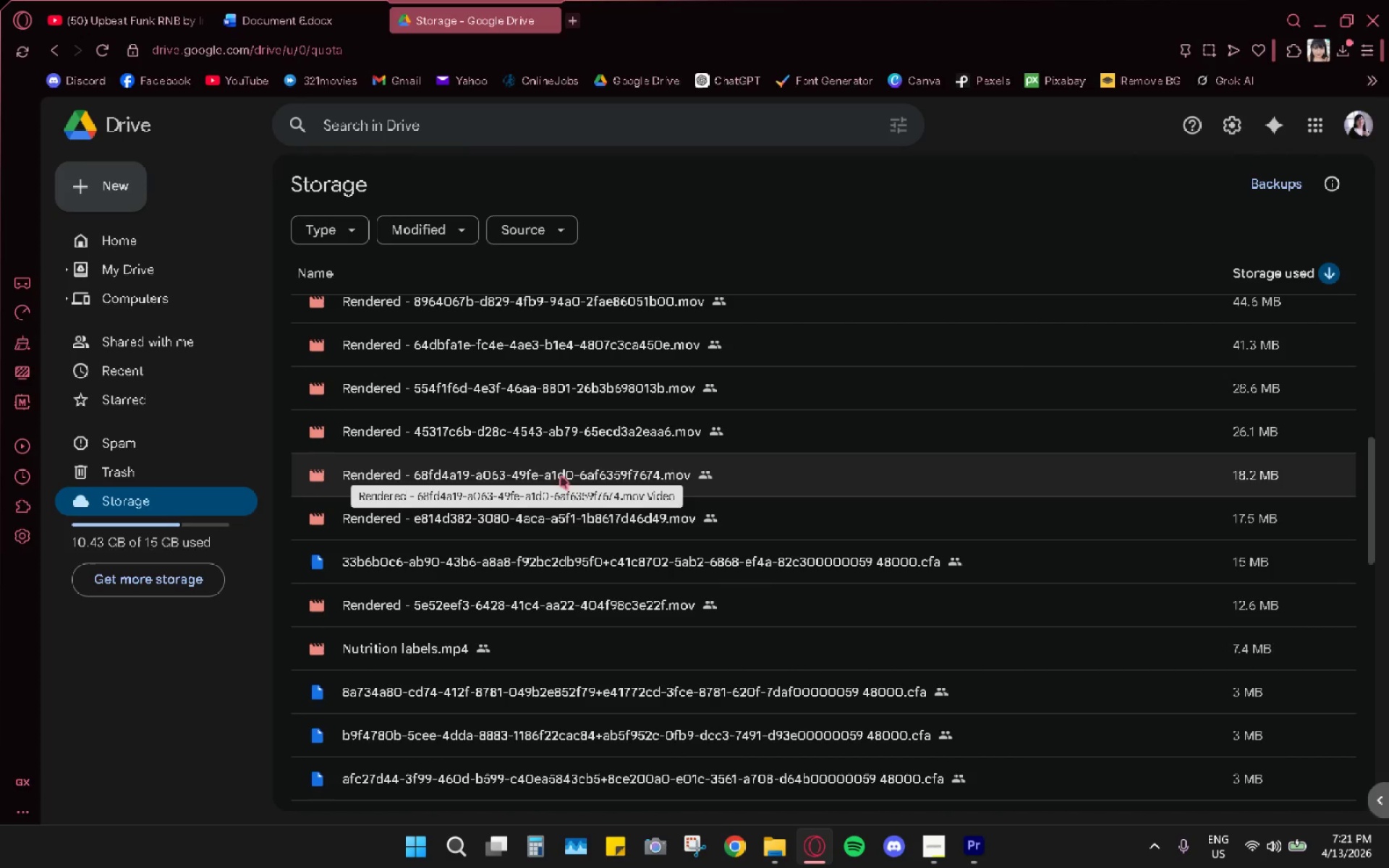 
double_click([561, 476])
 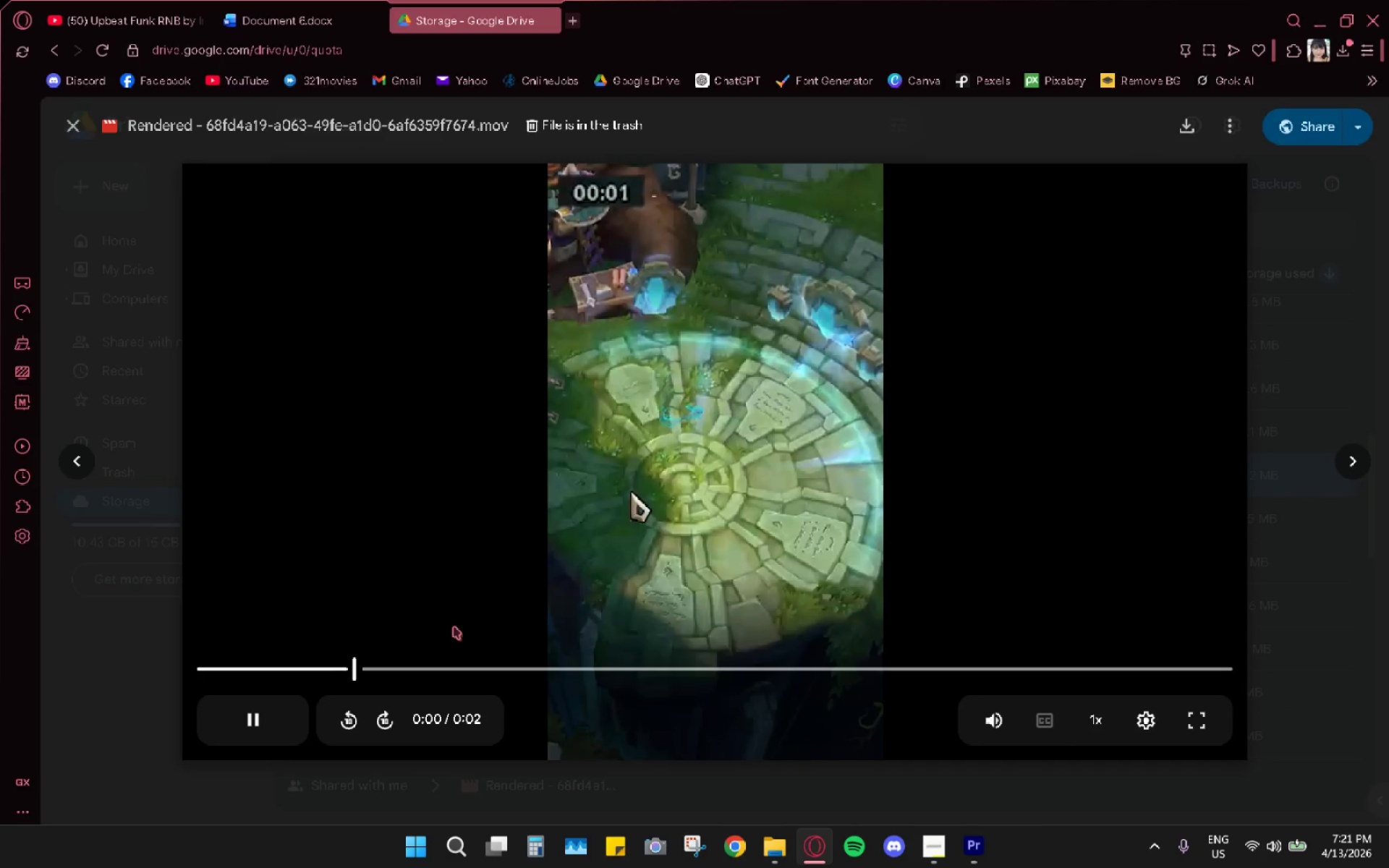 
left_click([1359, 255])
 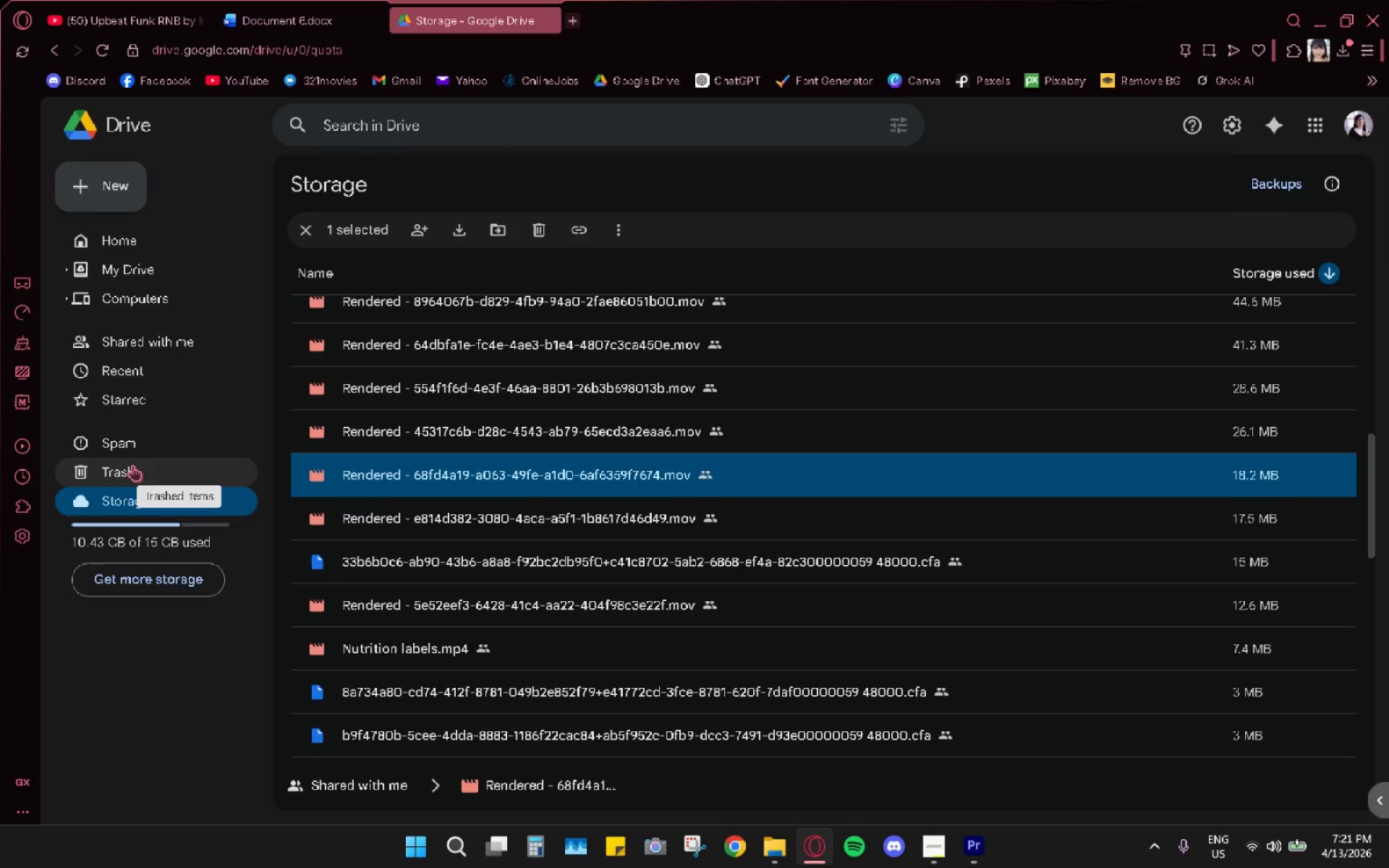 
wait(8.44)
 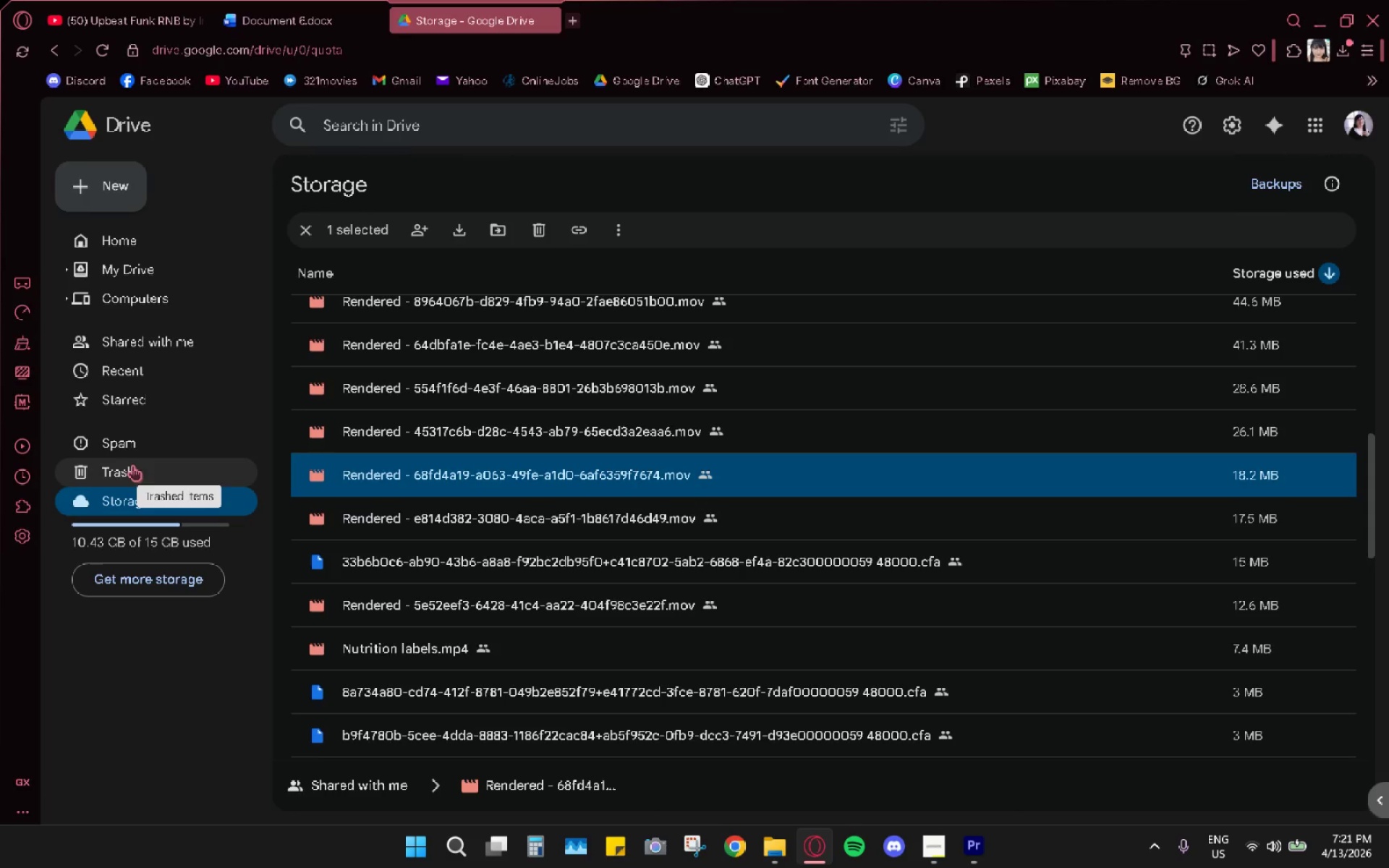 
double_click([573, 334])
 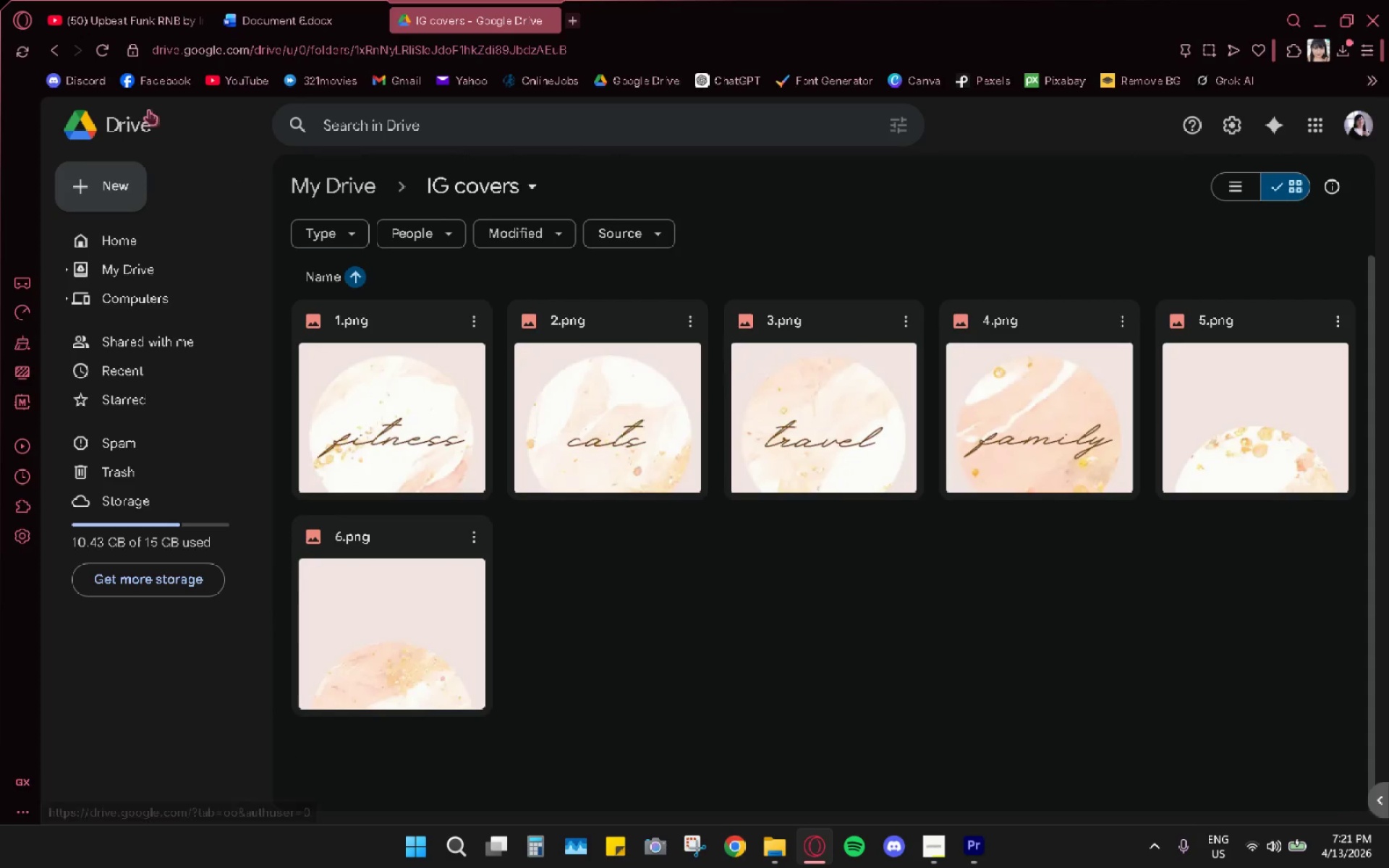 
left_click([59, 55])
 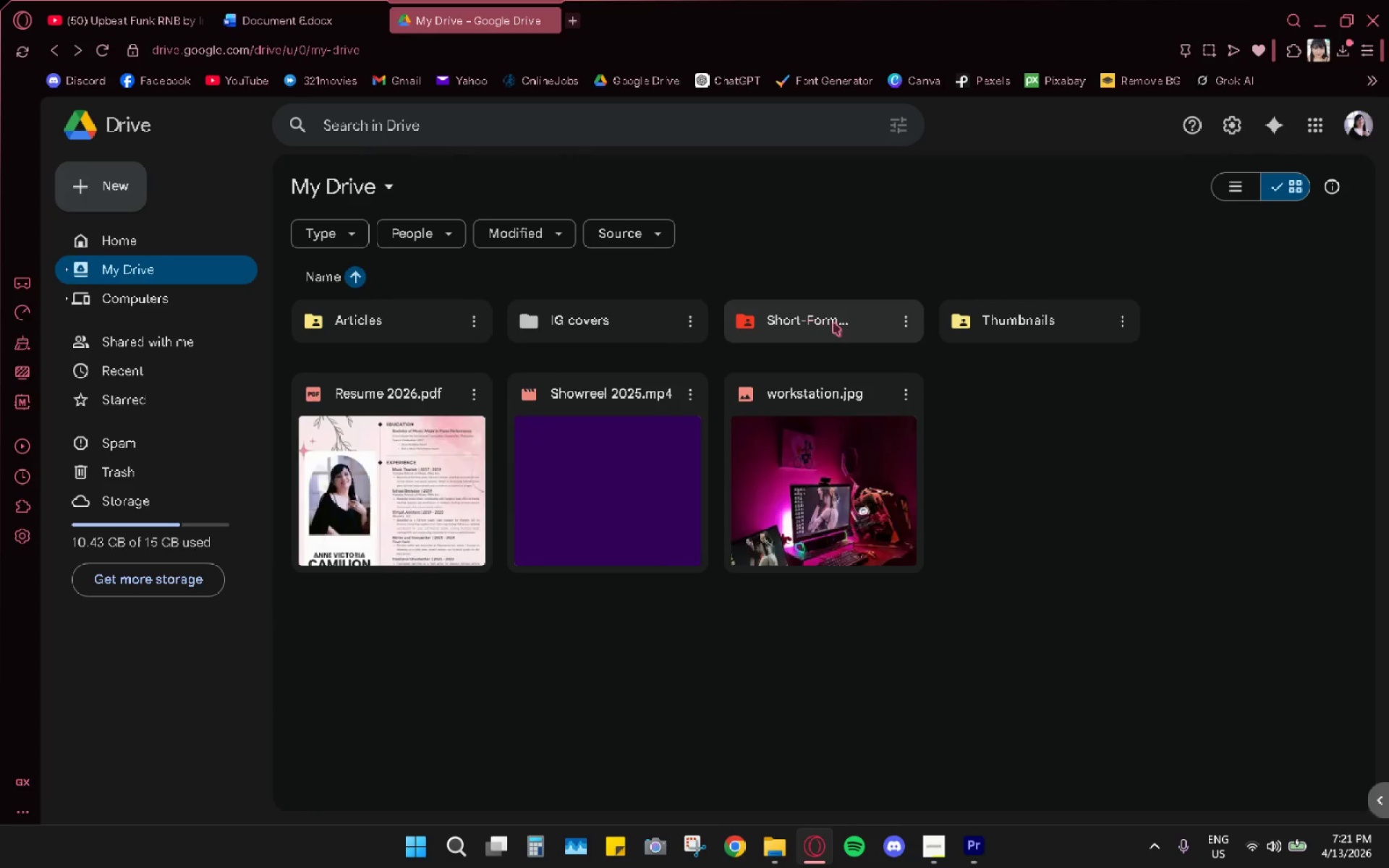 
double_click([833, 323])
 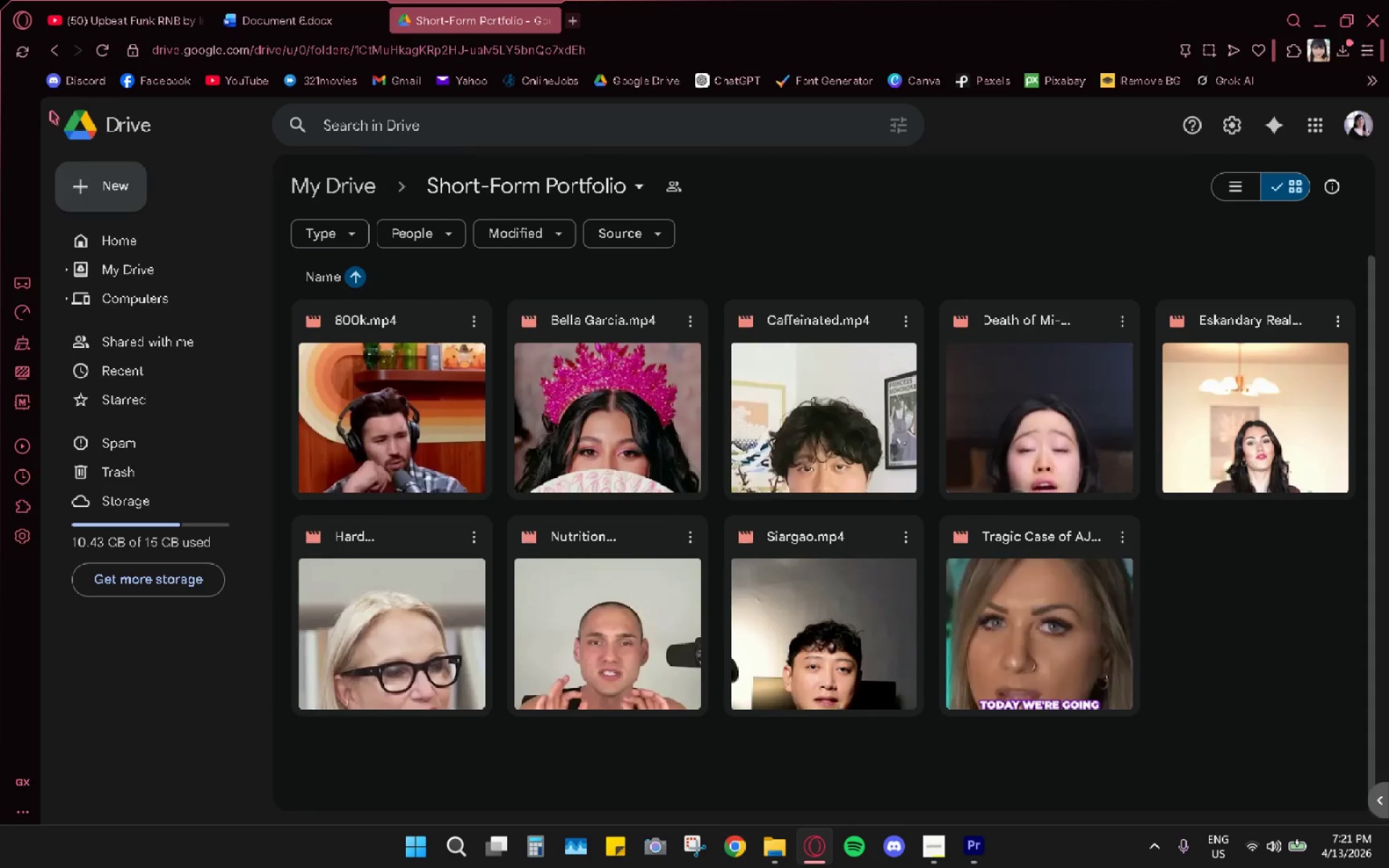 
left_click([53, 65])
 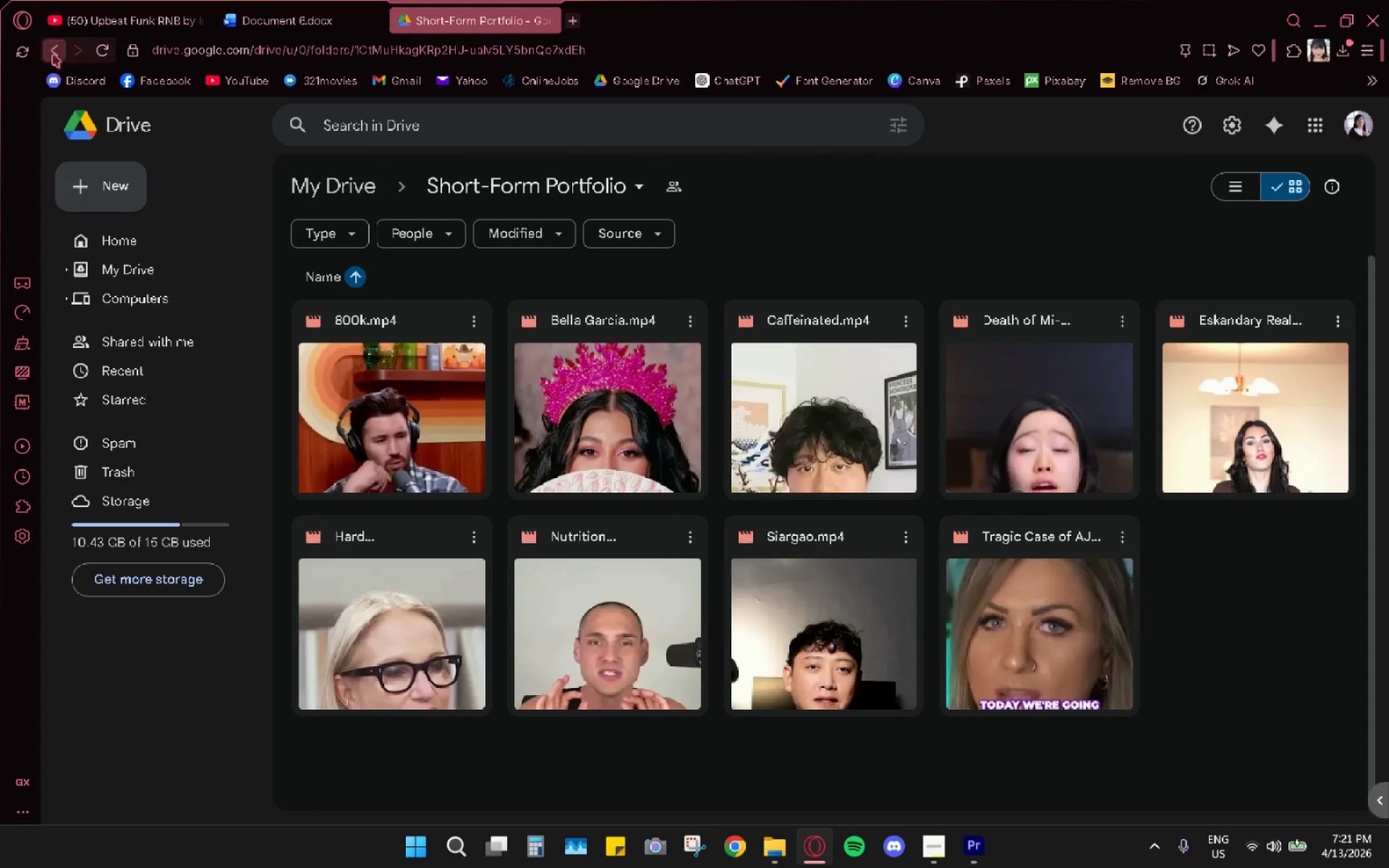 
left_click([53, 54])
 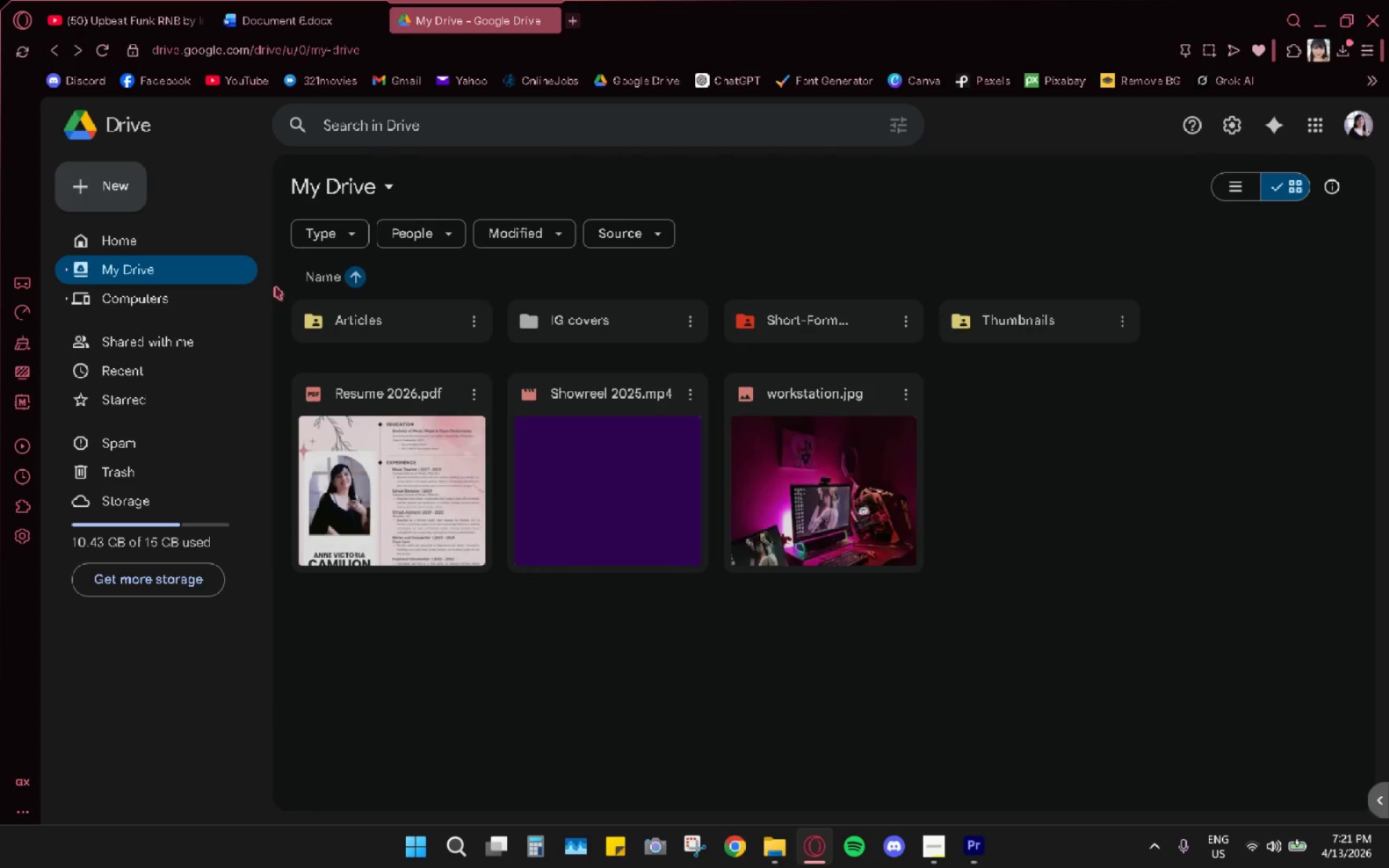 
double_click([351, 325])
 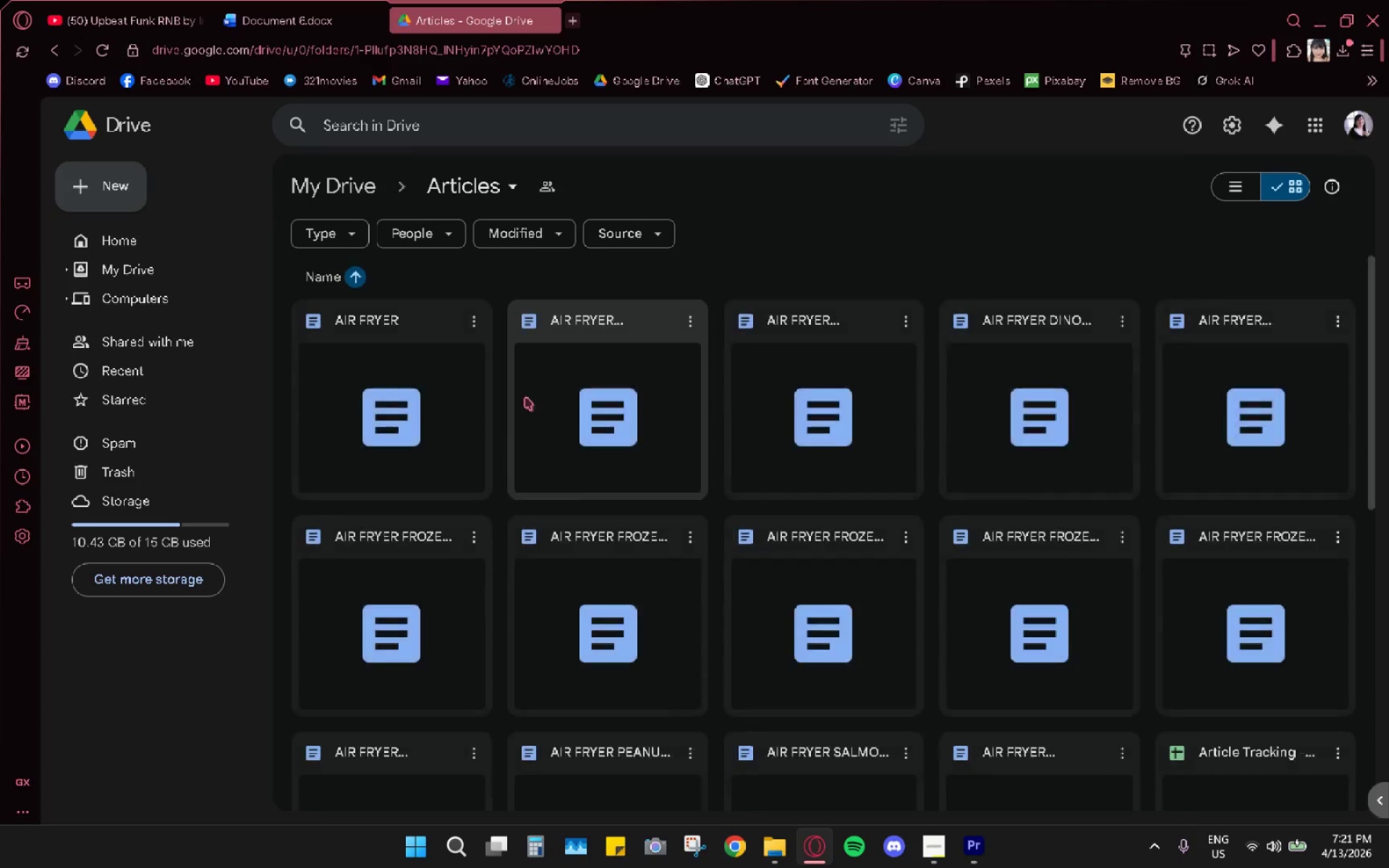 
scroll: coordinate [530, 407], scroll_direction: down, amount: 15.0
 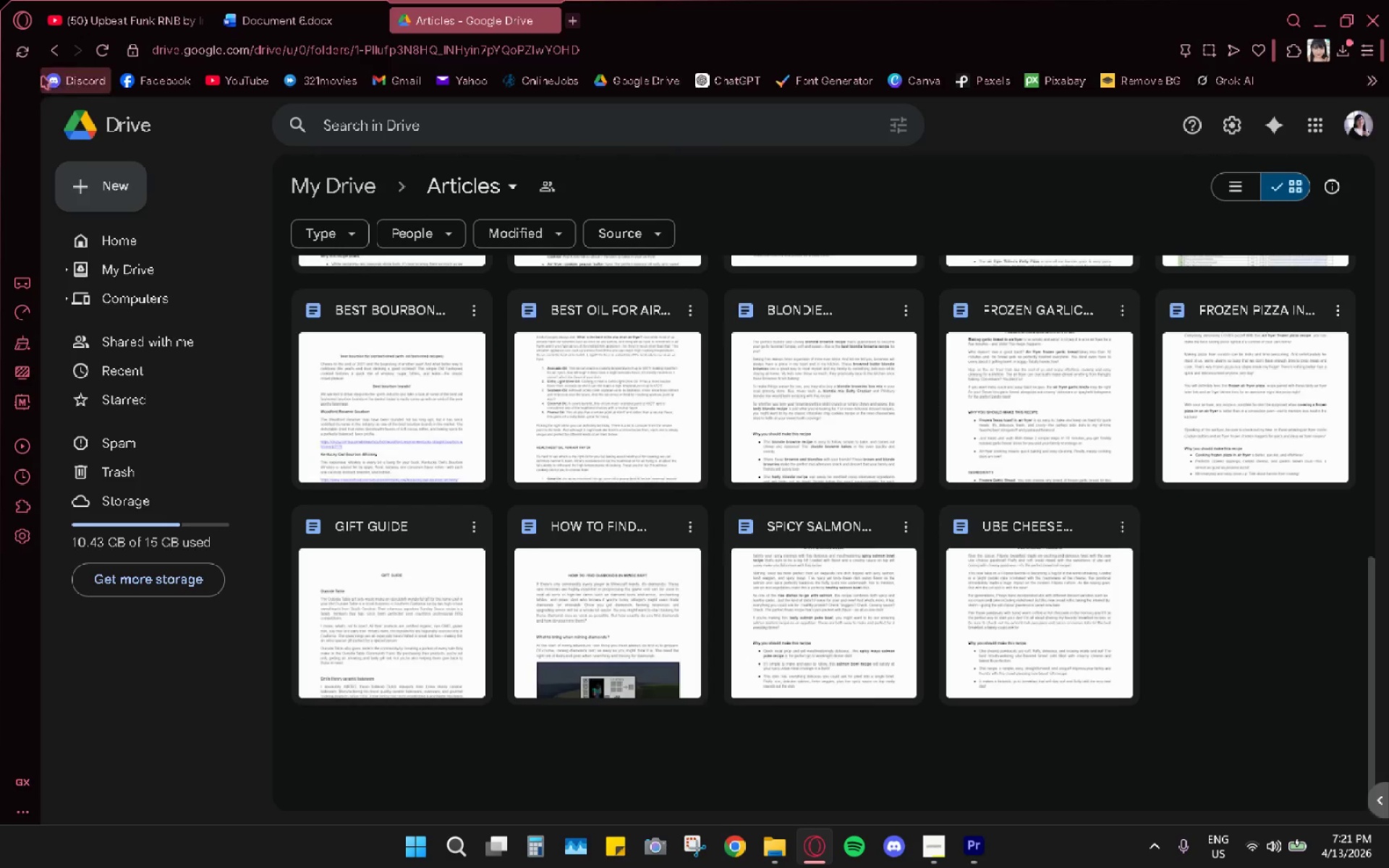 
left_click([57, 55])
 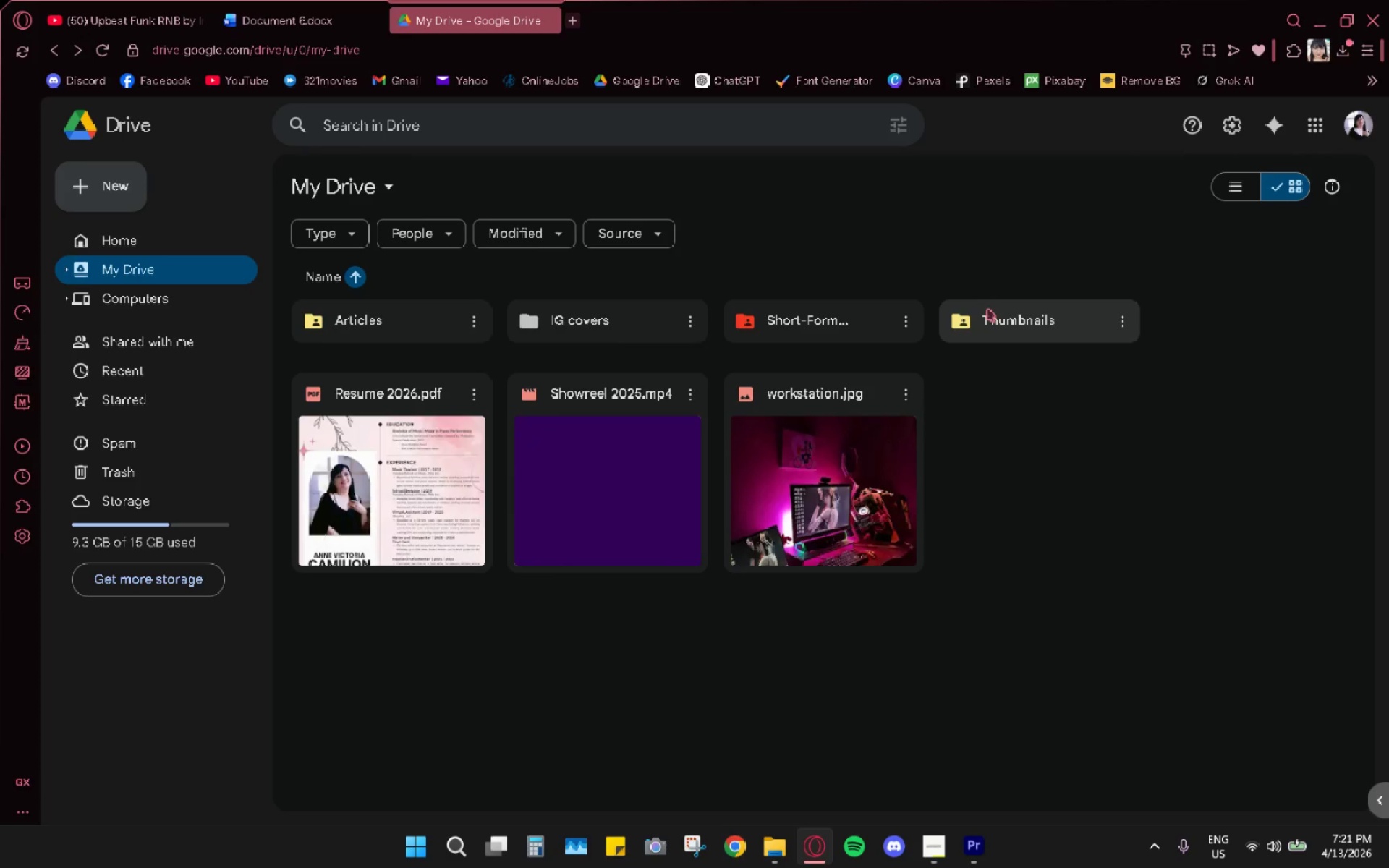 
left_click([987, 309])
 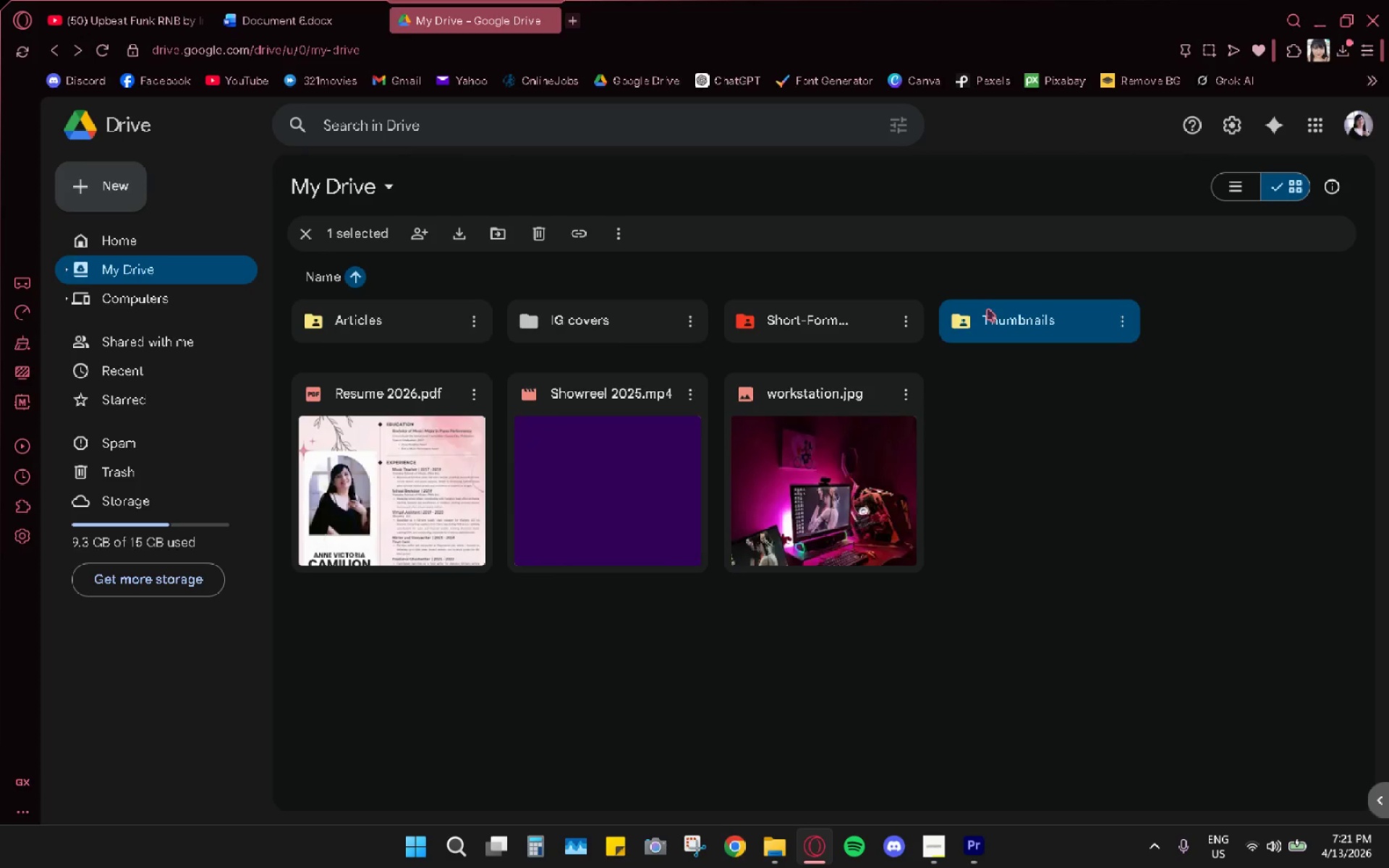 
double_click([987, 309])
 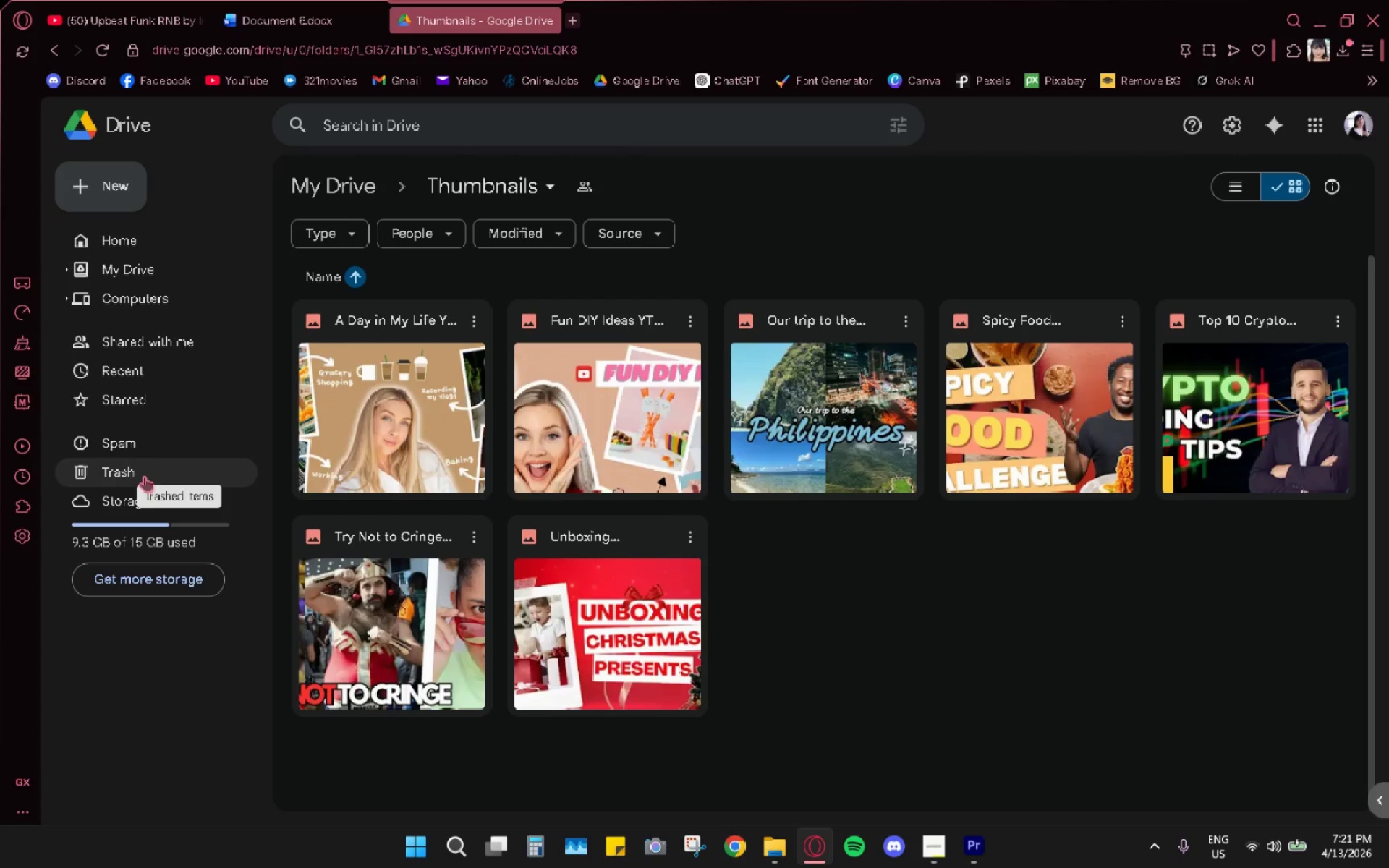 
left_click([142, 472])
 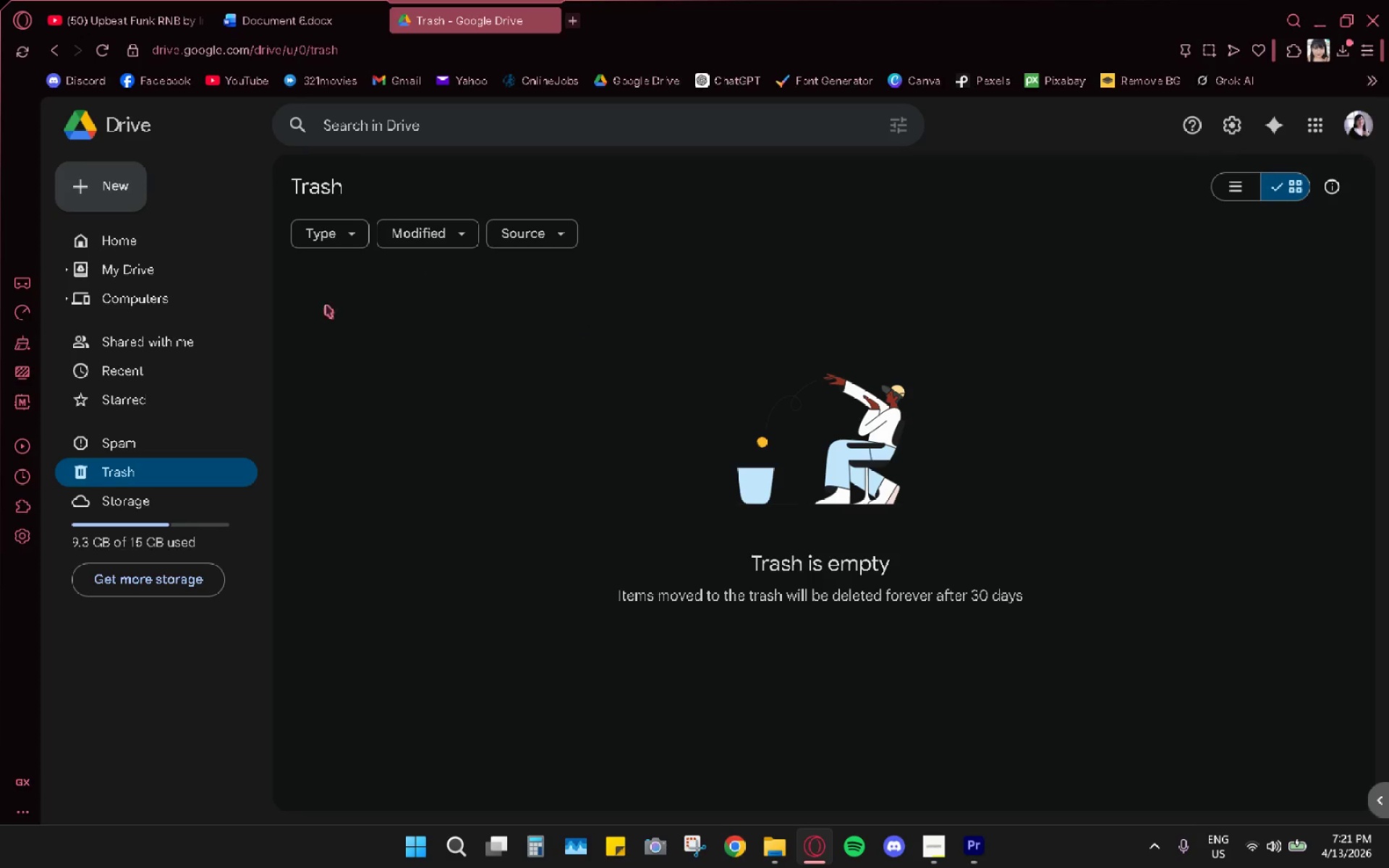 
left_click([153, 444])
 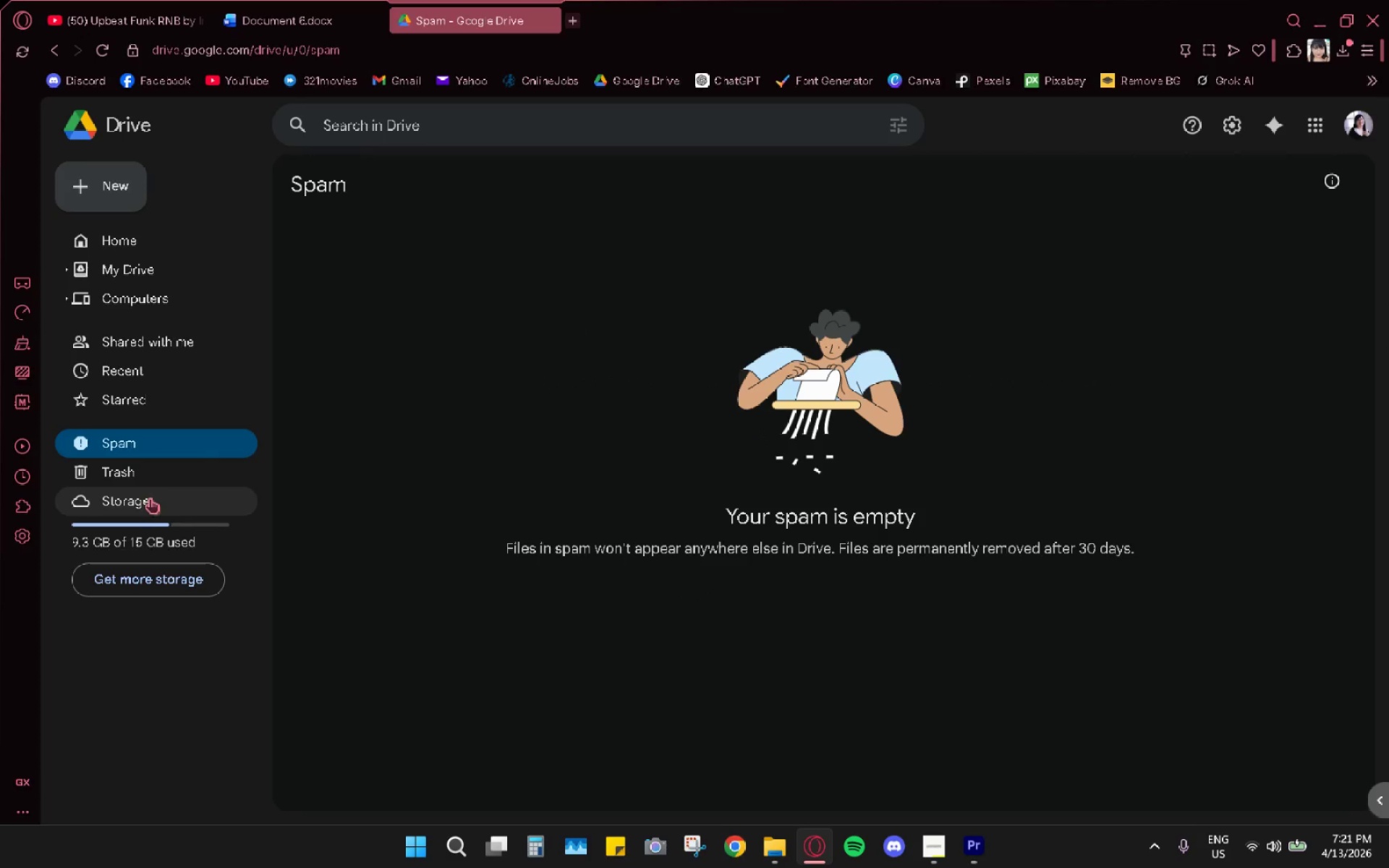 
left_click([145, 503])
 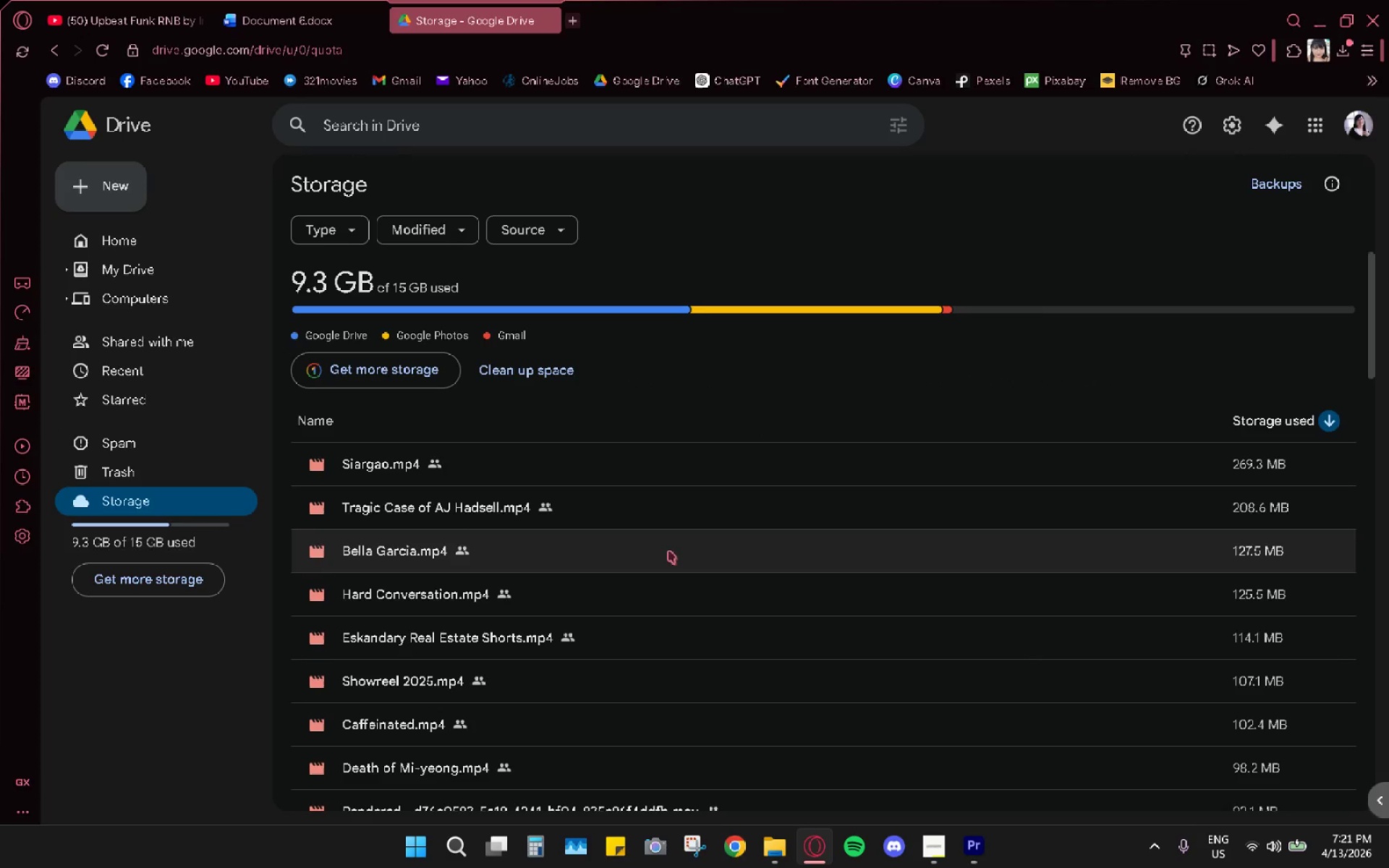 
scroll: coordinate [887, 709], scroll_direction: down, amount: 49.0
 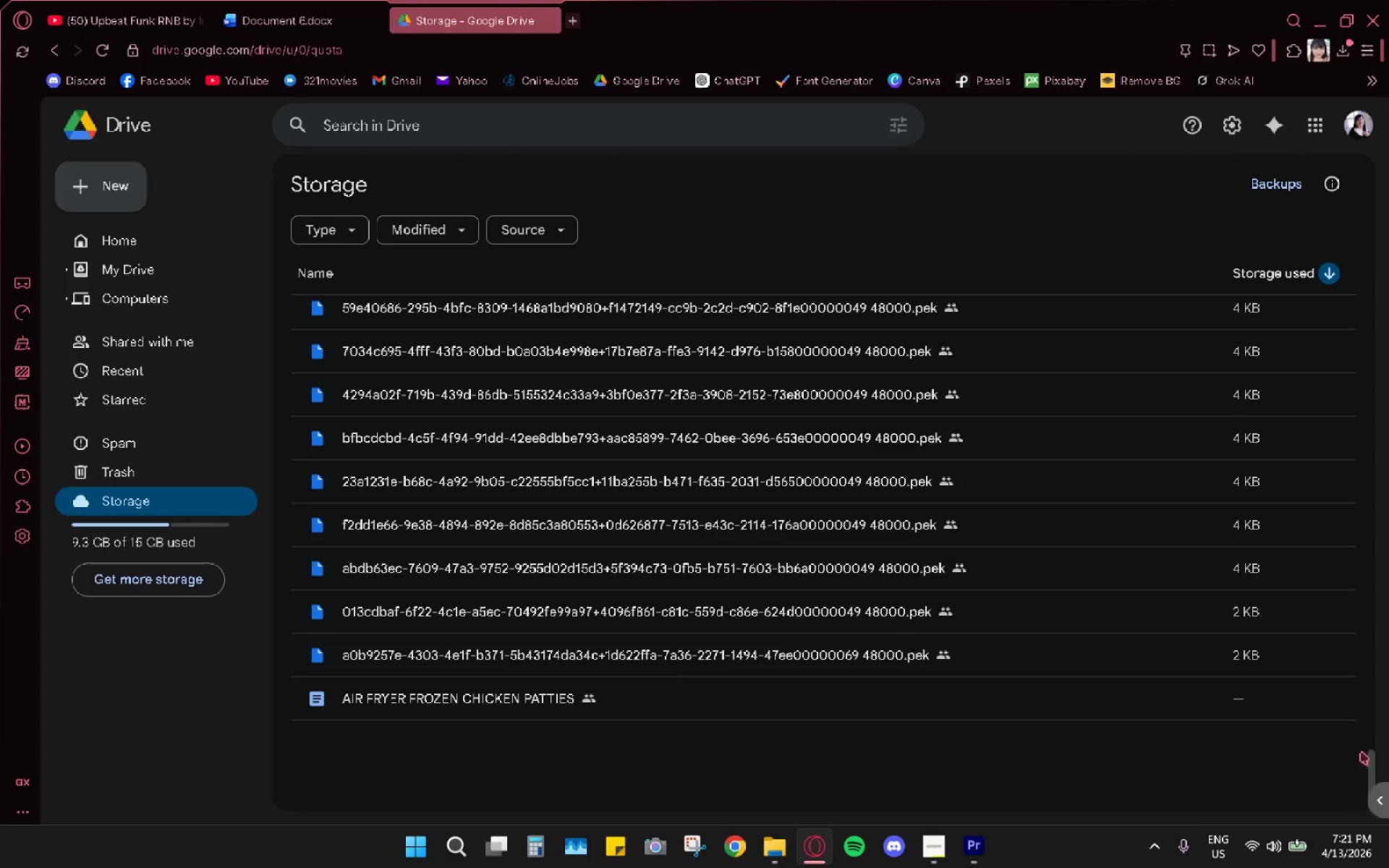 
left_click_drag(start_coordinate=[1370, 762], to_coordinate=[1339, 365])
 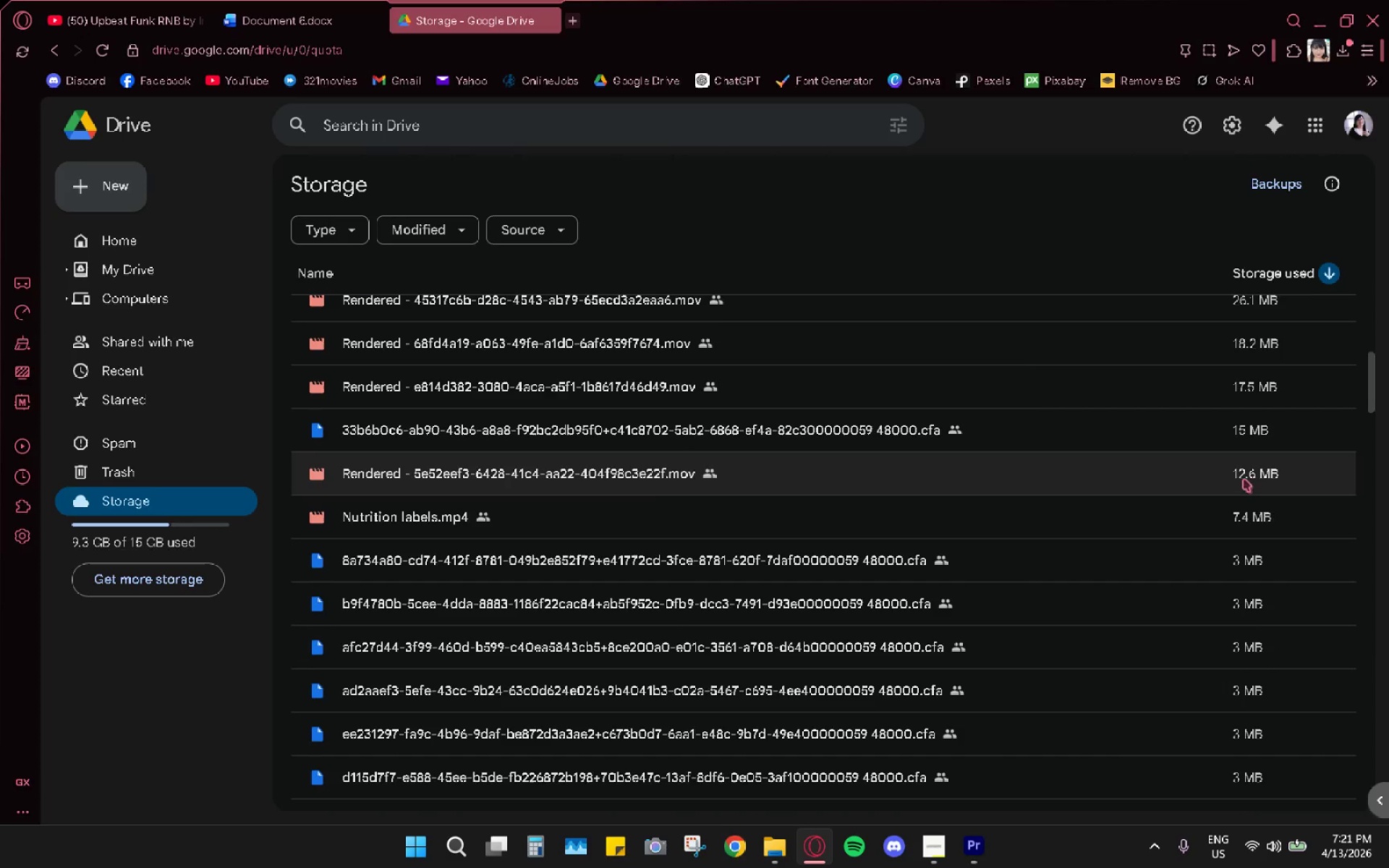 
right_click([710, 474])
 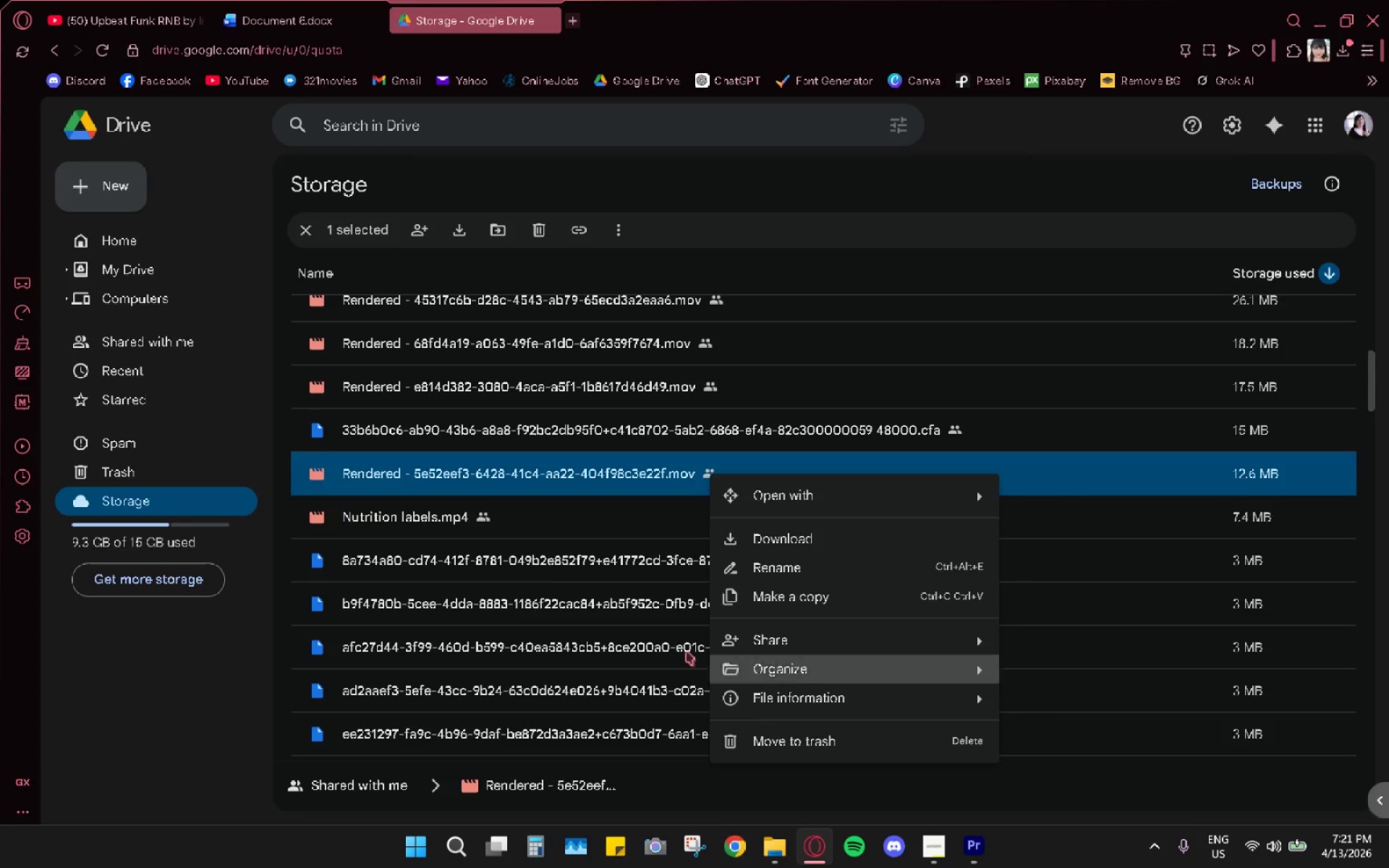 
double_click([508, 472])
 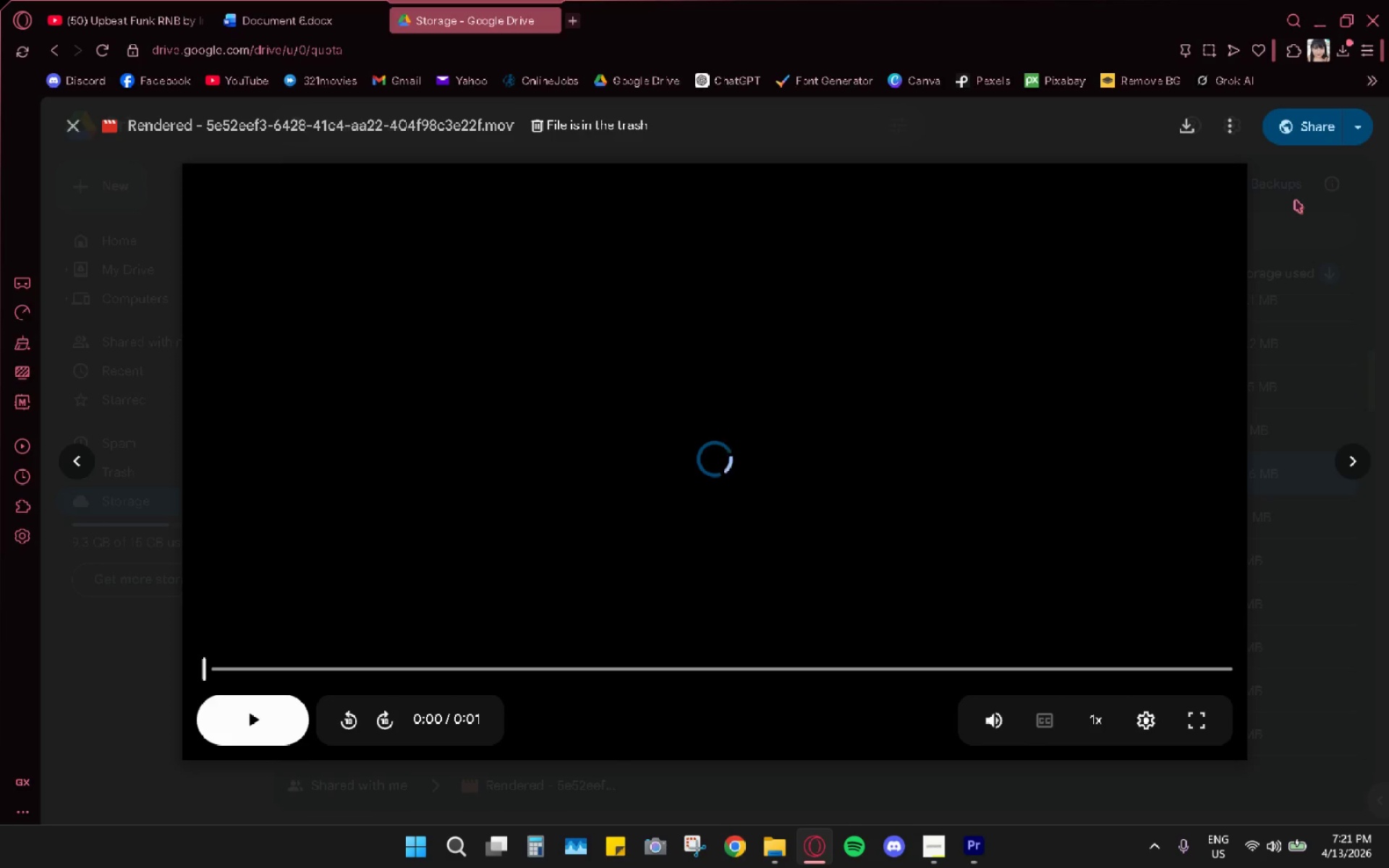 
left_click([1295, 200])
 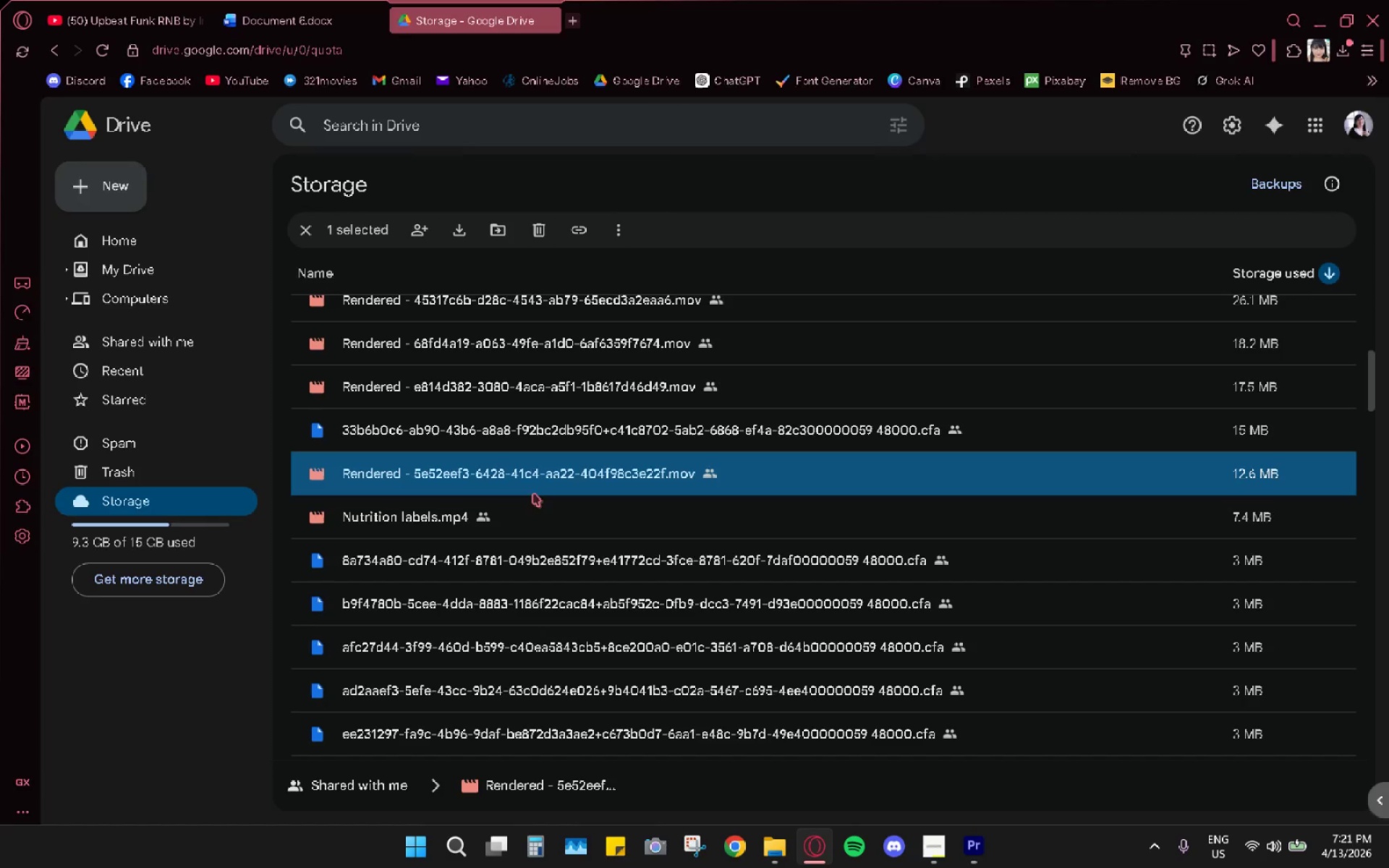 
right_click([534, 469])
 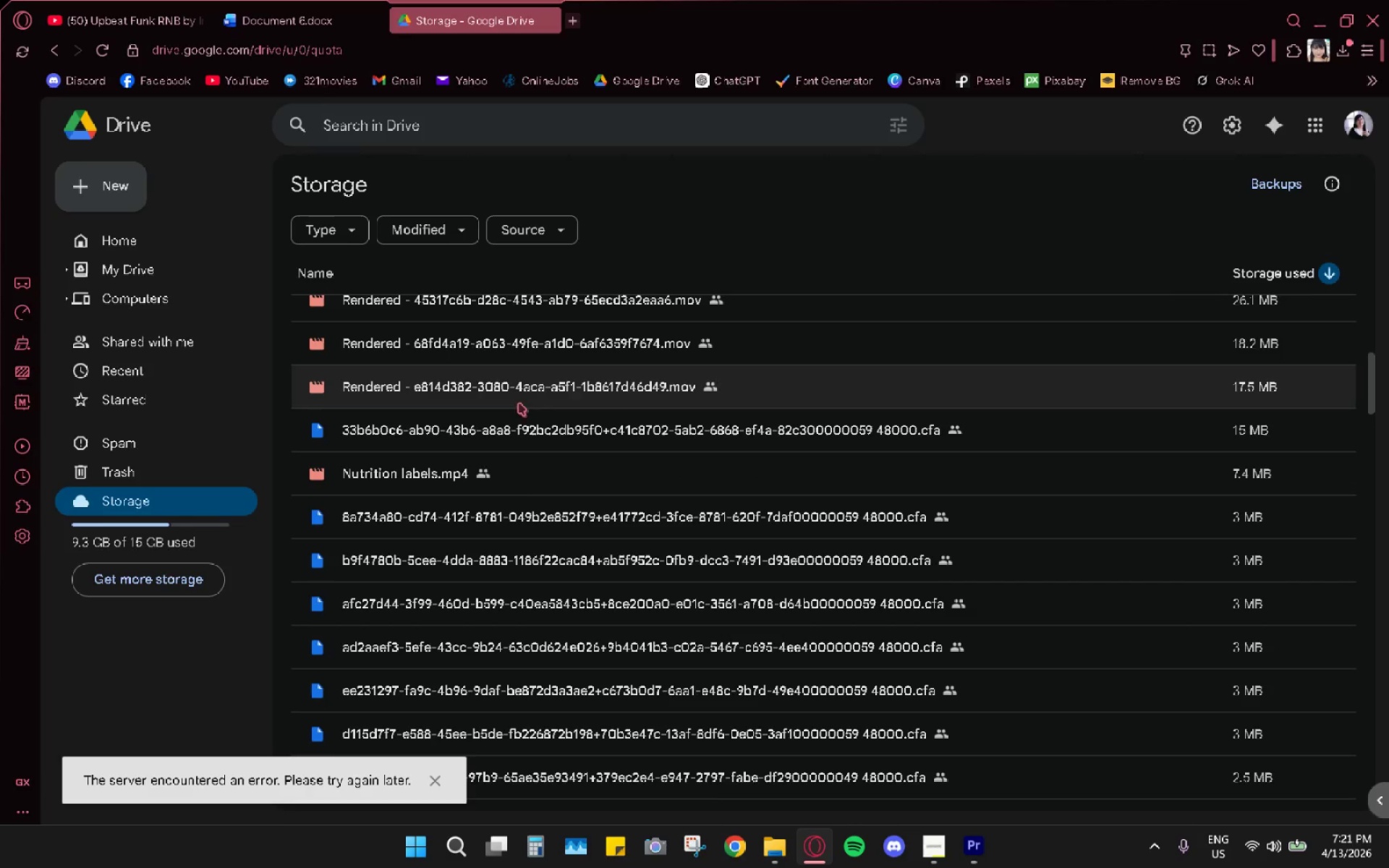 
right_click([522, 389])
 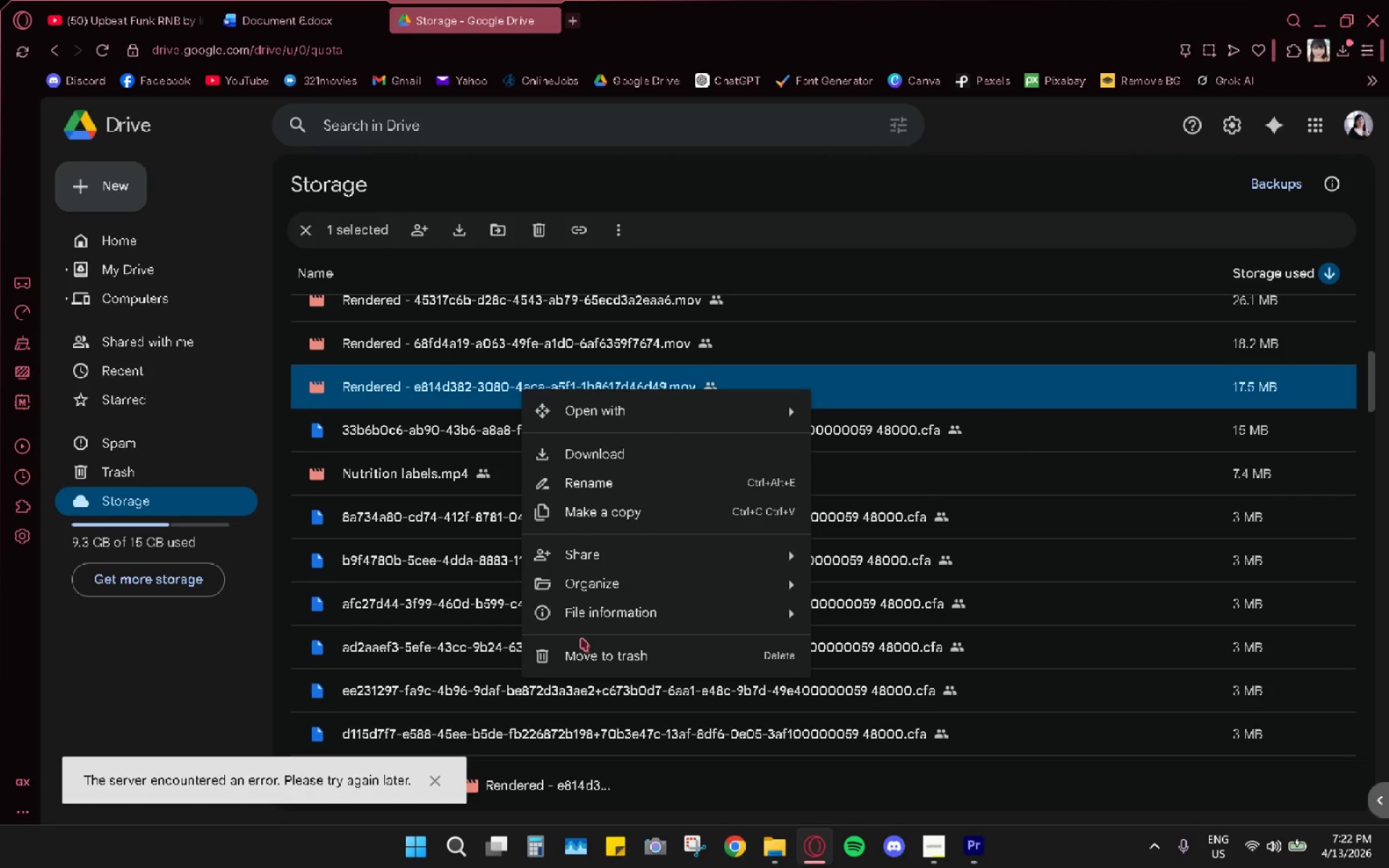 
left_click([589, 656])
 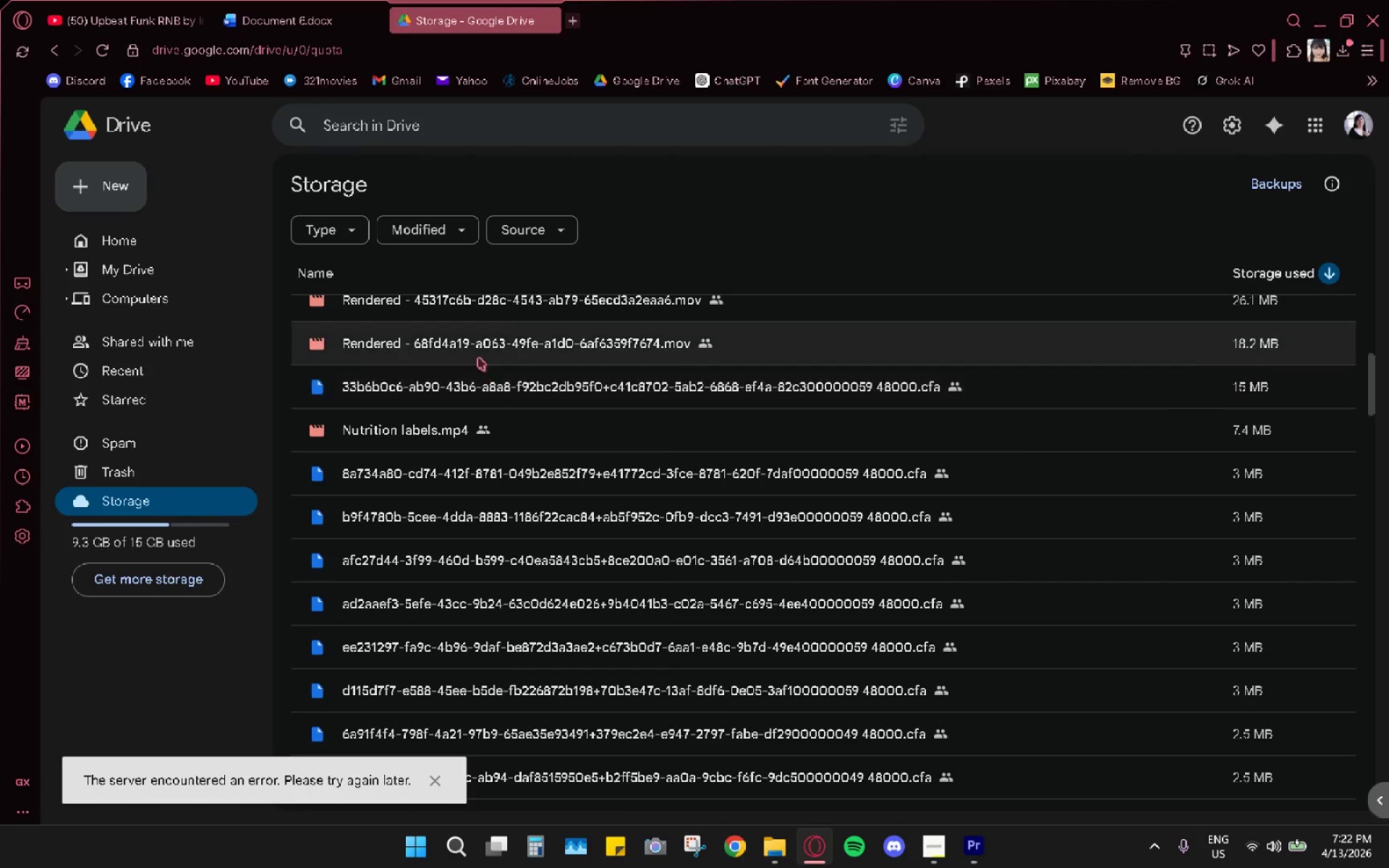 
right_click([475, 344])
 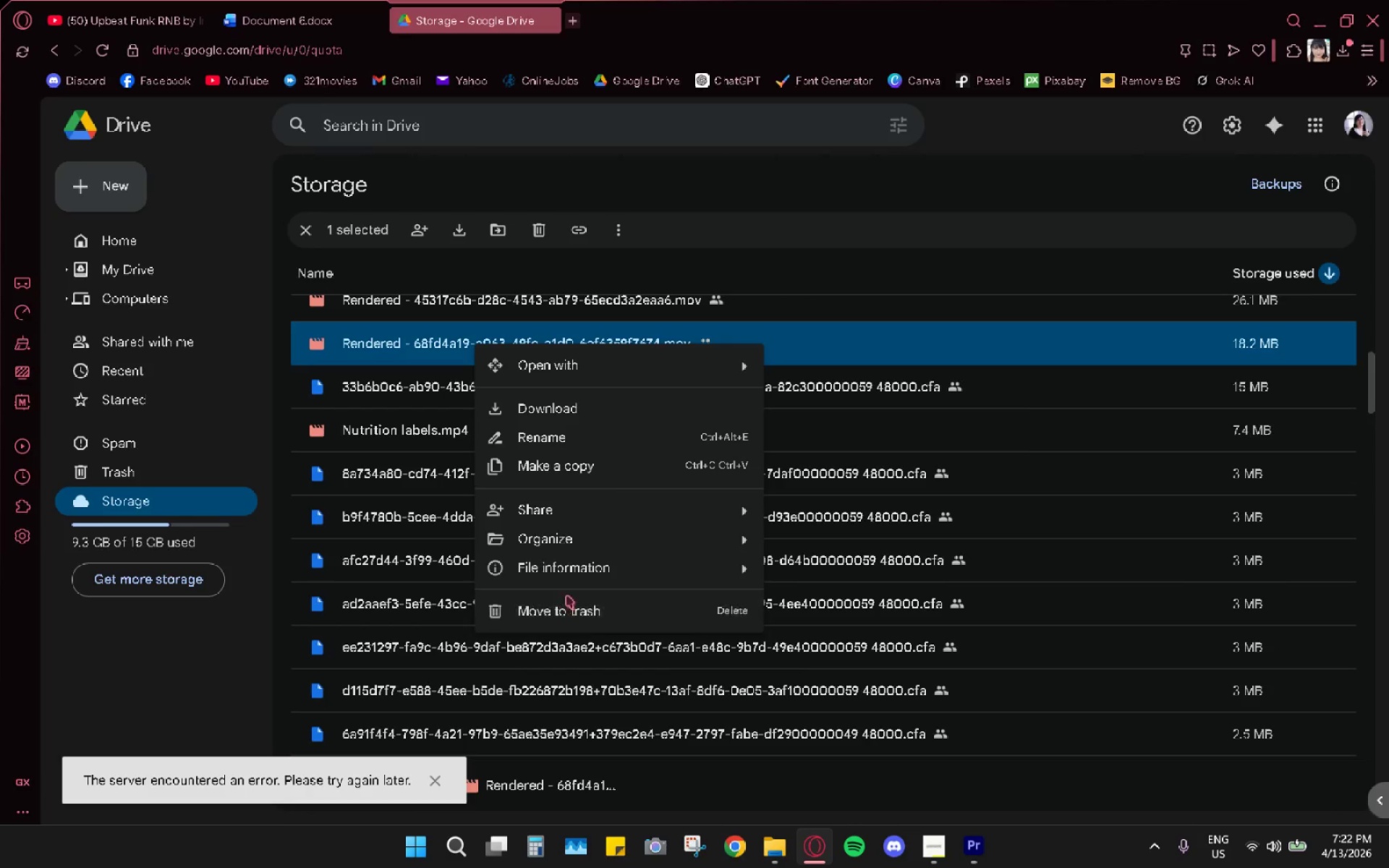 
left_click([572, 615])
 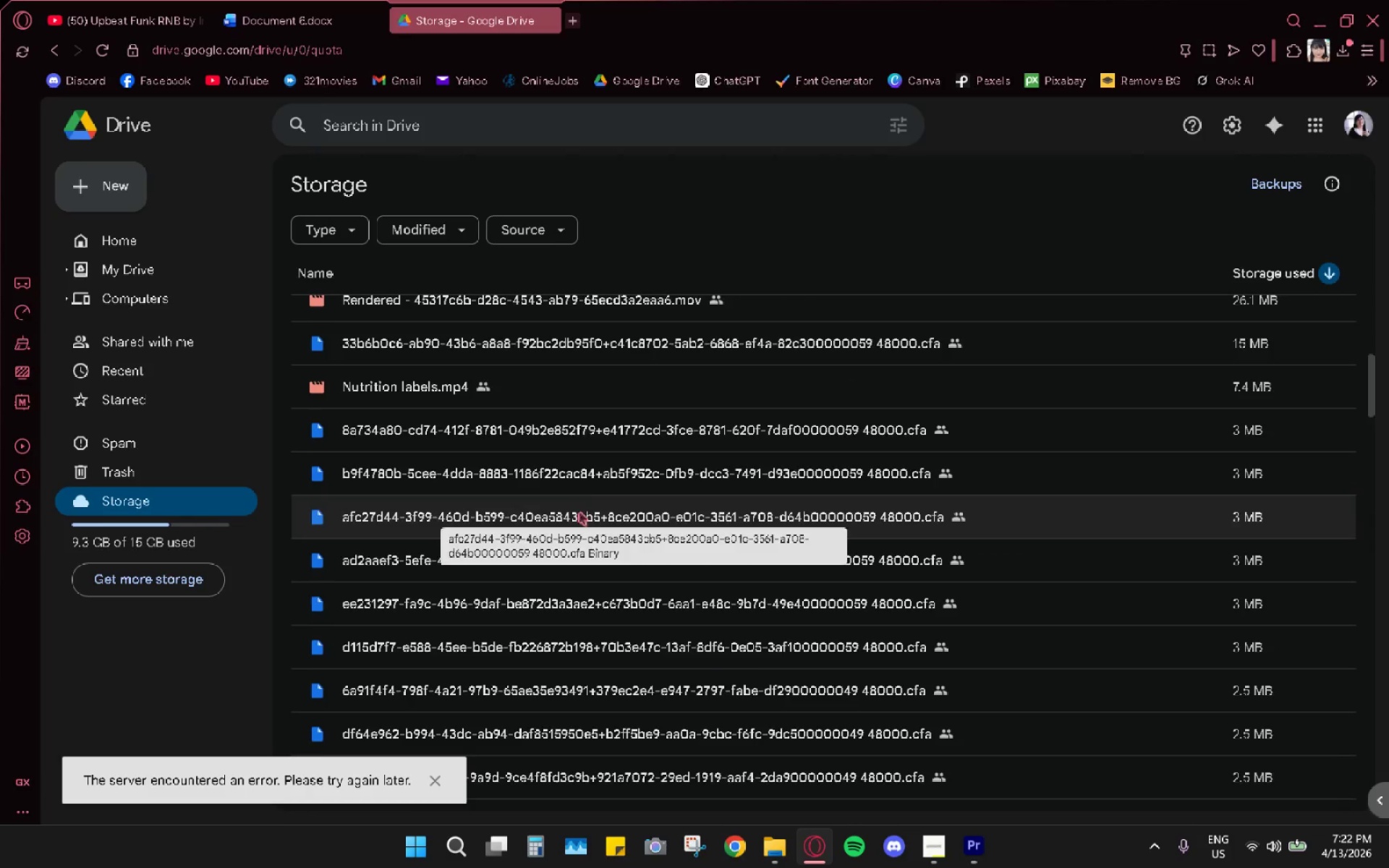 
scroll: coordinate [522, 459], scroll_direction: up, amount: 6.0
 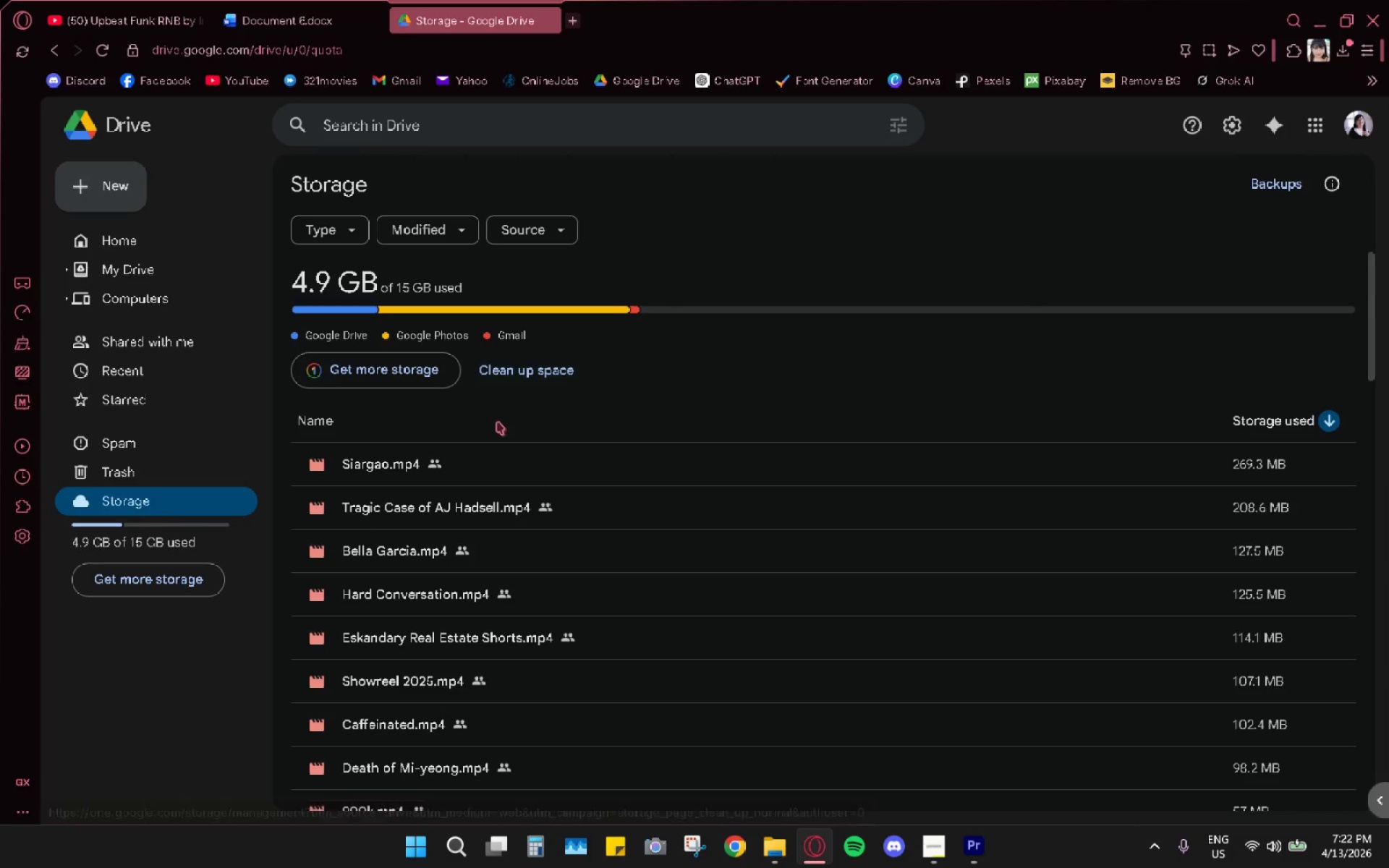 
wait(6.82)
 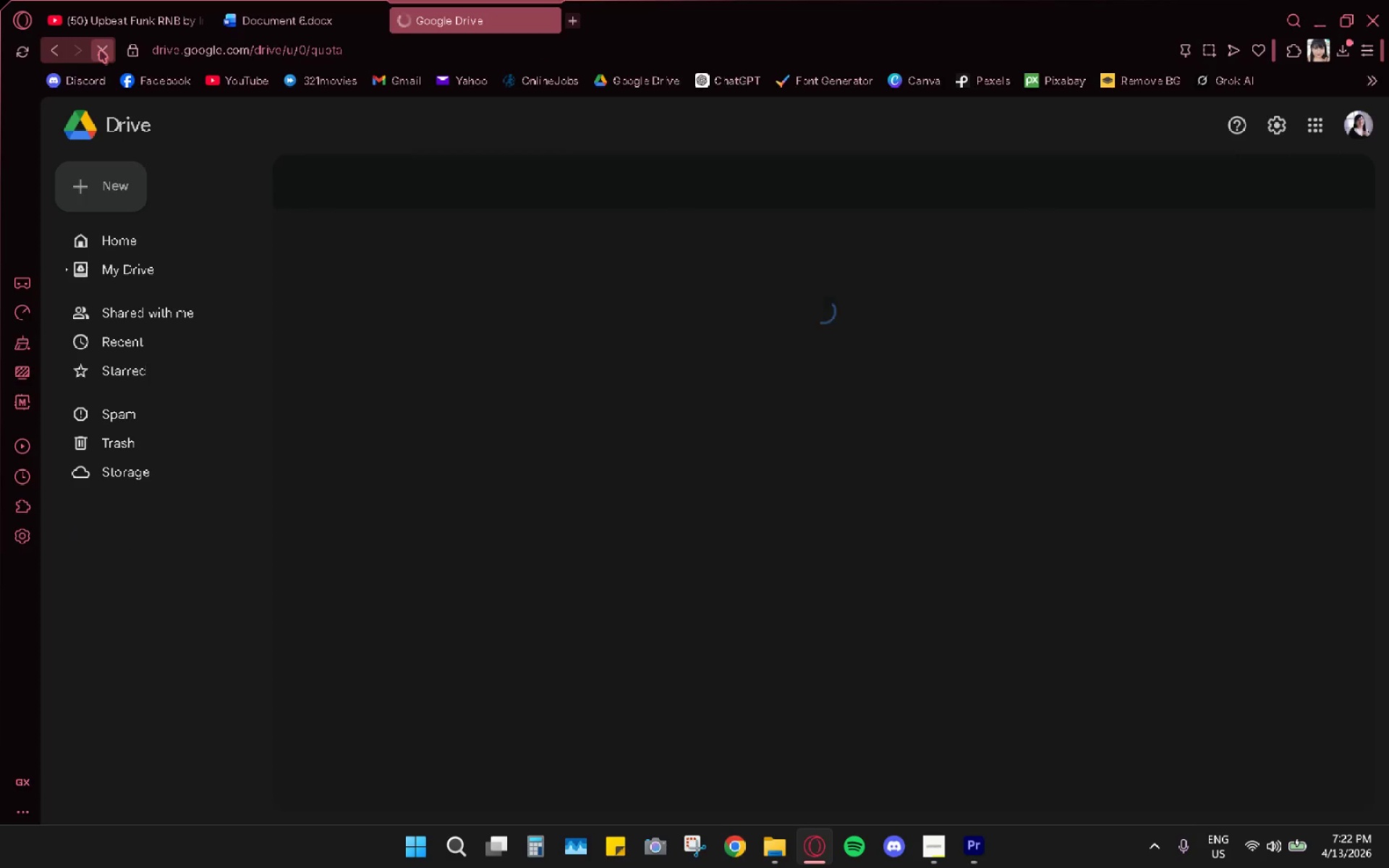 
left_click([187, 268])
 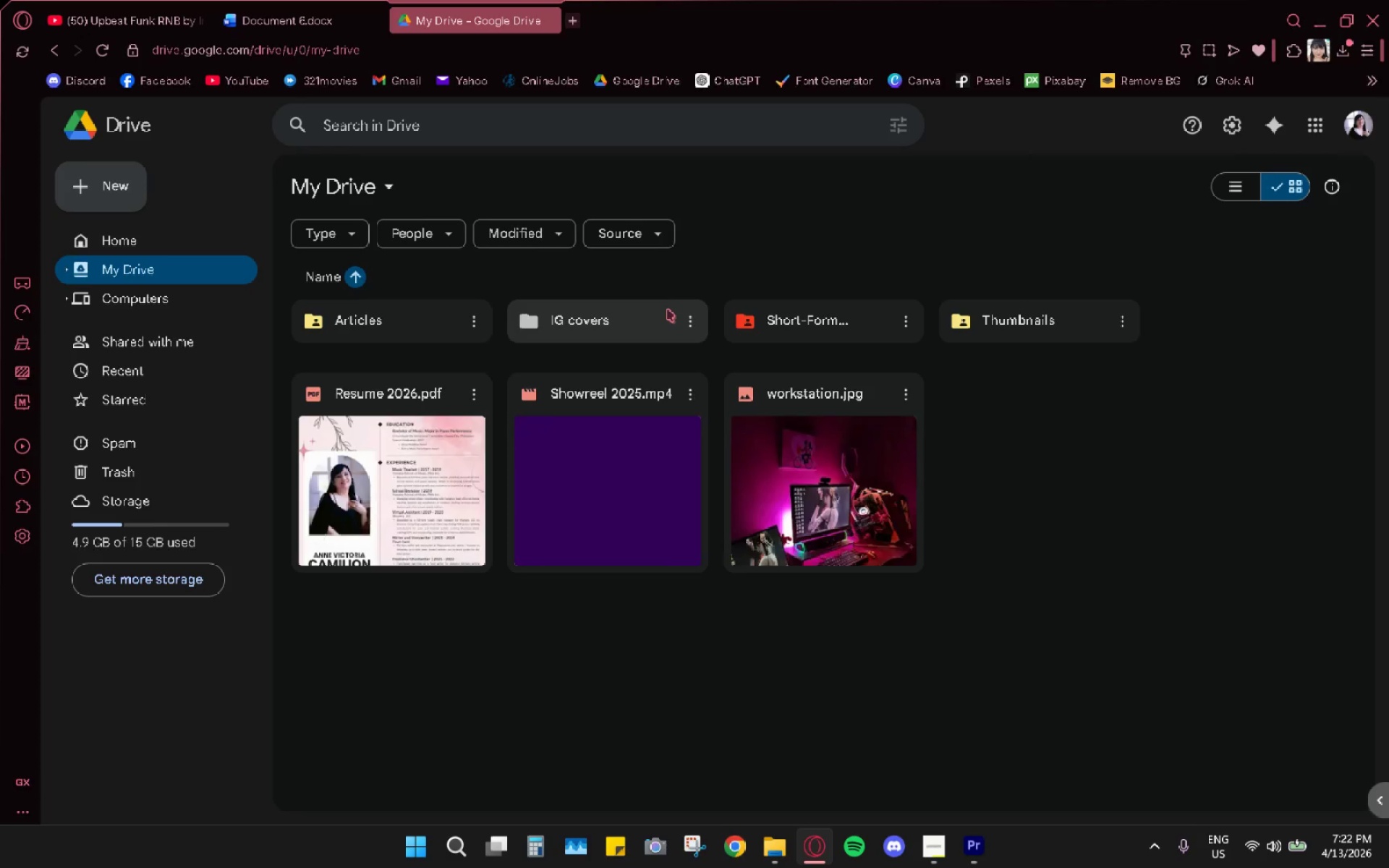 
left_click([1047, 543])
 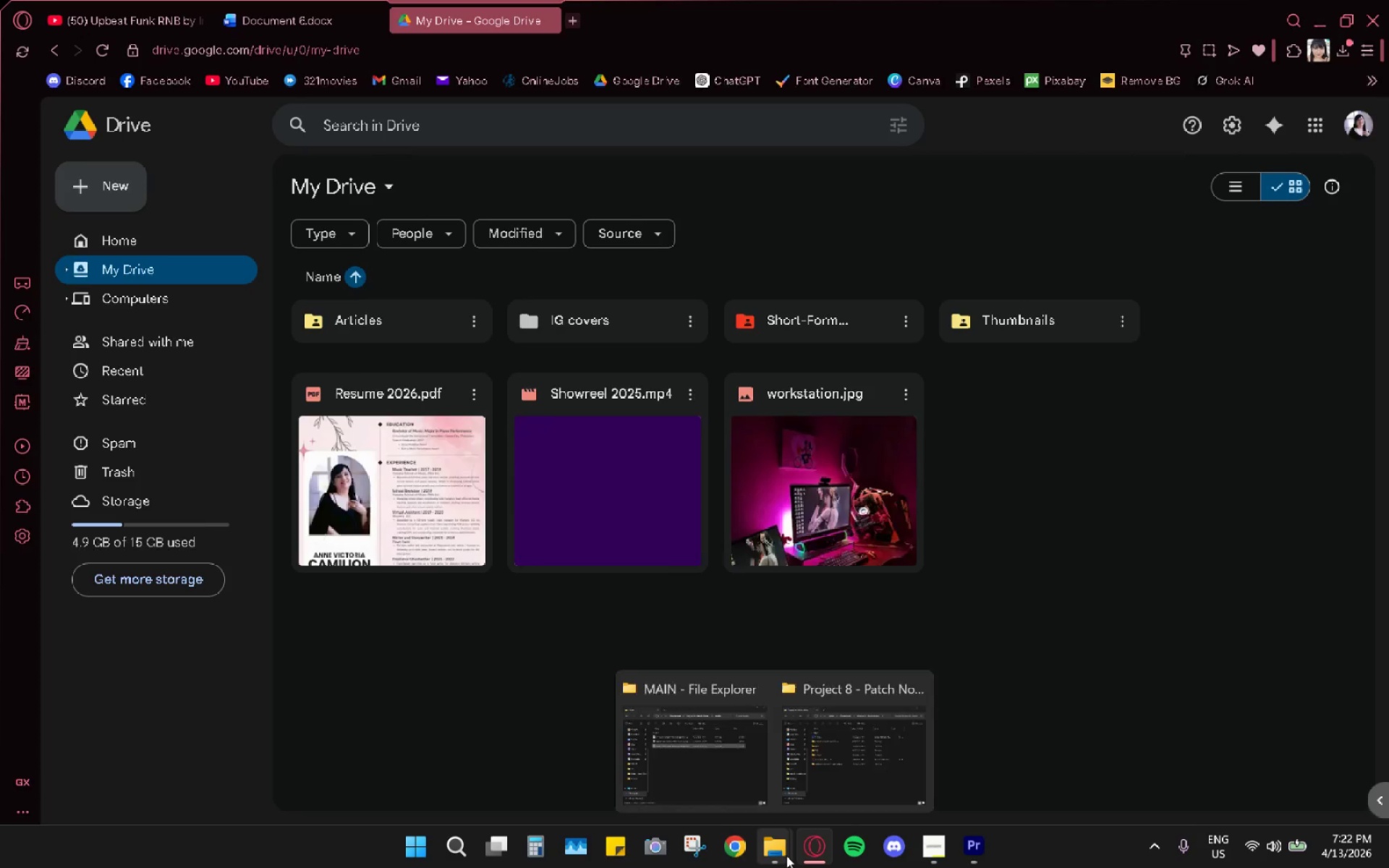 
left_click([785, 854])
 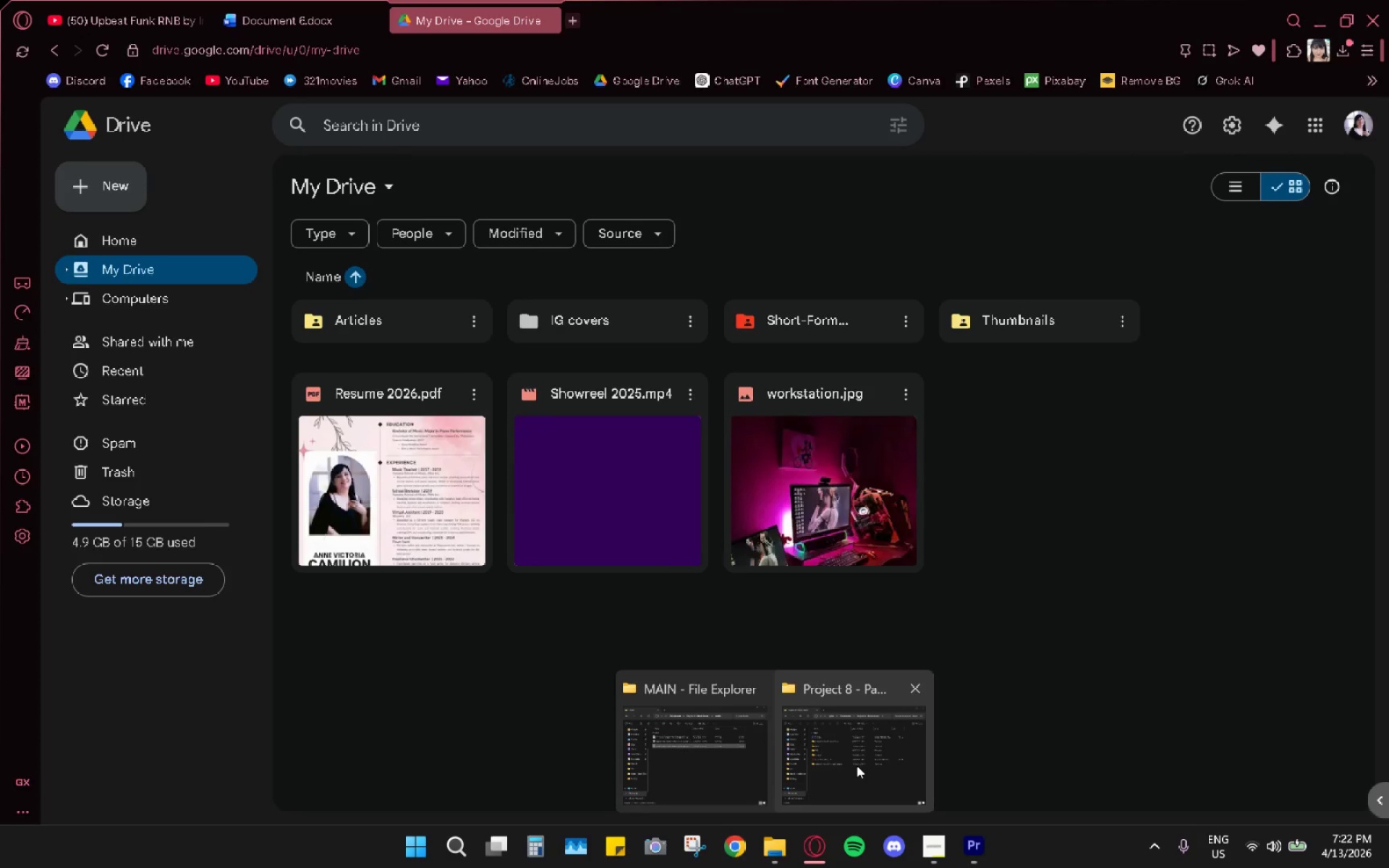 
left_click([857, 765])
 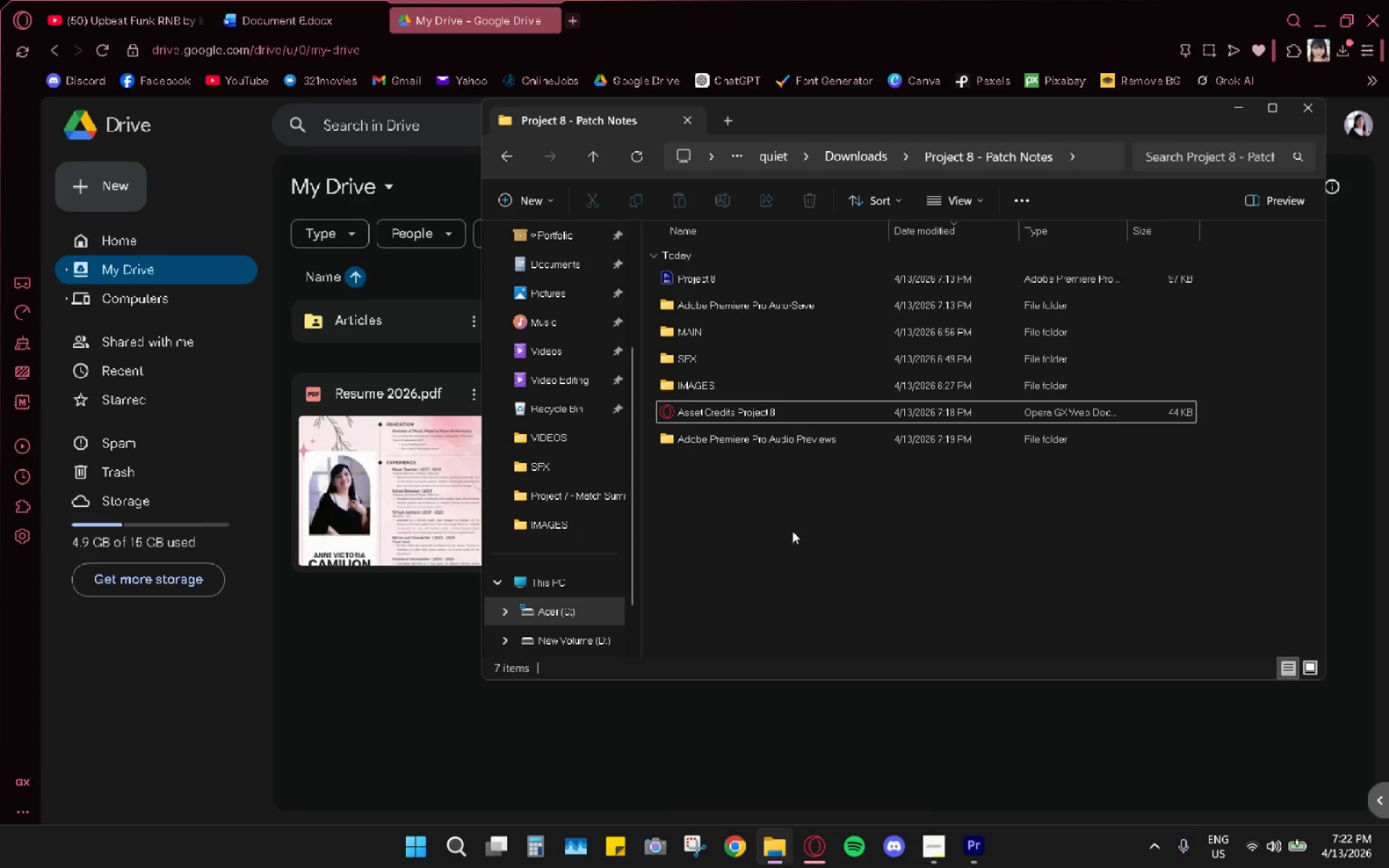 
left_click([793, 519])
 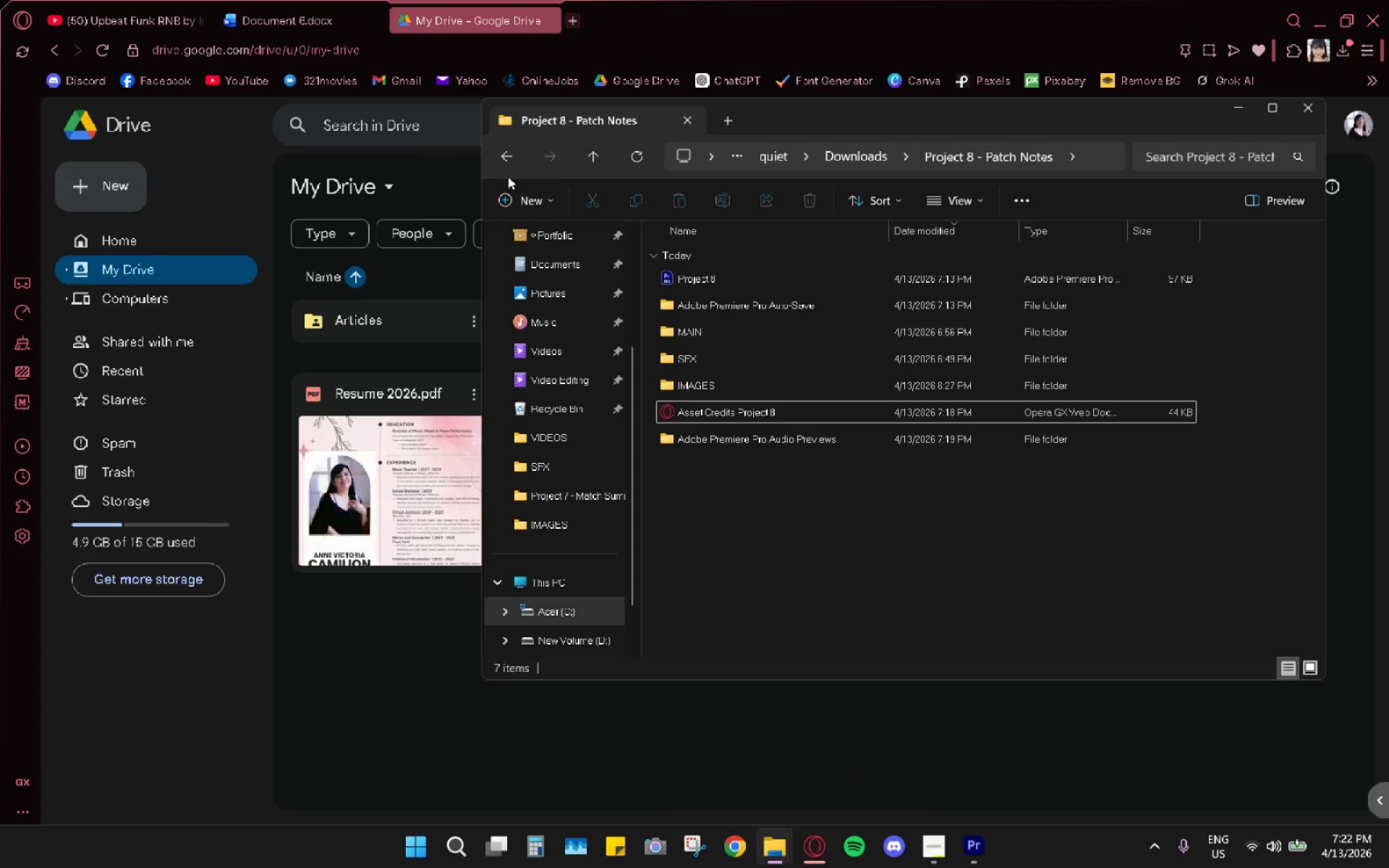 
left_click([504, 154])
 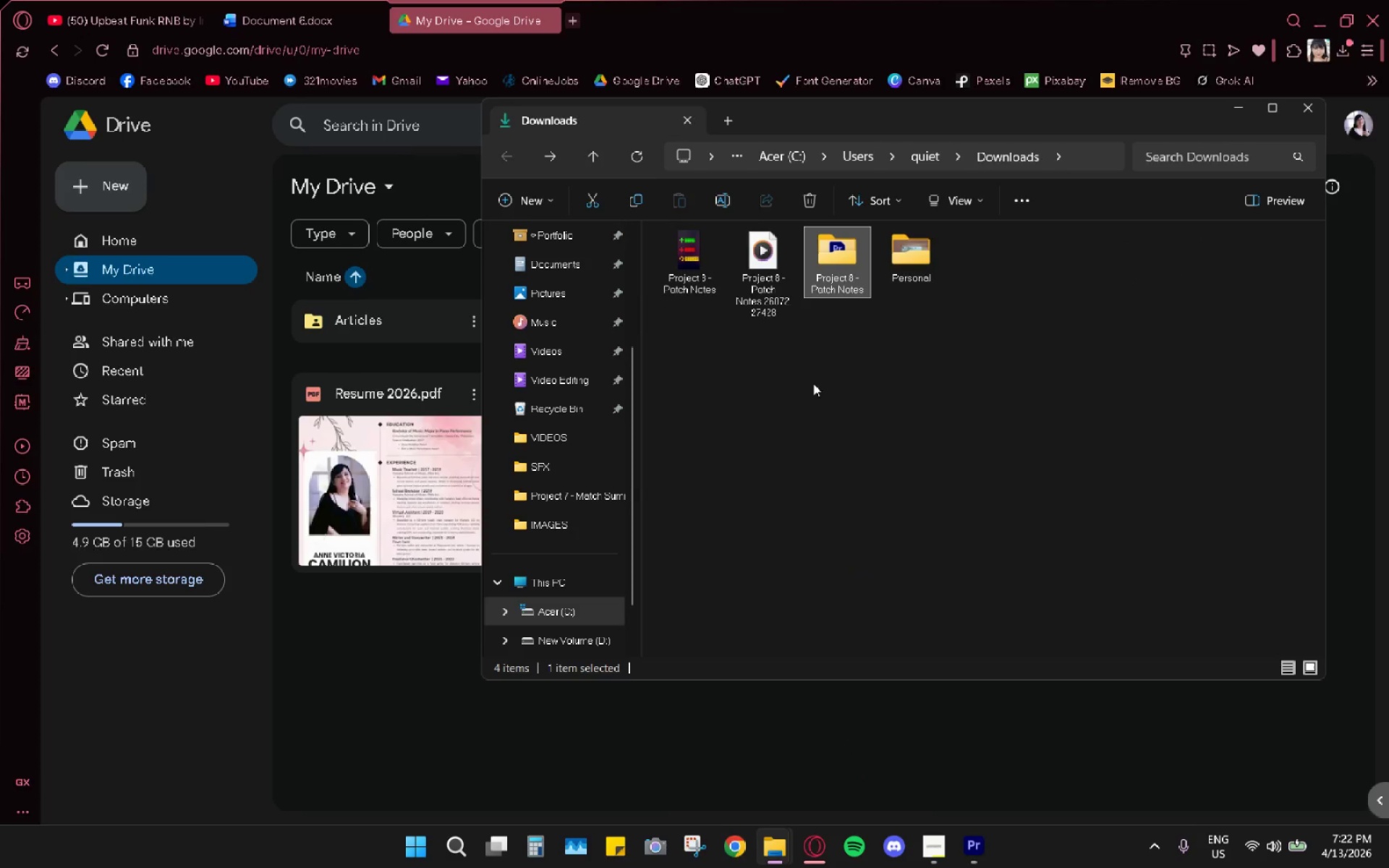 
left_click([979, 839])
 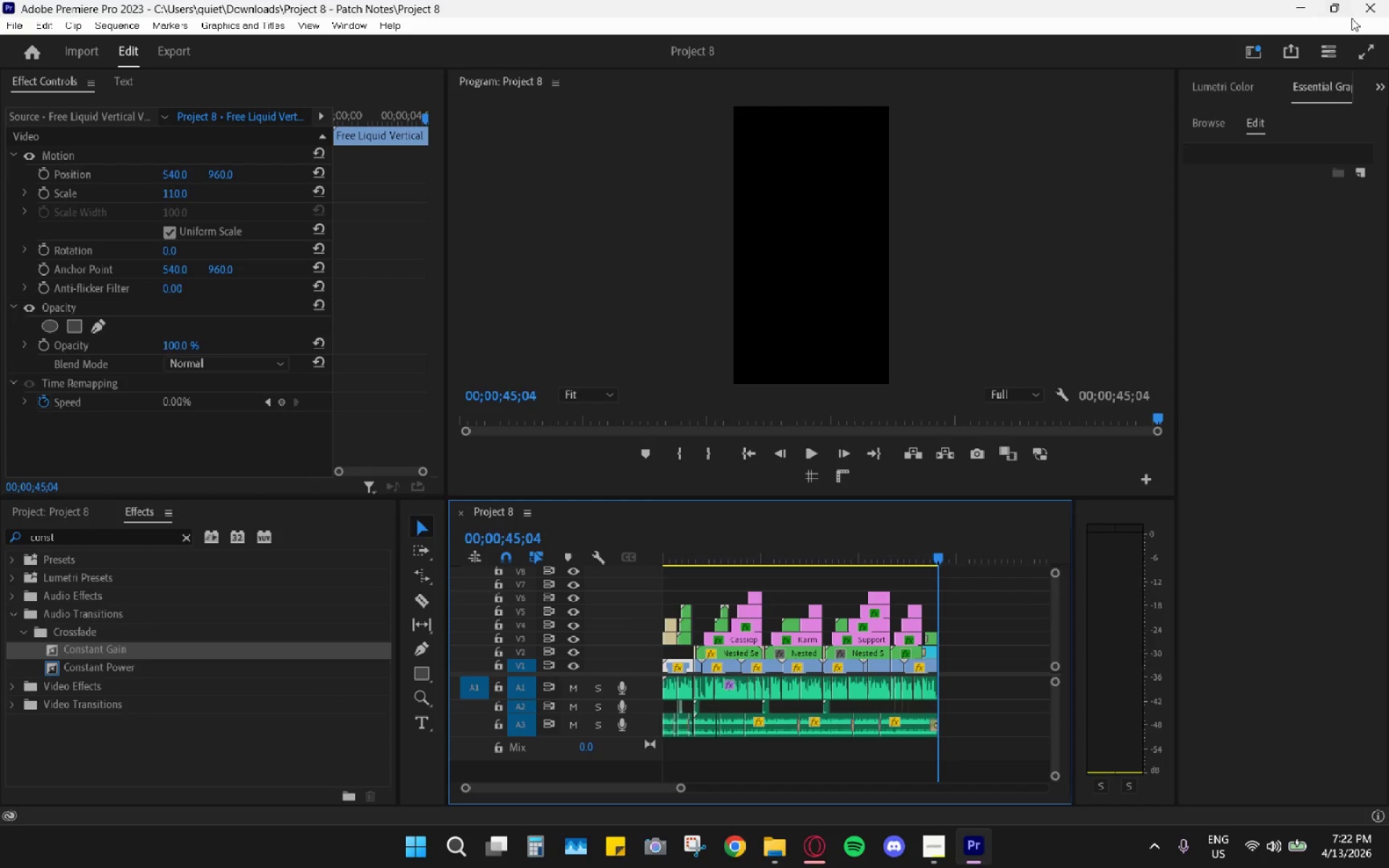 
left_click([1363, 5])
 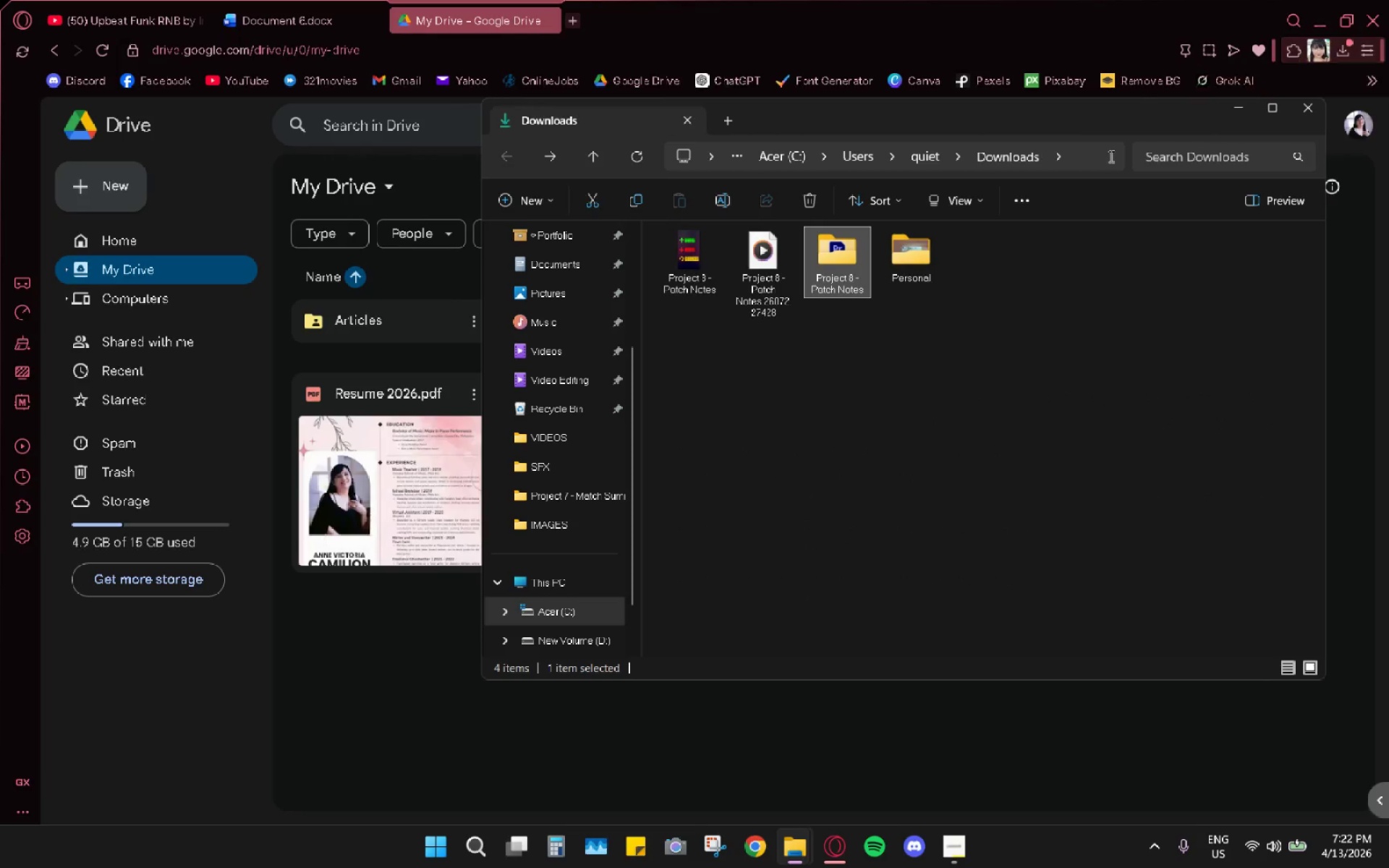 
left_click([910, 376])
 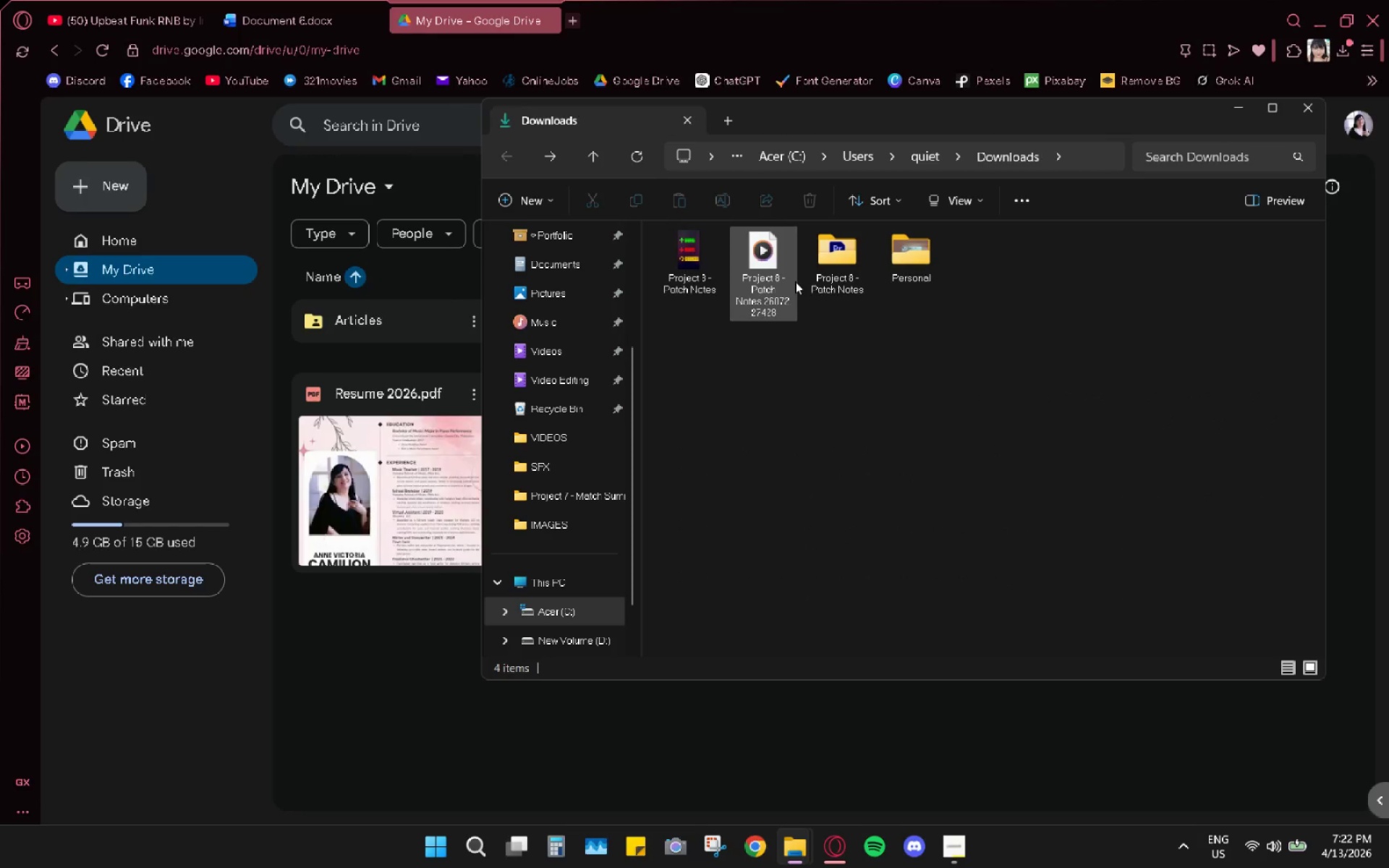 
left_click([791, 279])
 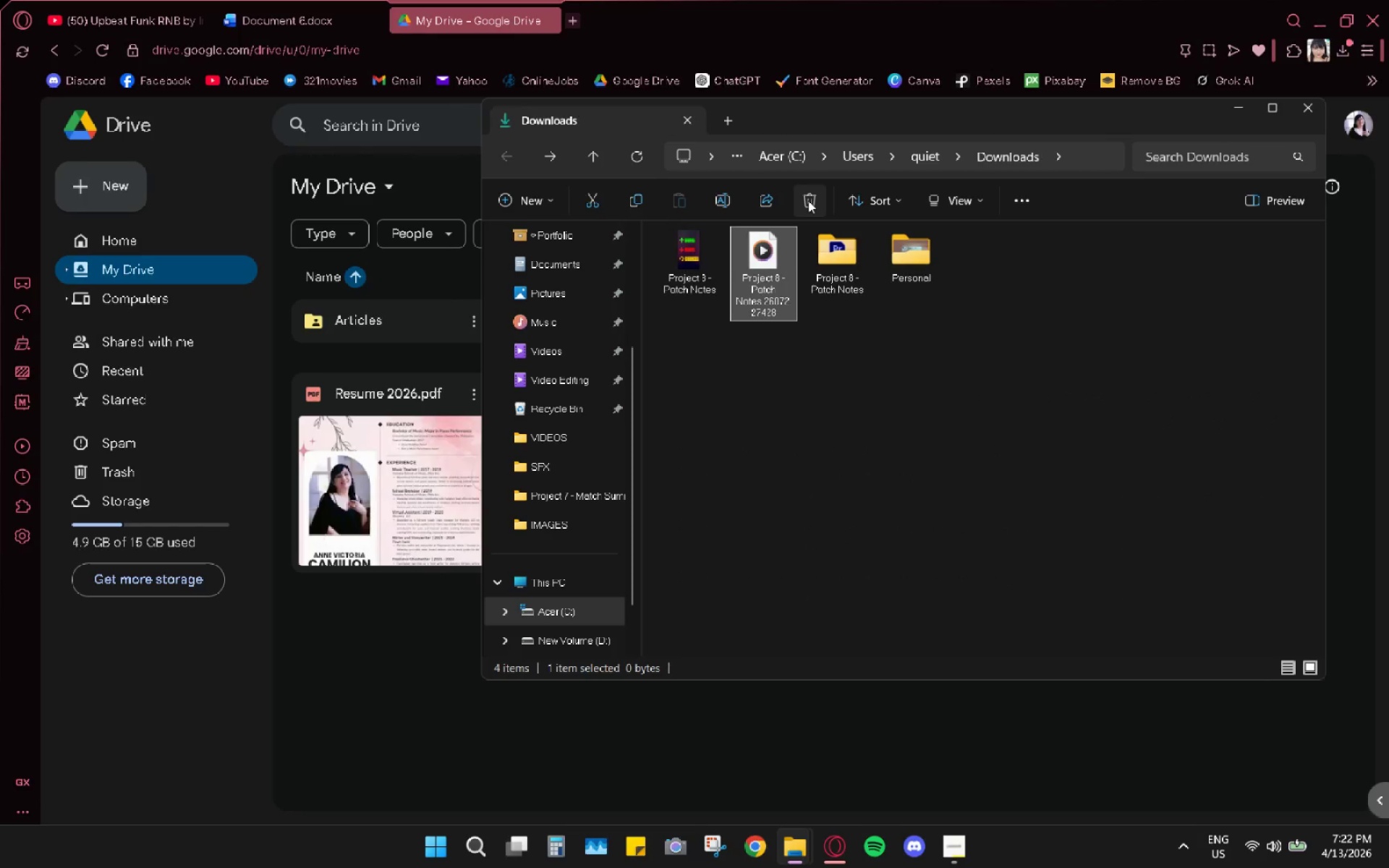 
left_click([810, 199])
 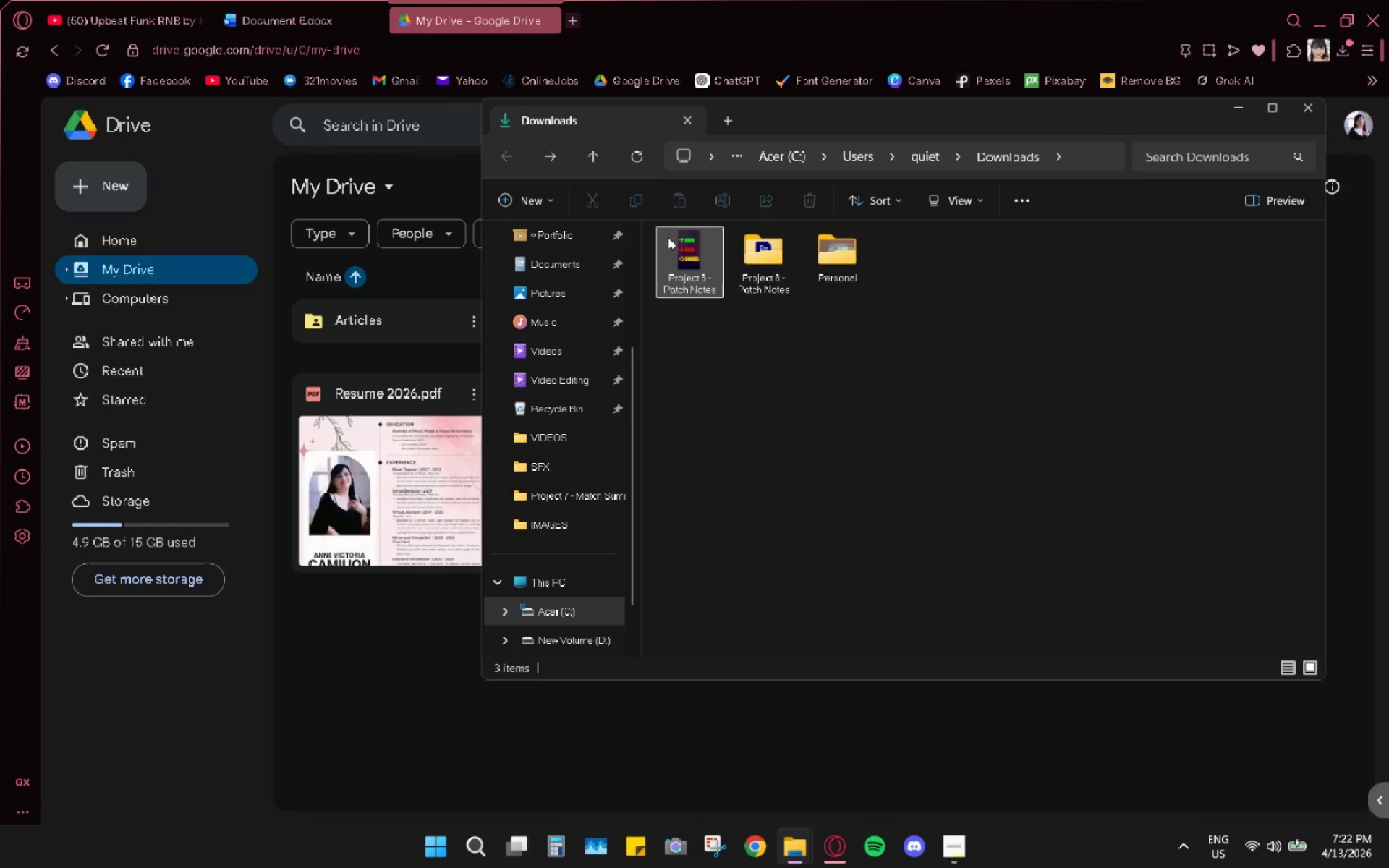 
double_click([668, 237])
 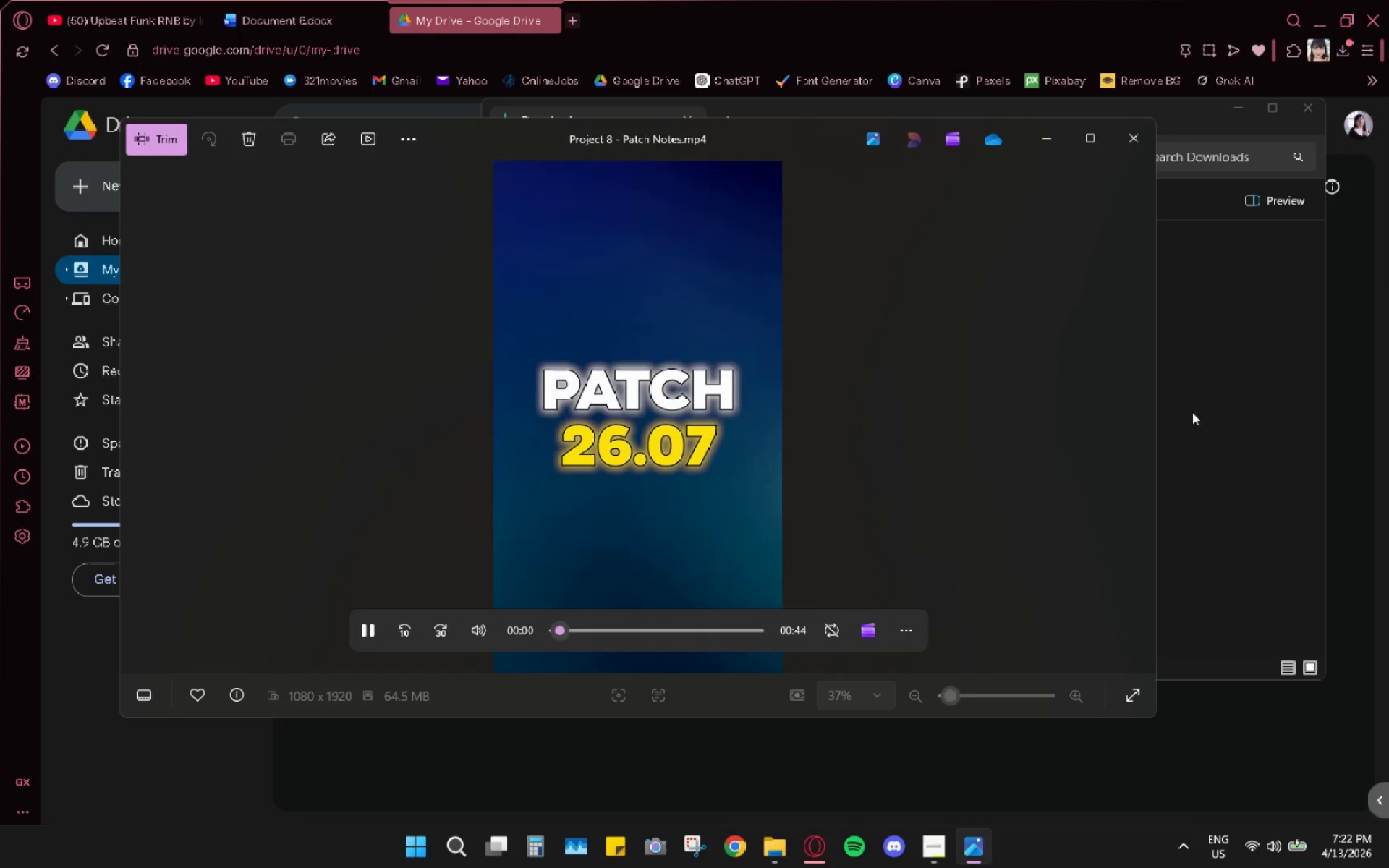 
mouse_move([940, 824])
 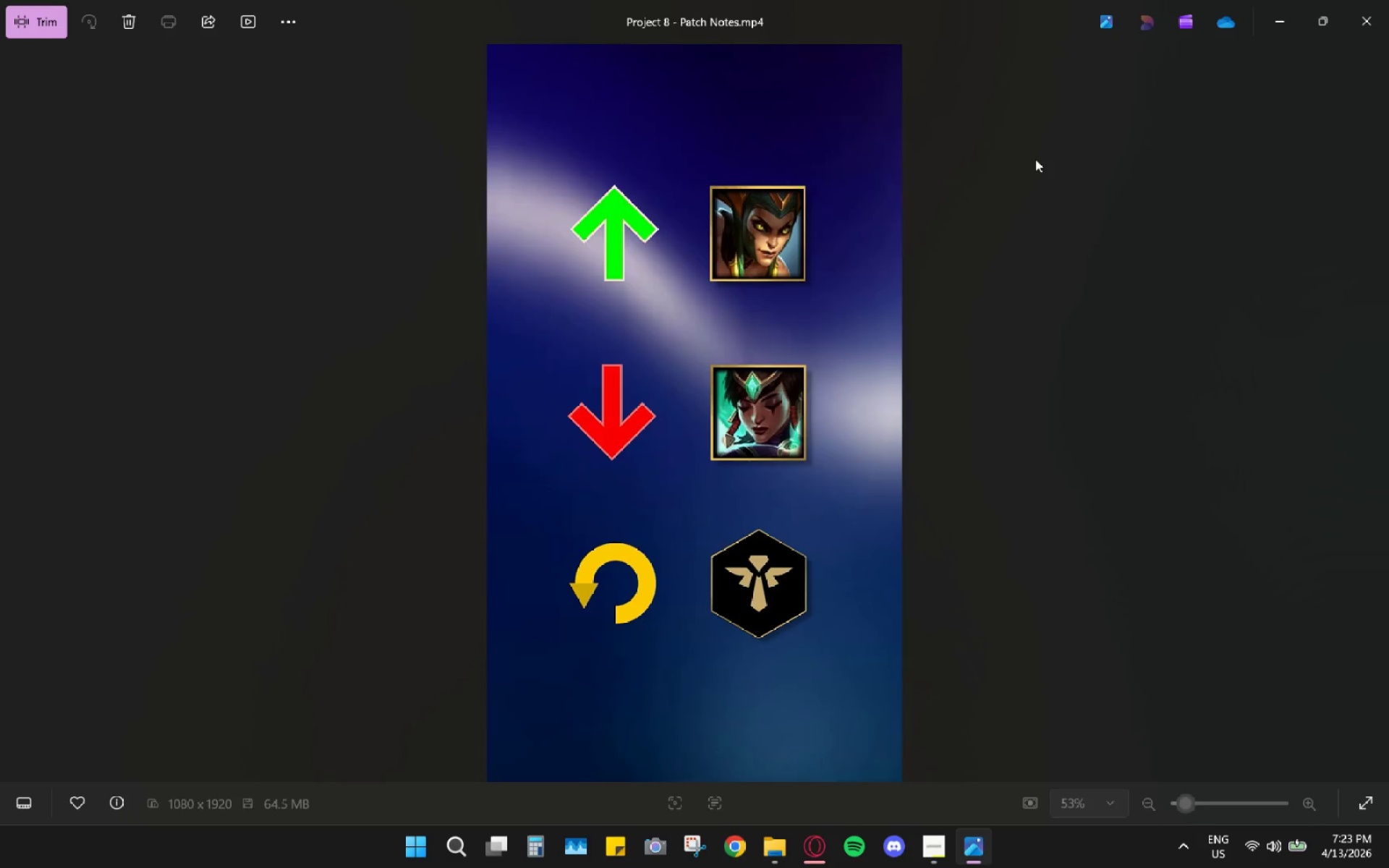 
wait(43.27)
 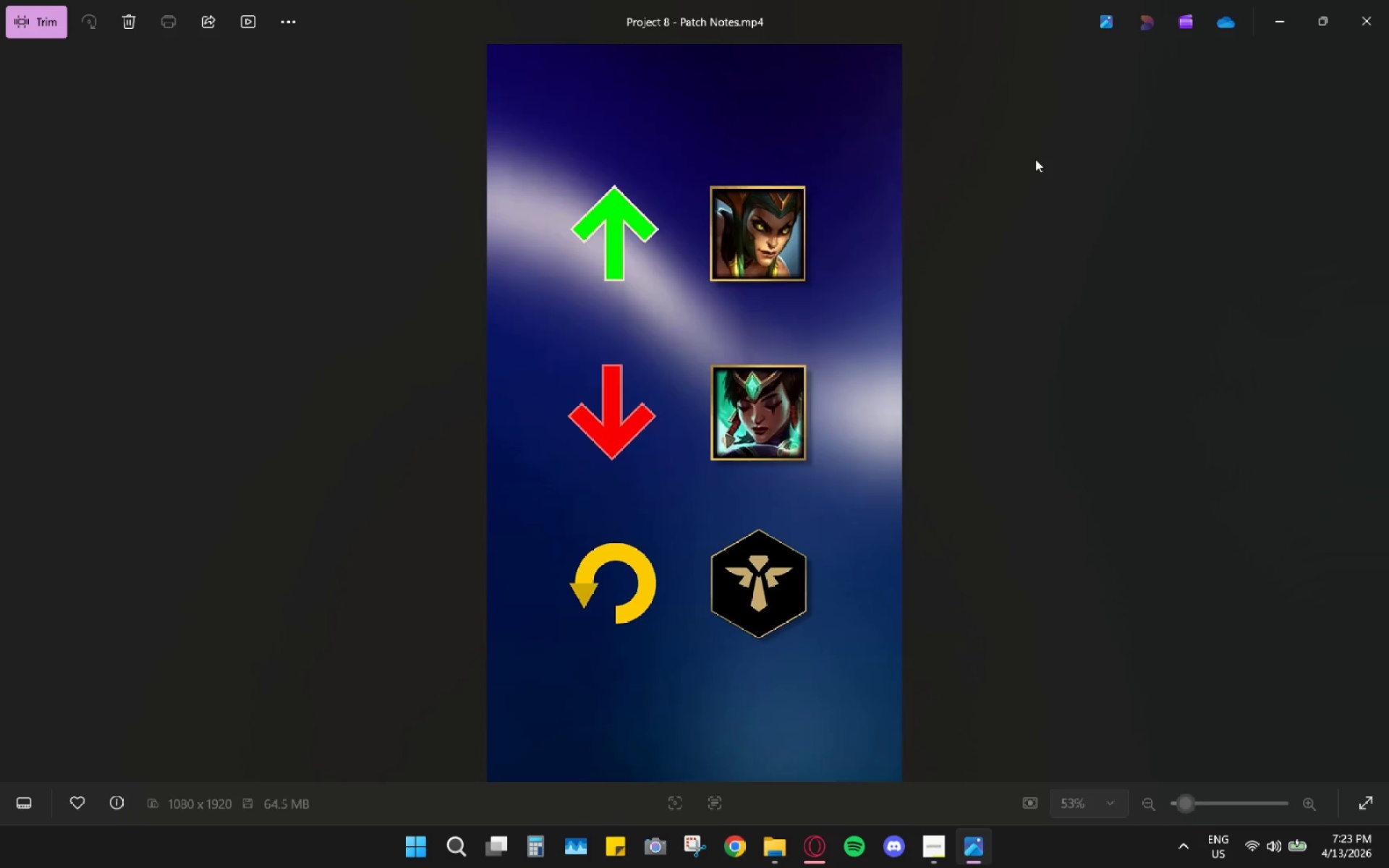 
left_click([1382, 2])
 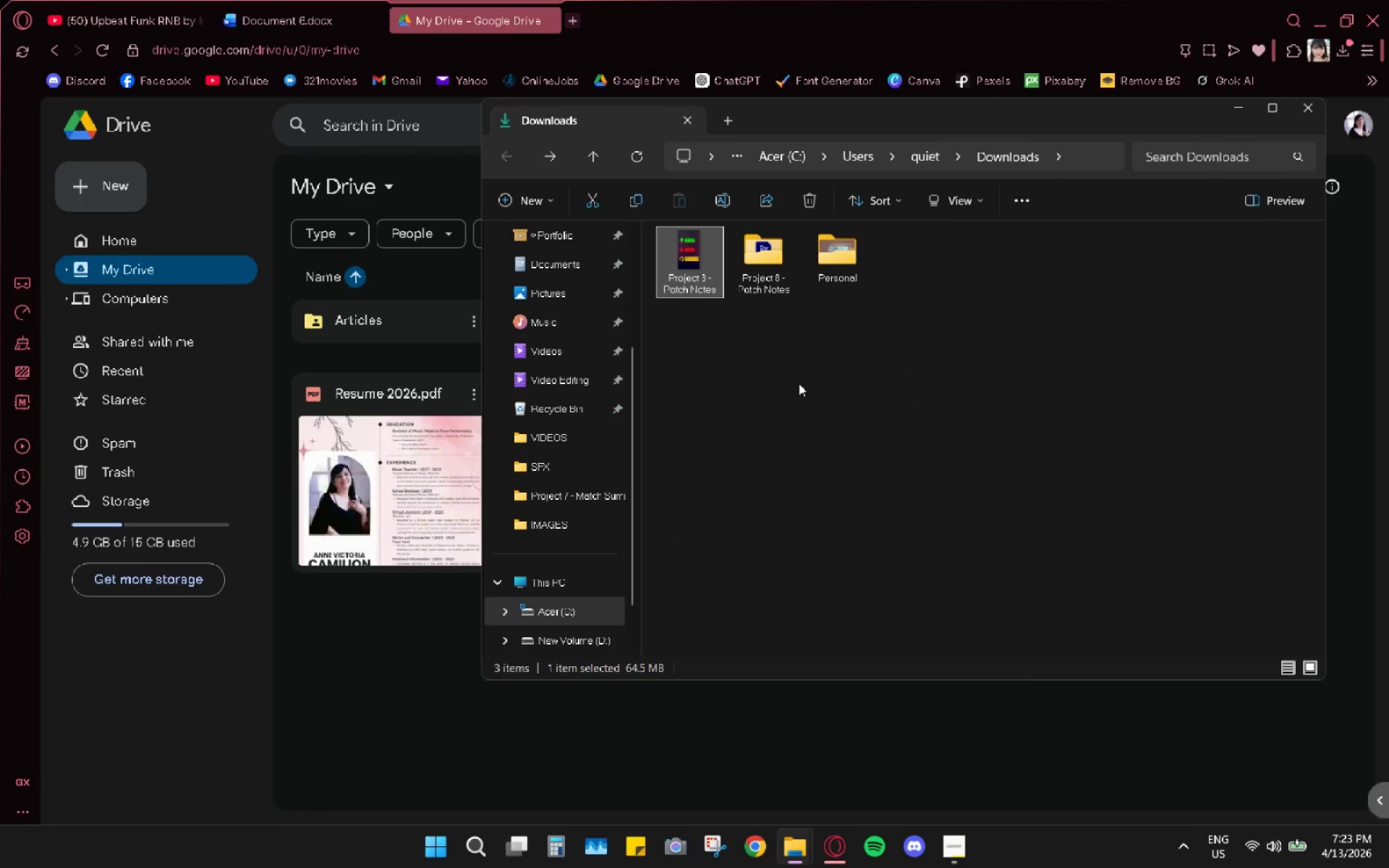 
left_click_drag(start_coordinate=[783, 404], to_coordinate=[778, 401])
 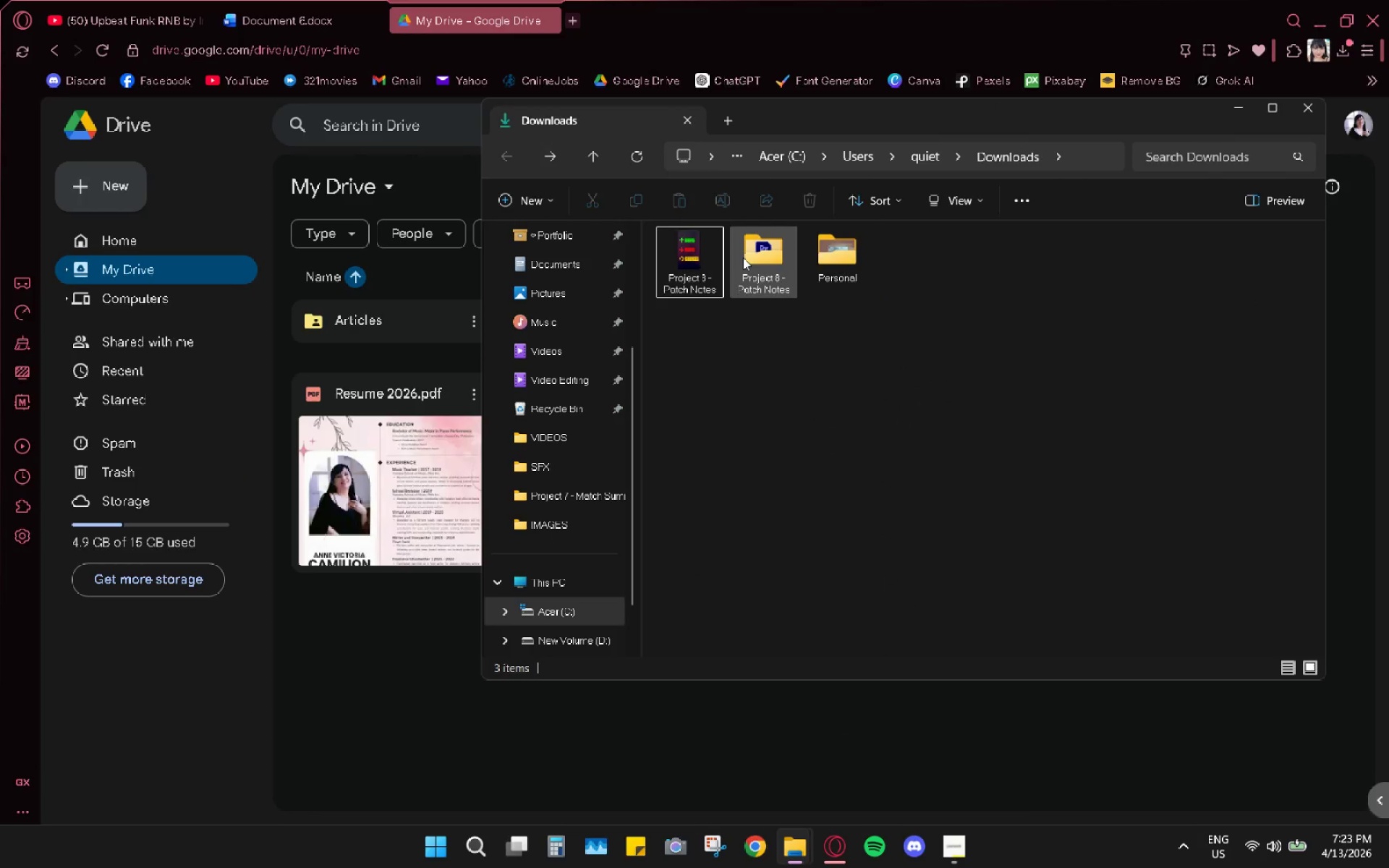 
left_click([743, 258])
 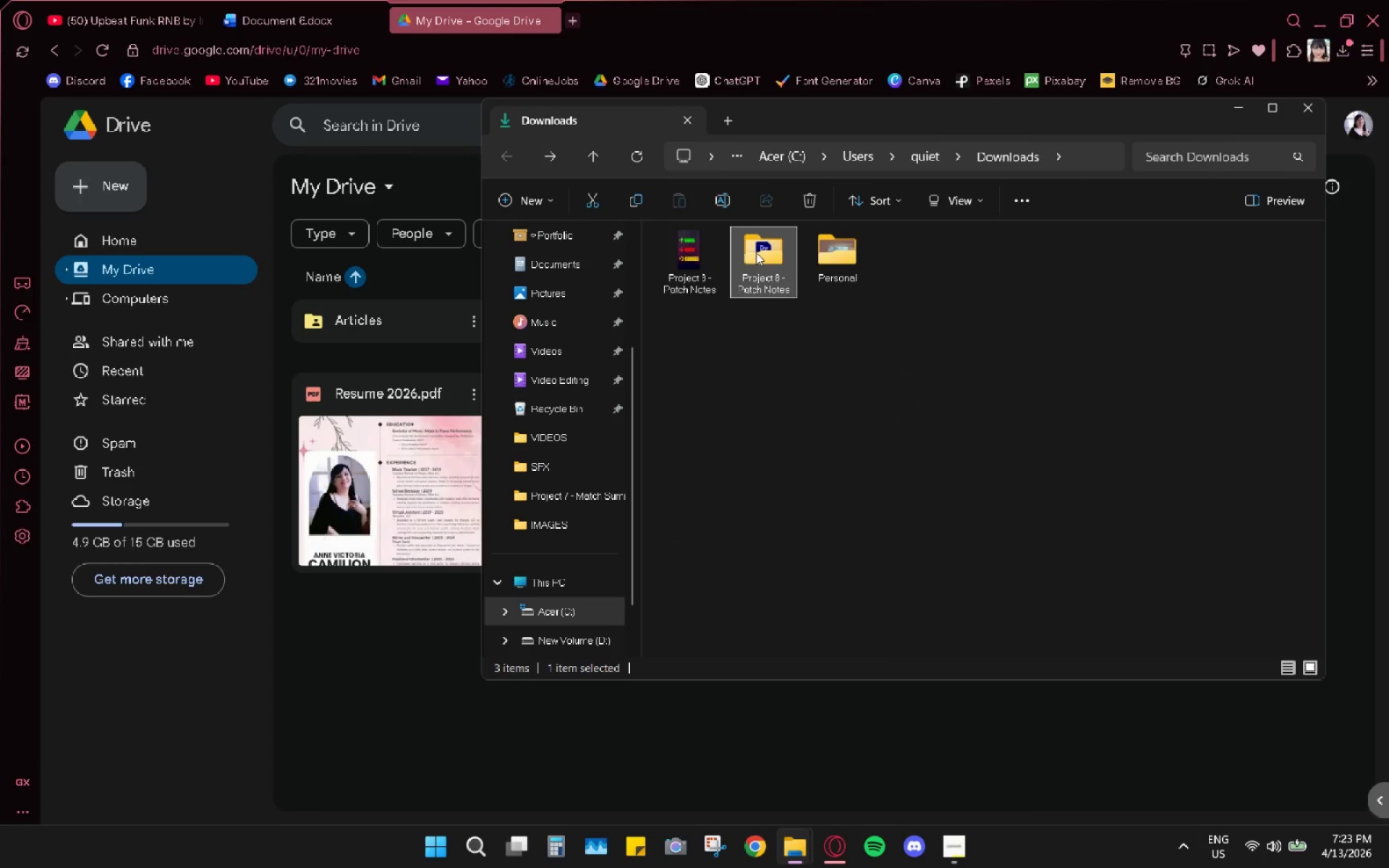 
left_click_drag(start_coordinate=[756, 252], to_coordinate=[402, 629])
 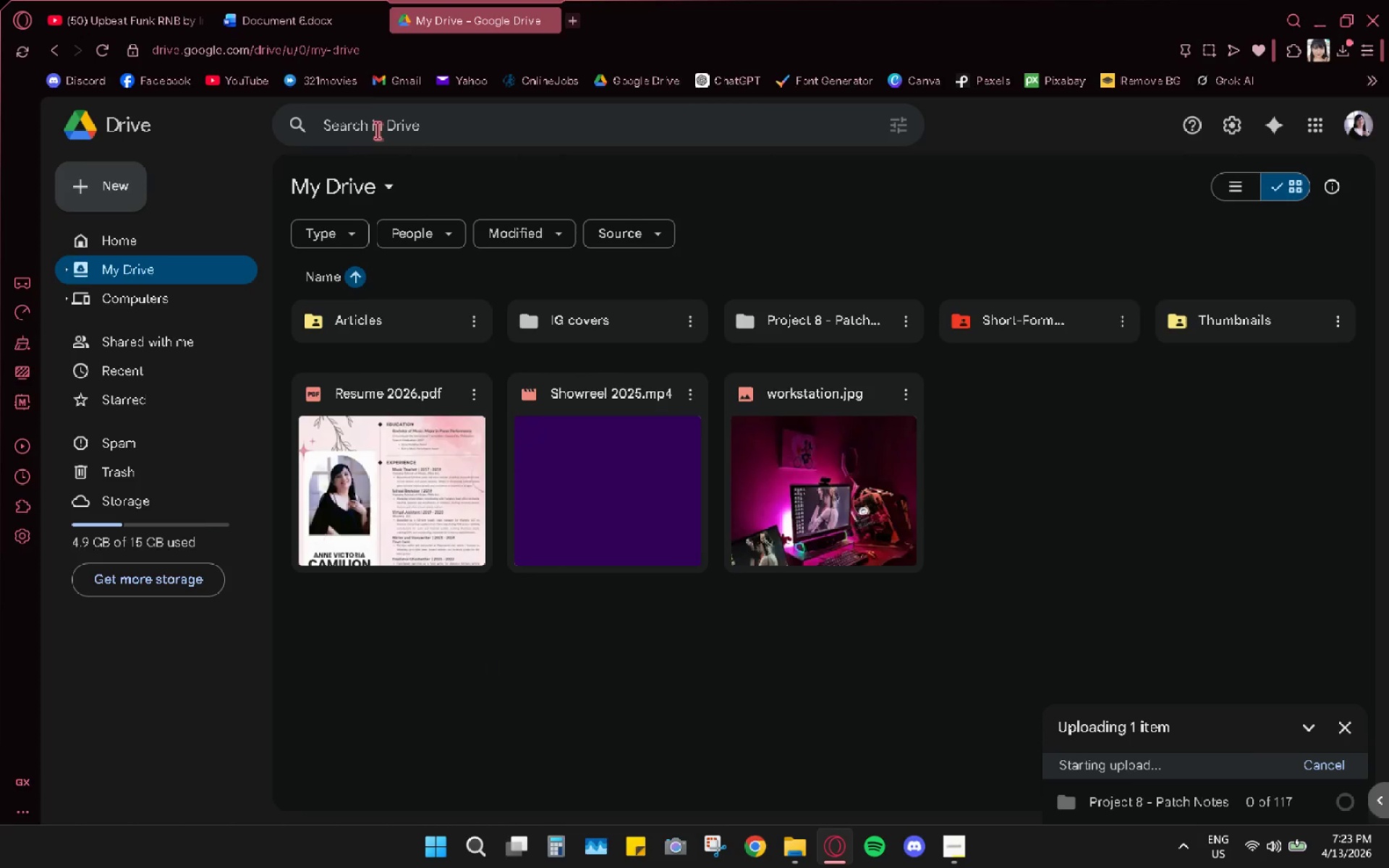 
left_click([284, 28])
 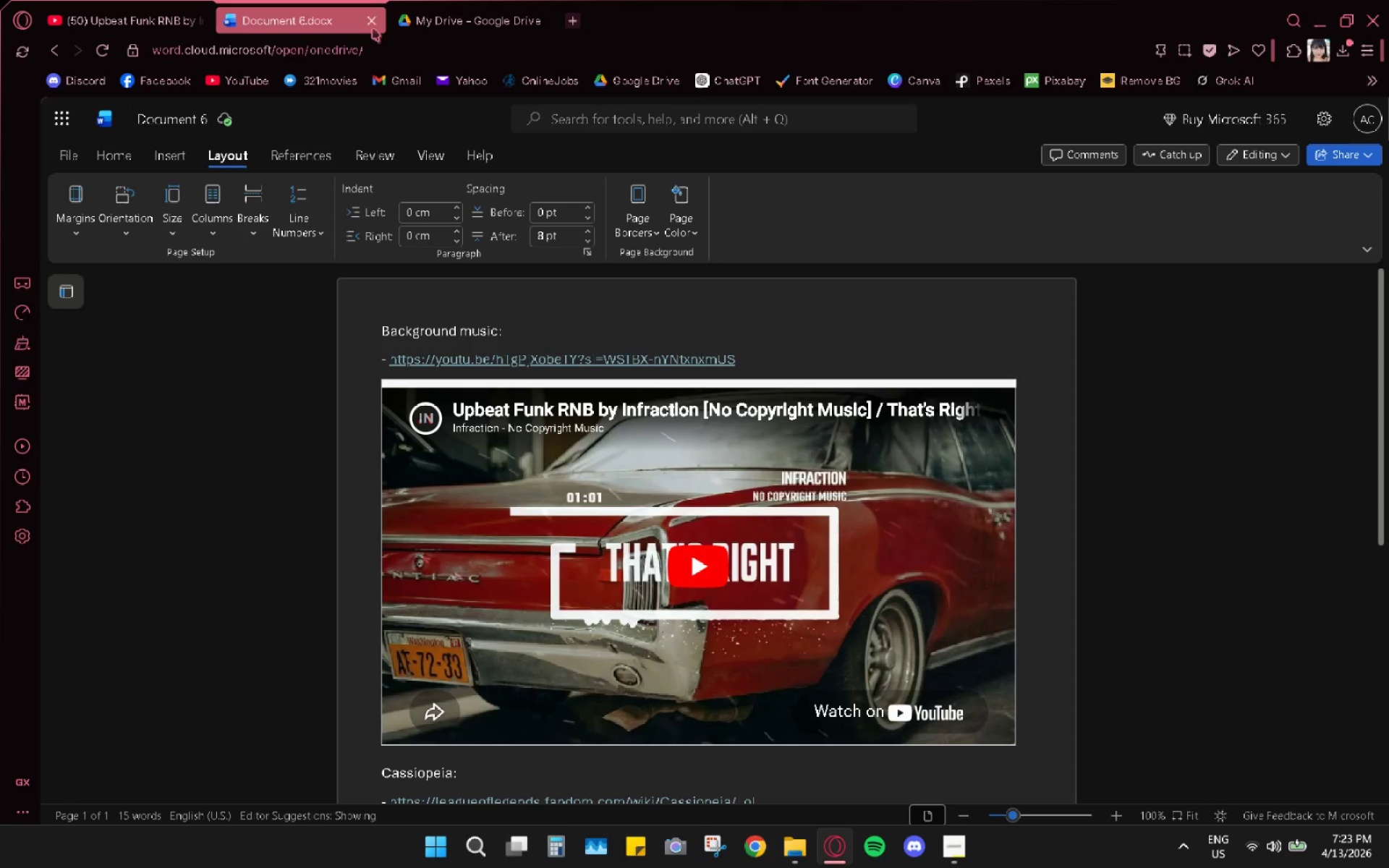 
left_click([371, 22])
 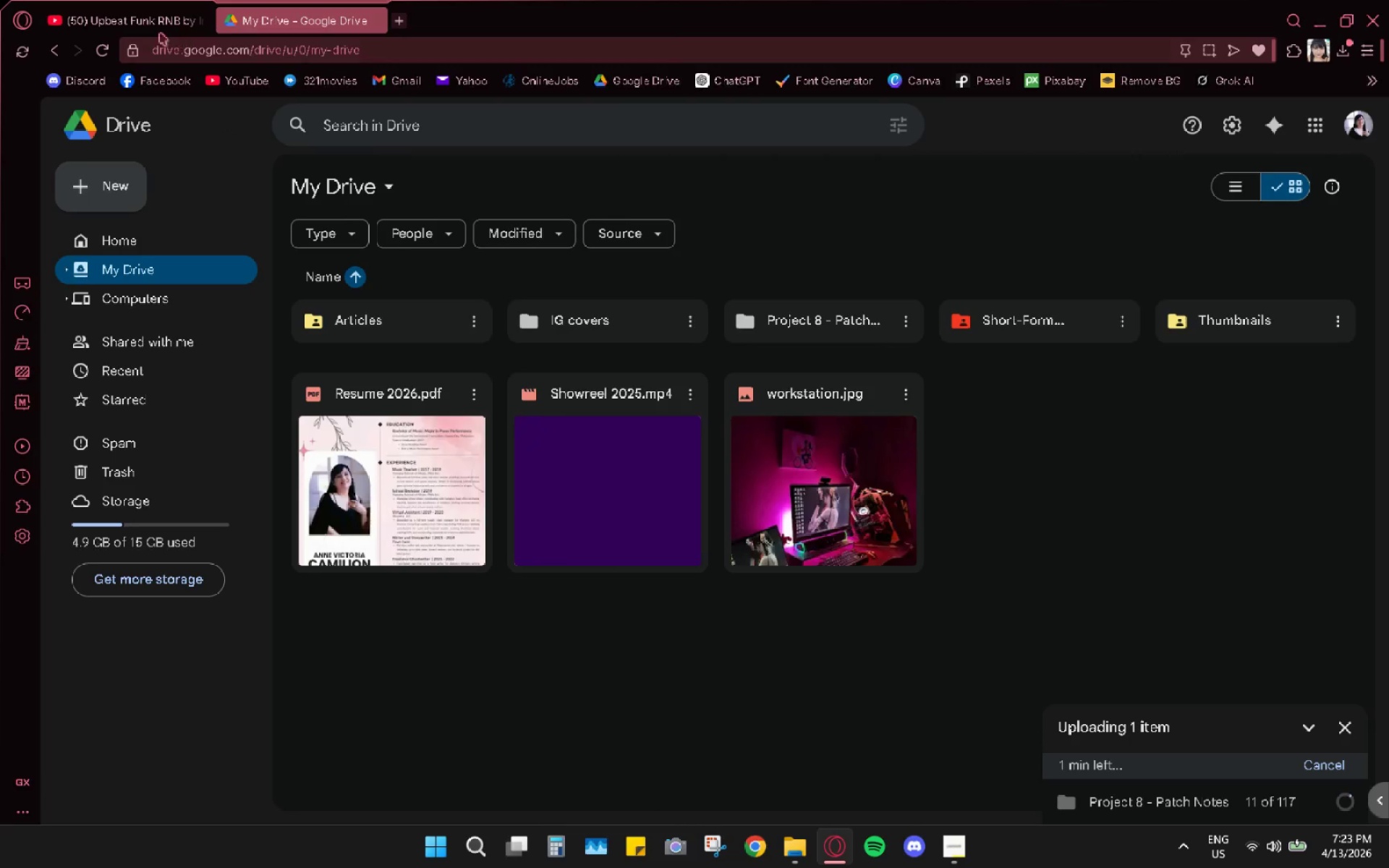 
left_click([131, 22])
 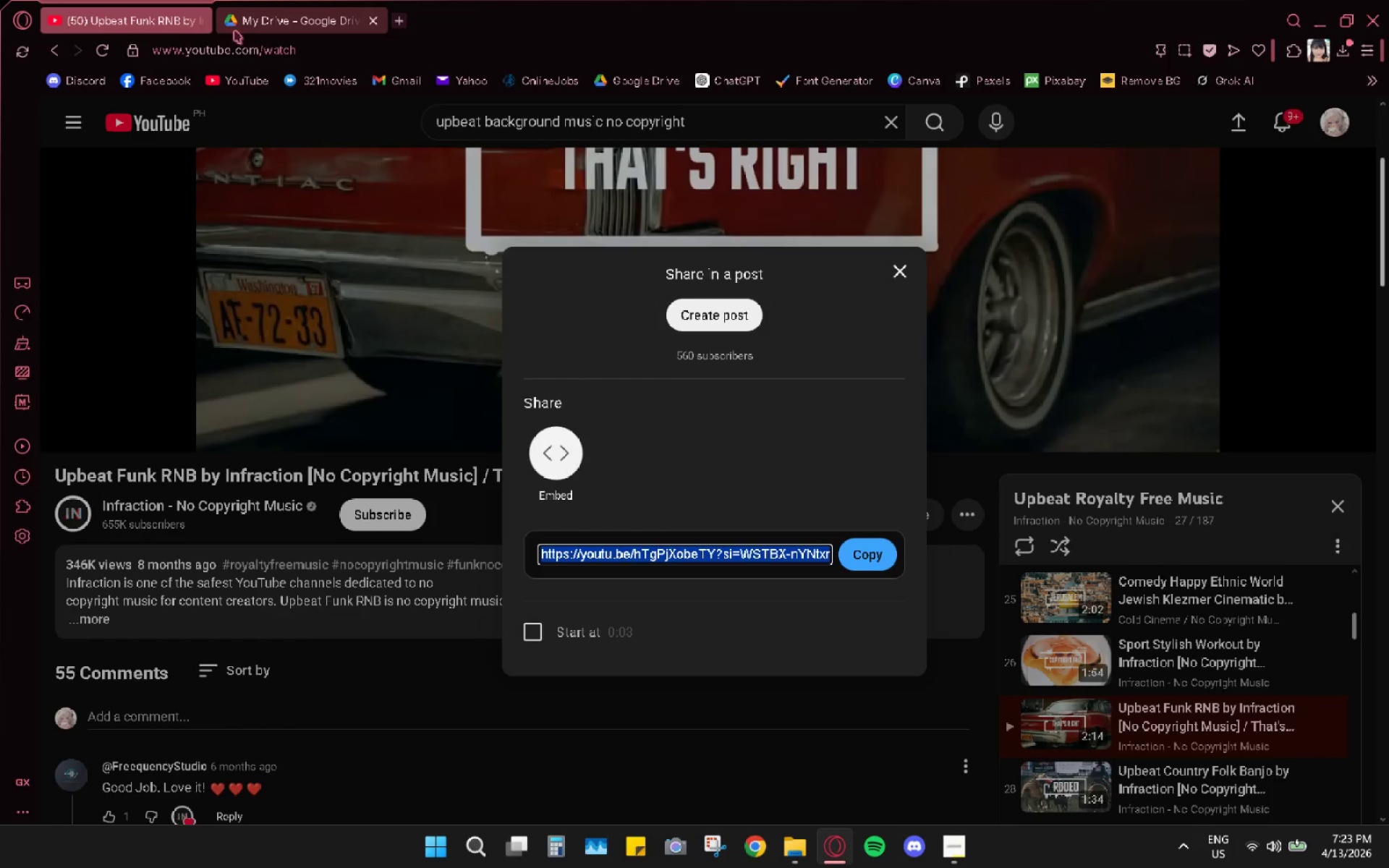 
left_click([200, 20])
 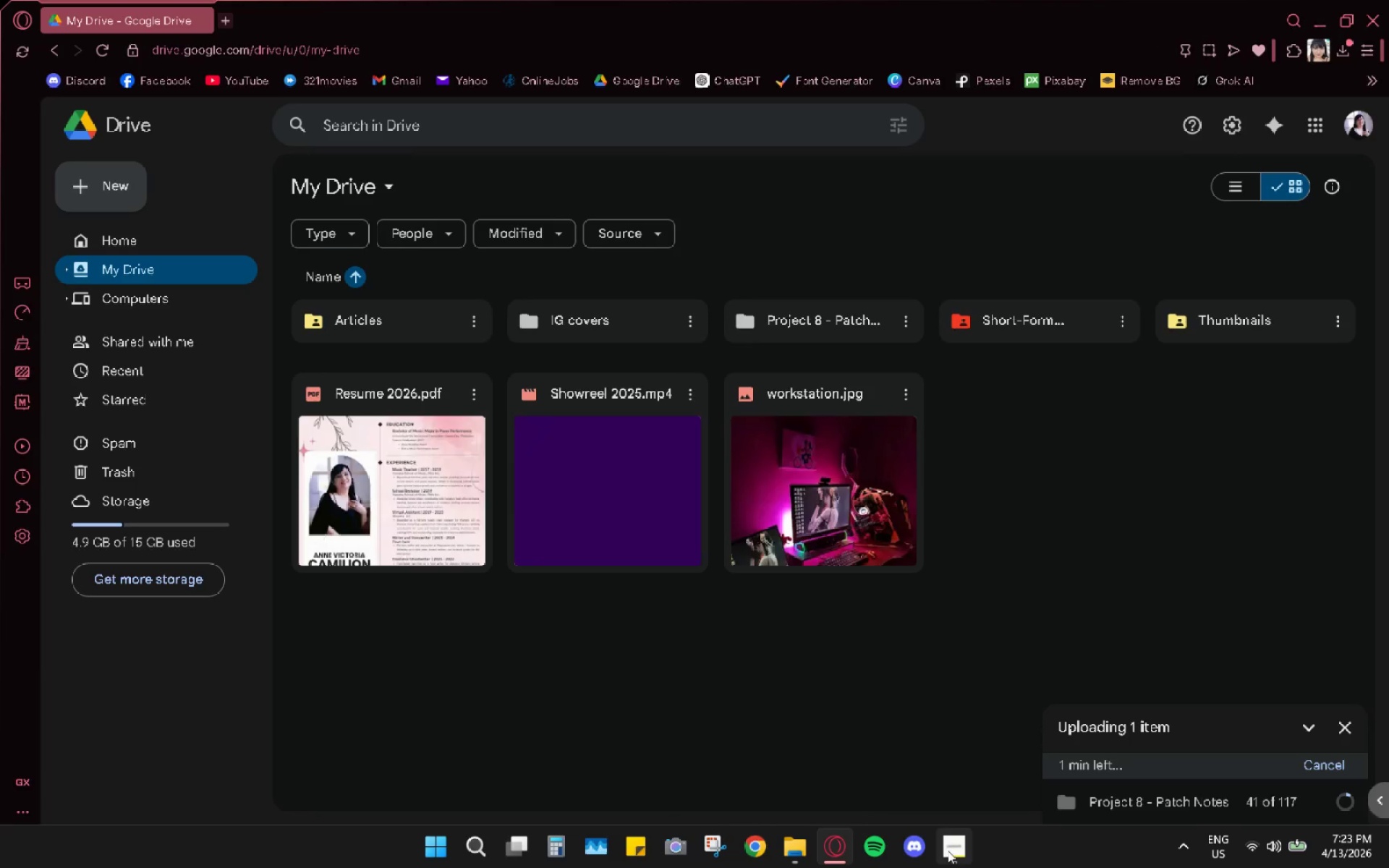 
left_click([948, 850])